 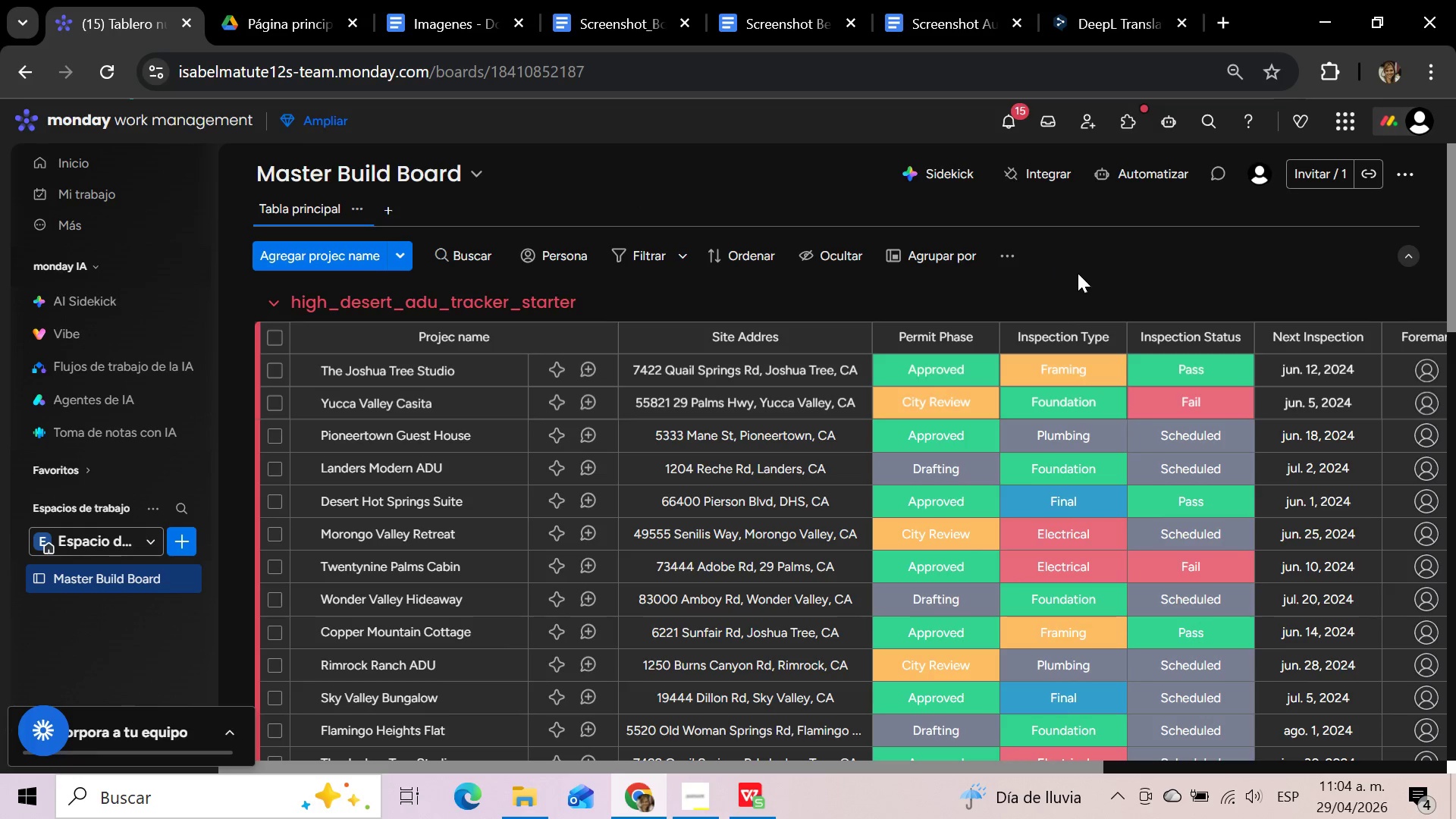 
left_click([1090, 278])
 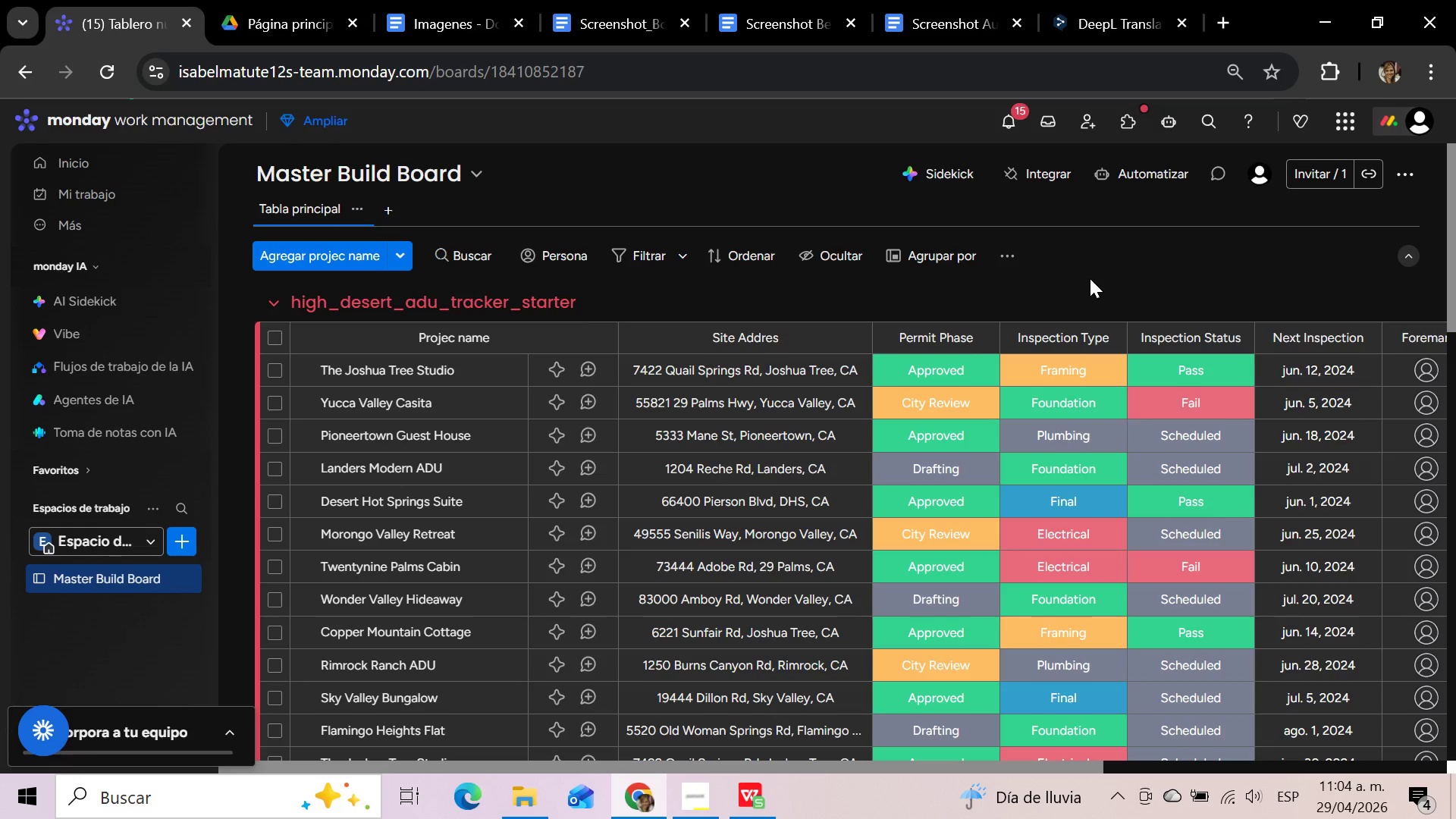 
wait(16.09)
 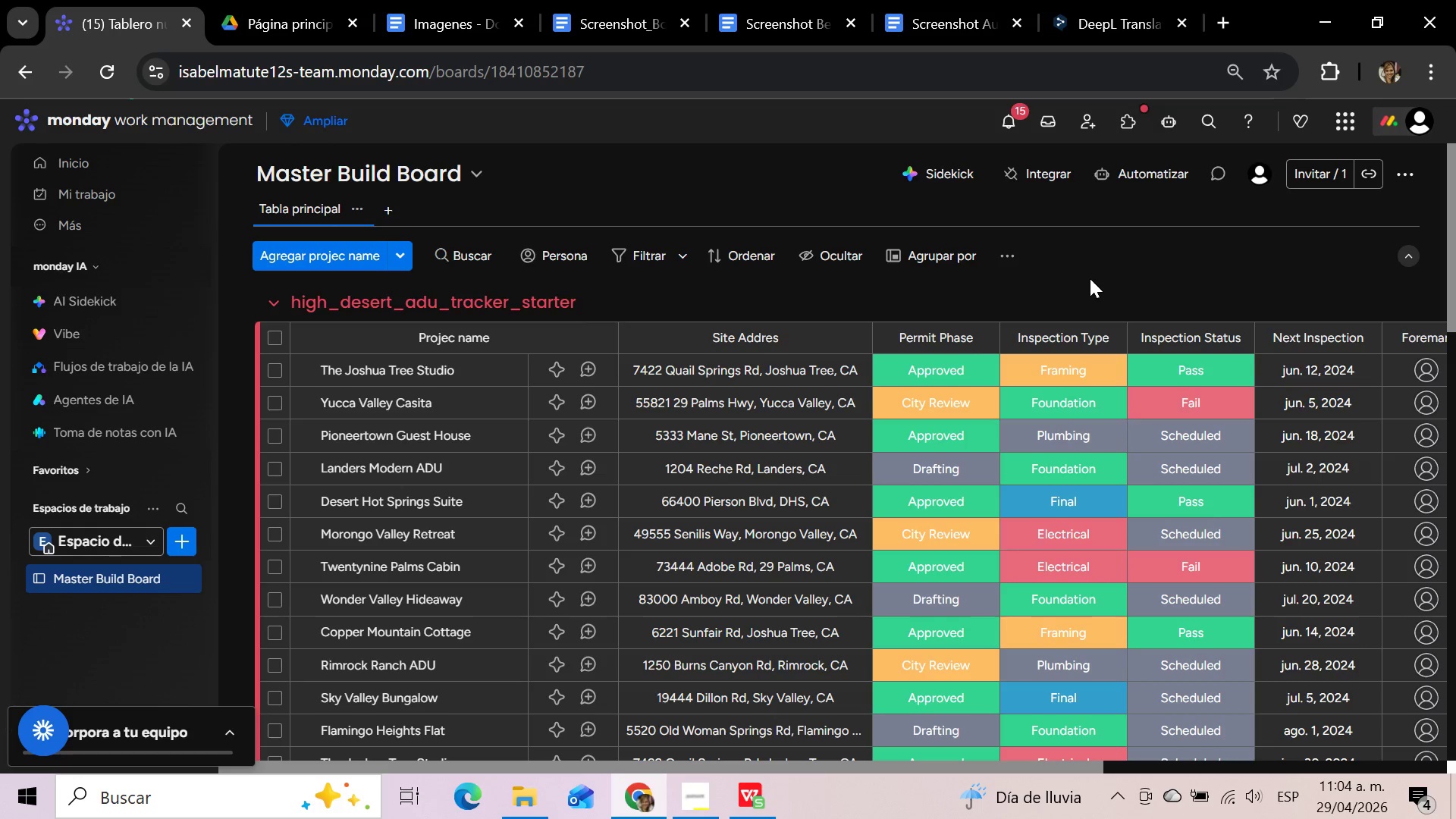 
left_click_drag(start_coordinate=[899, 772], to_coordinate=[1280, 770])
 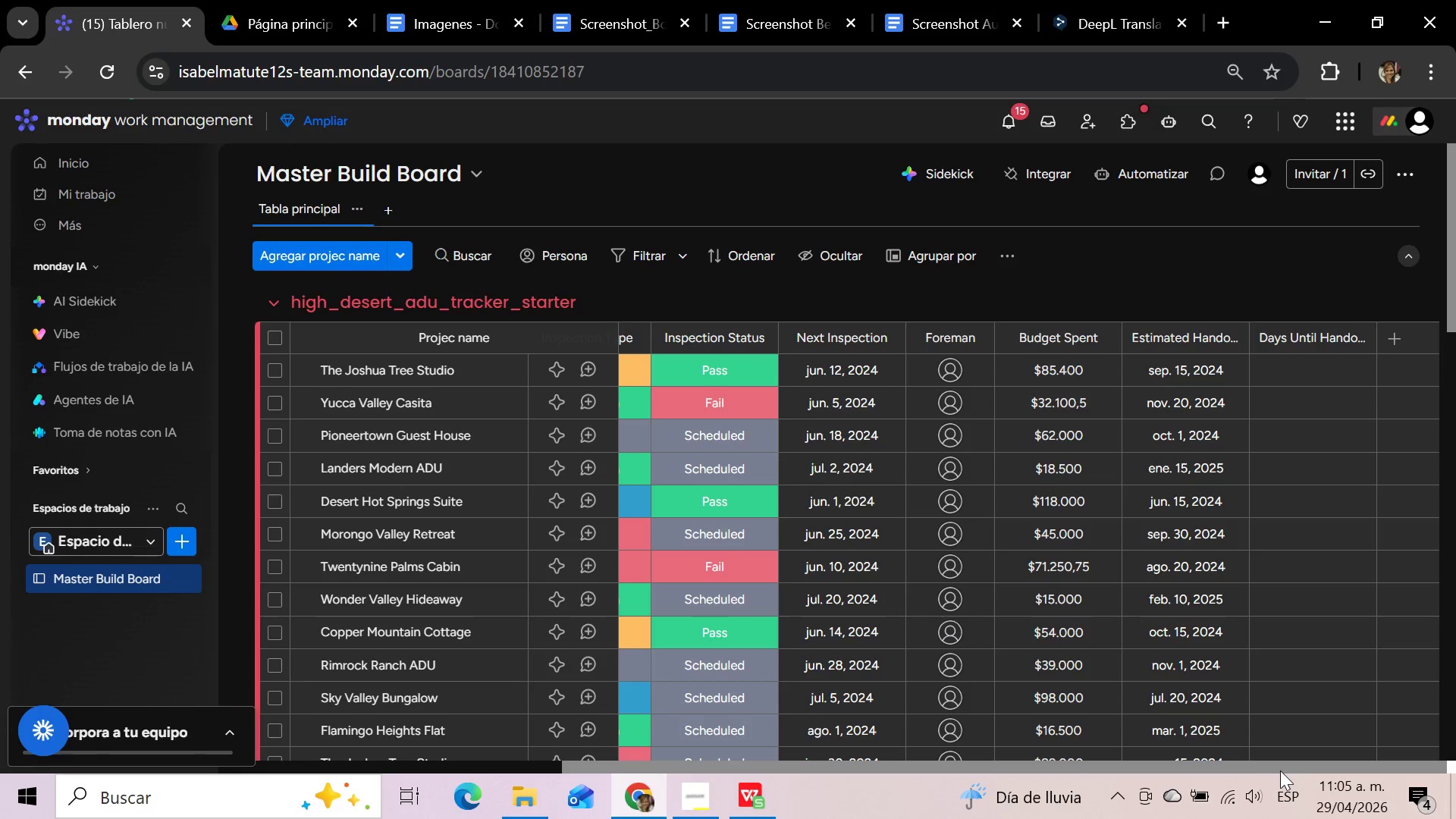 
wait(34.84)
 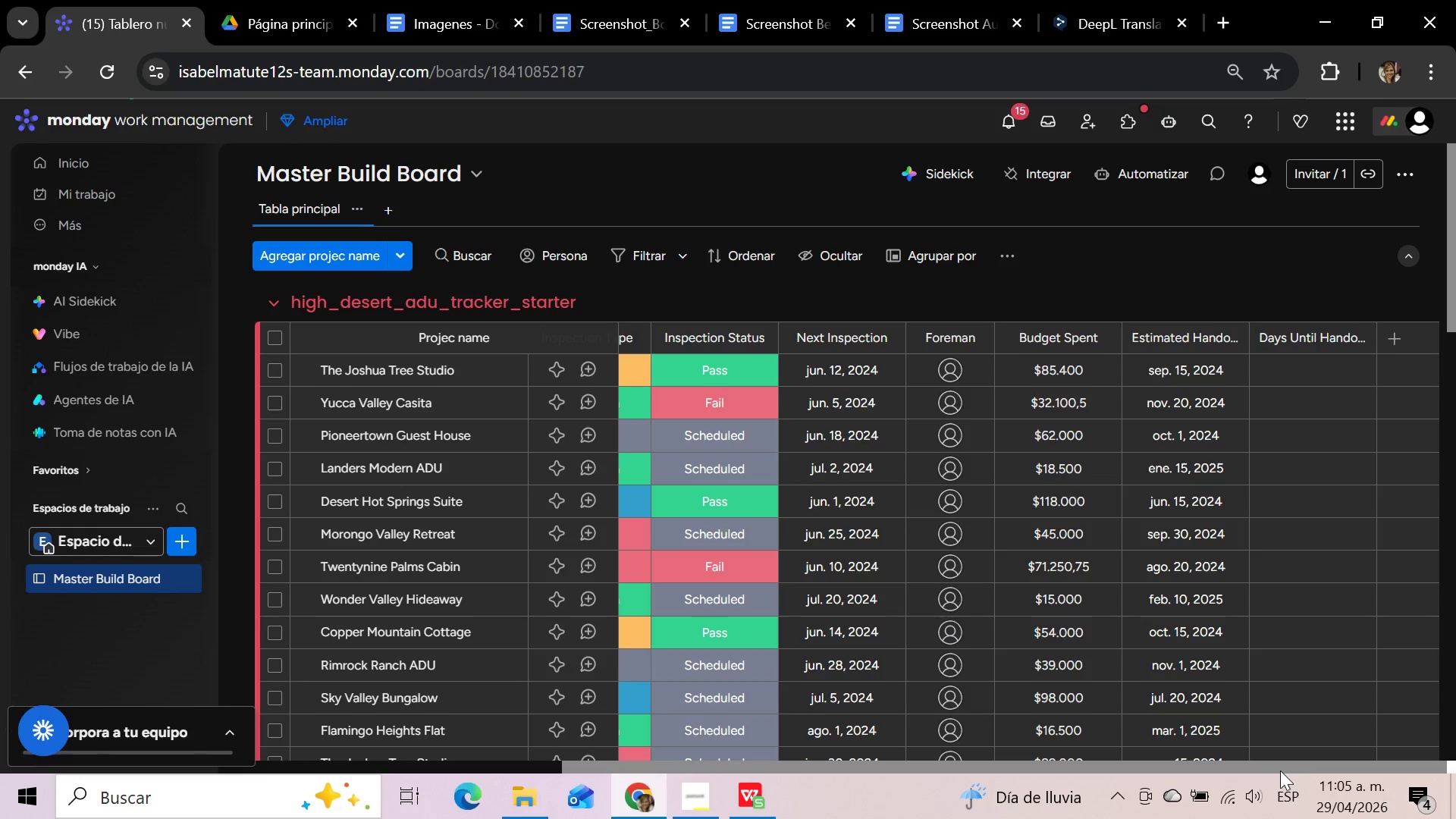 
left_click([444, 0])
 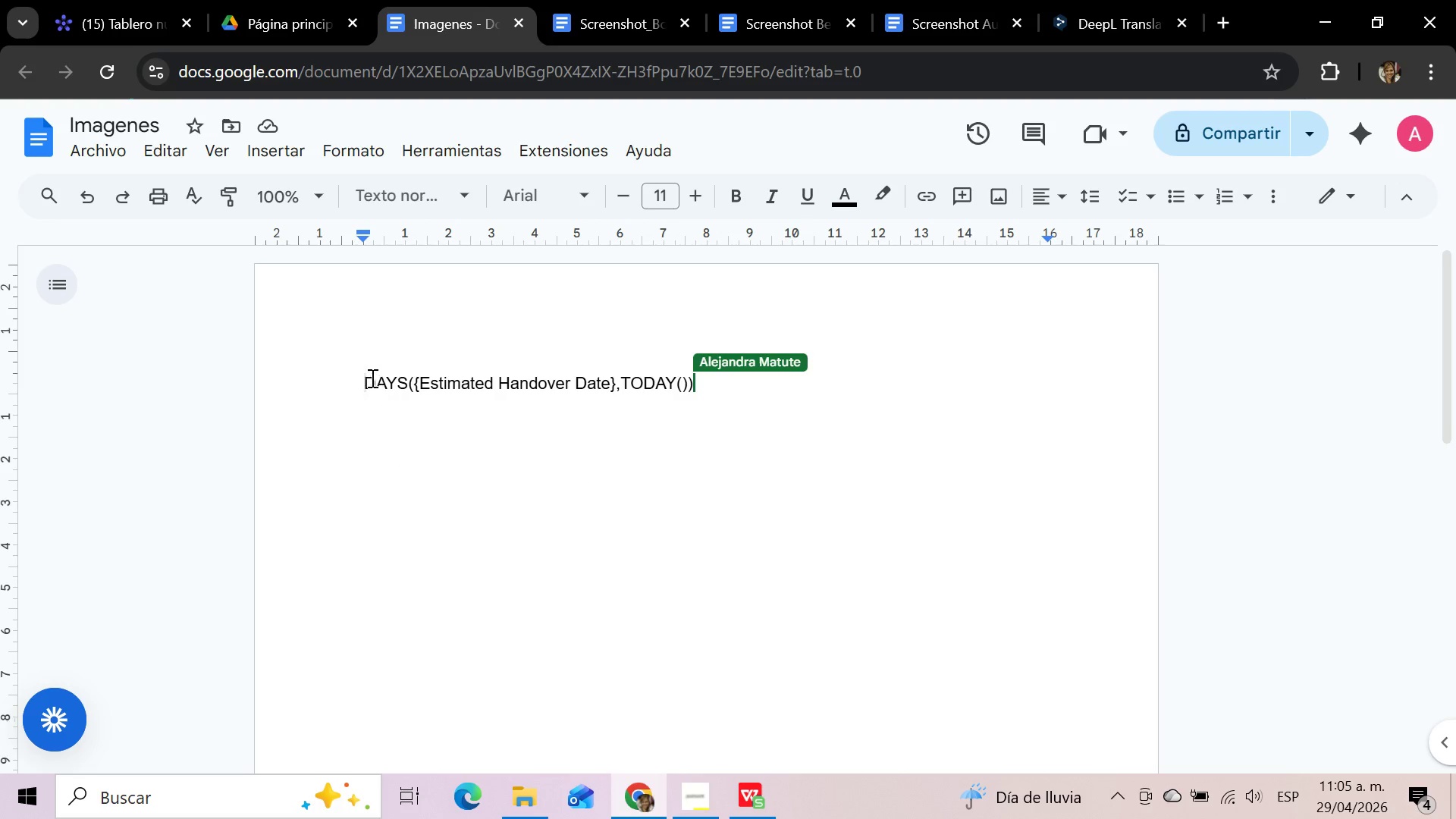 
left_click_drag(start_coordinate=[363, 378], to_coordinate=[706, 376])
 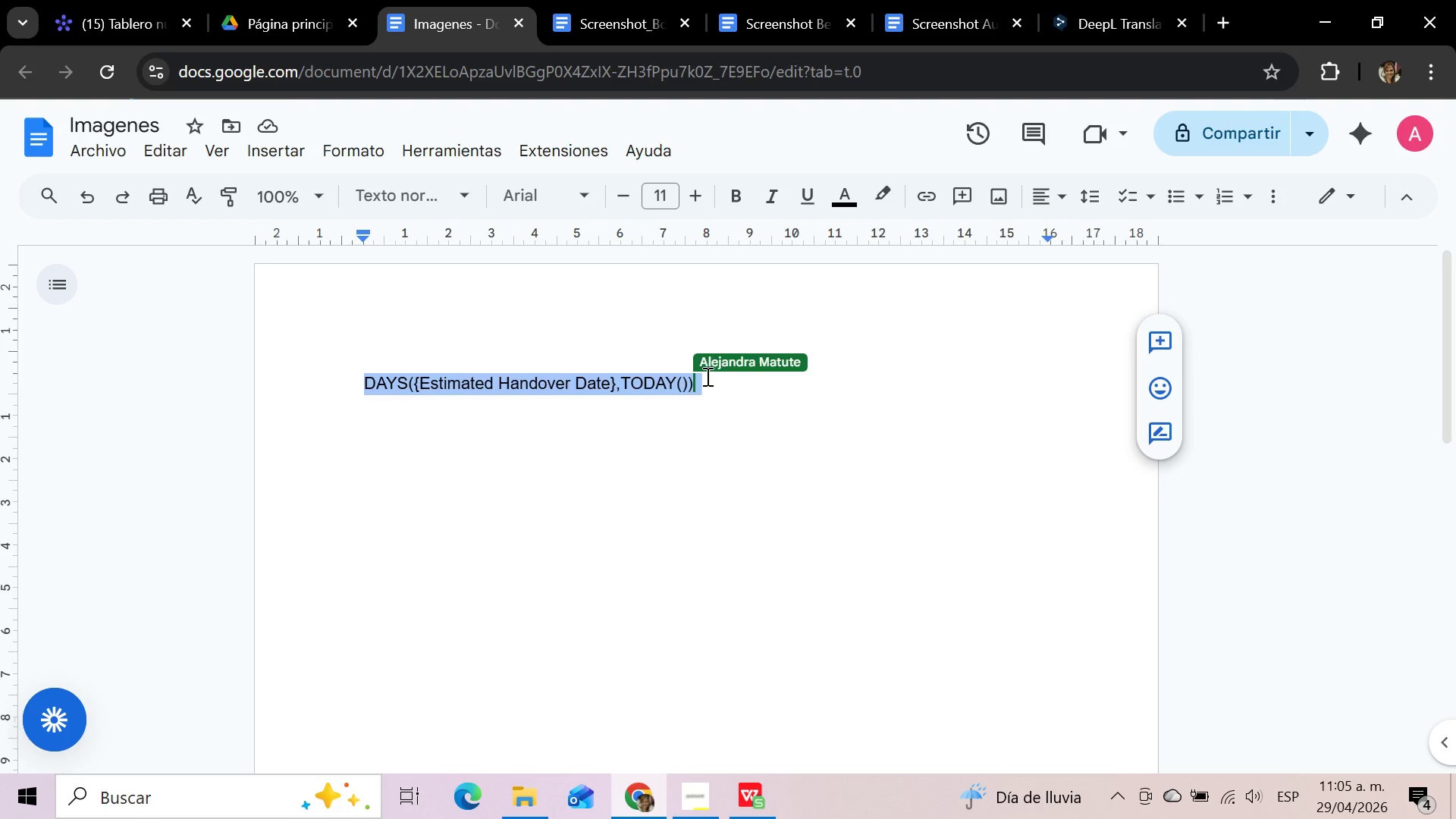 
key(Control+C)
 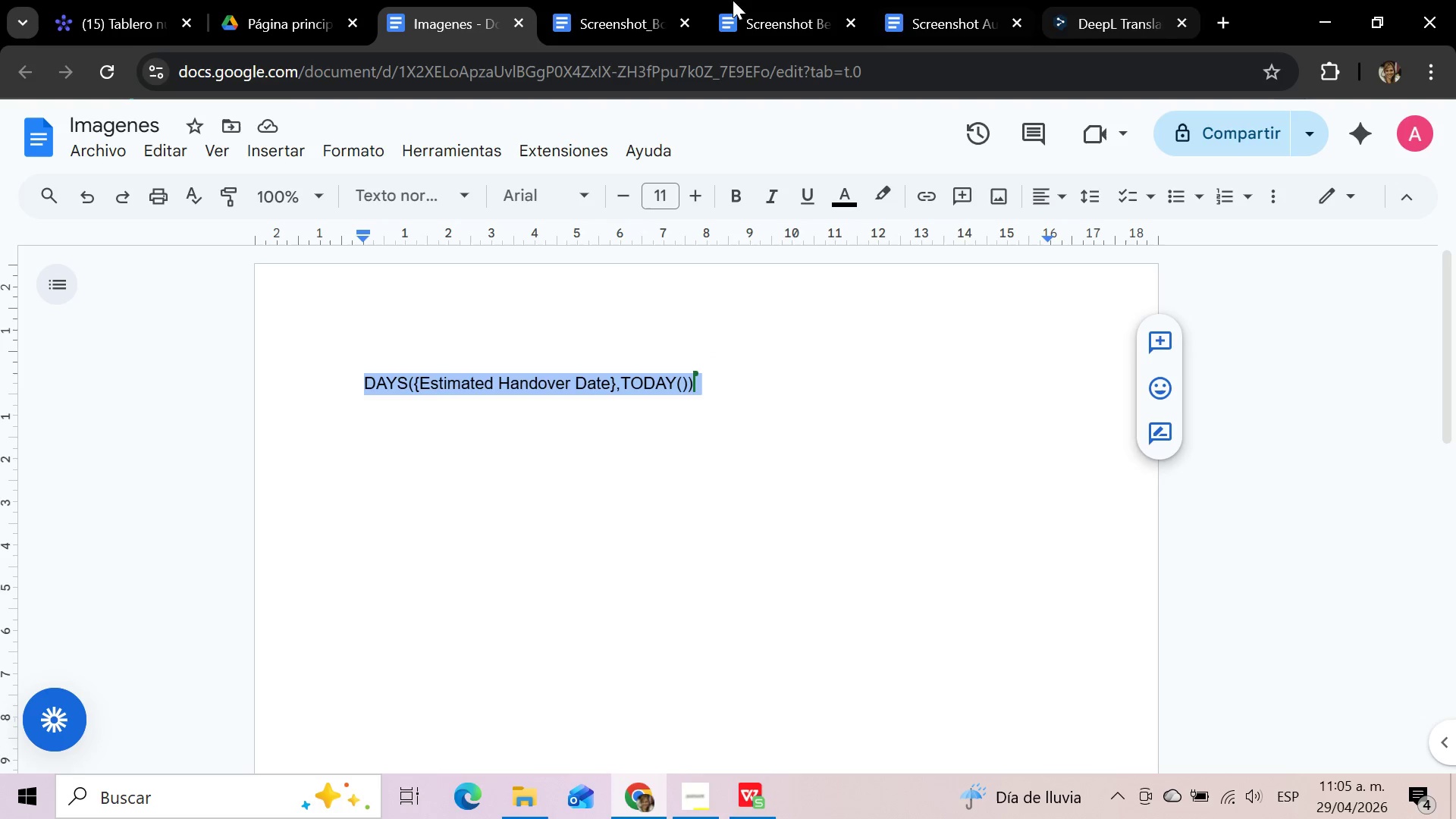 
left_click([158, 0])
 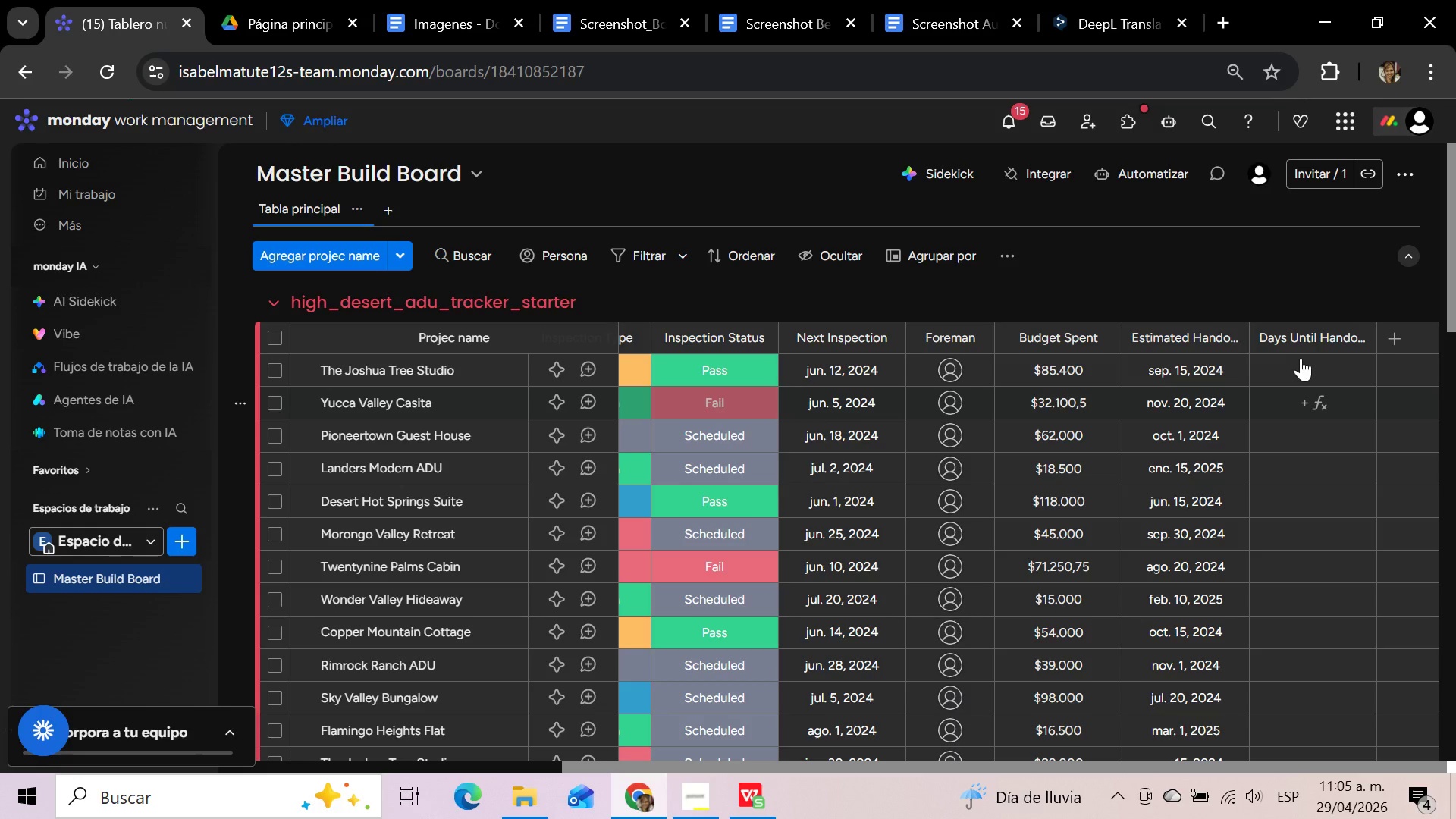 
left_click([1301, 358])
 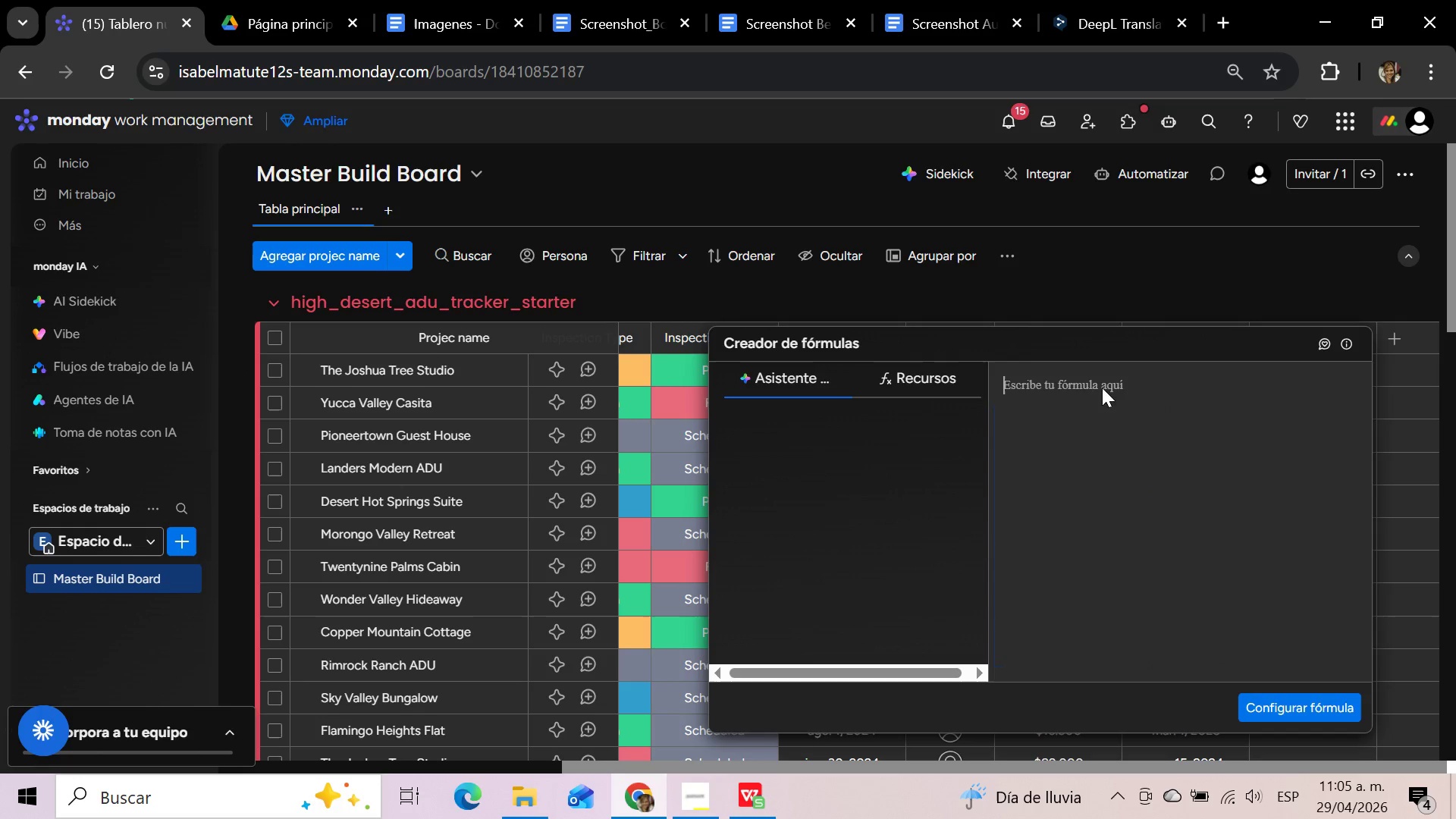 
key(Control+V)
 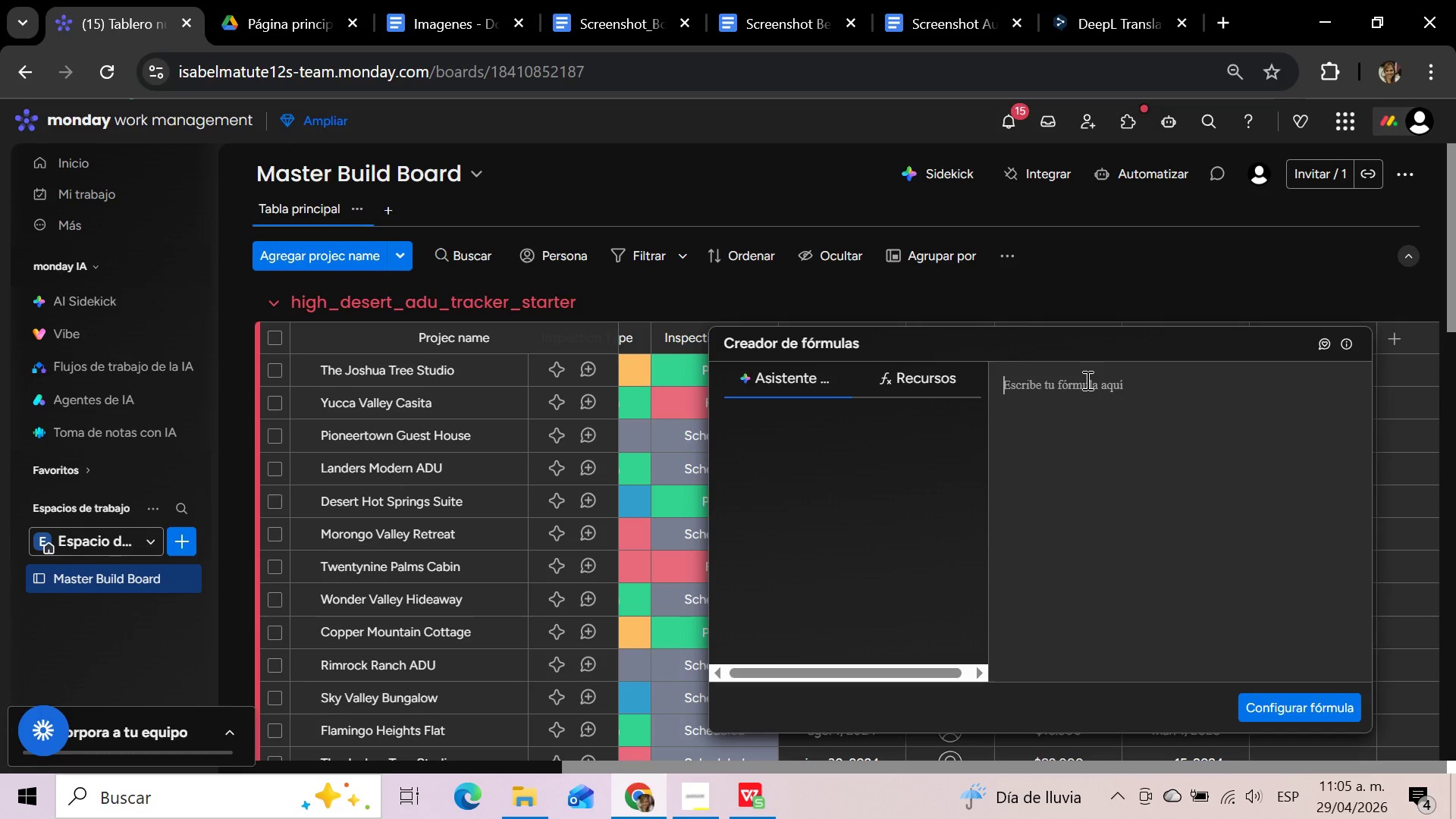 
left_click([1086, 380])
 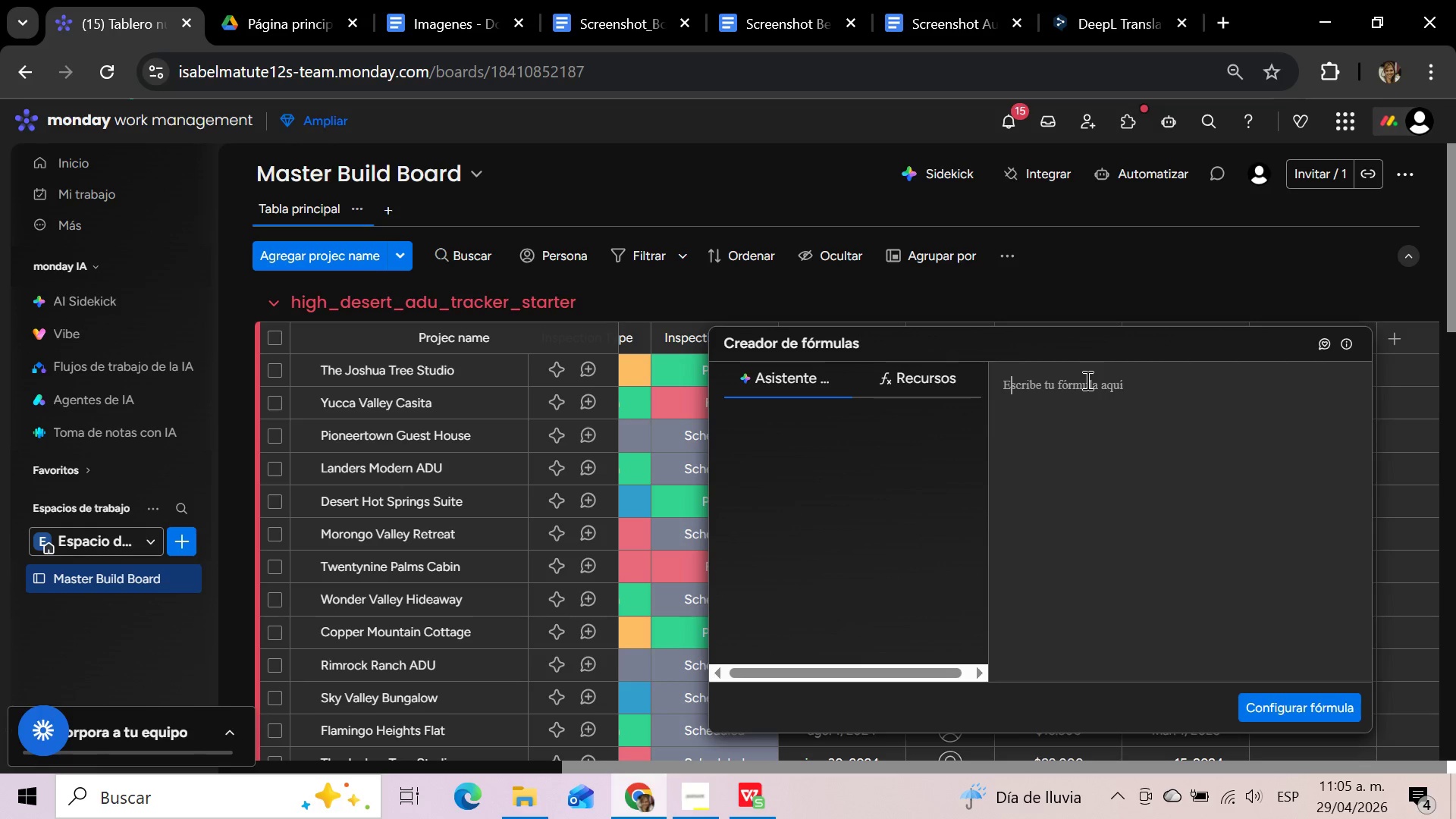 
key(Control+V)
 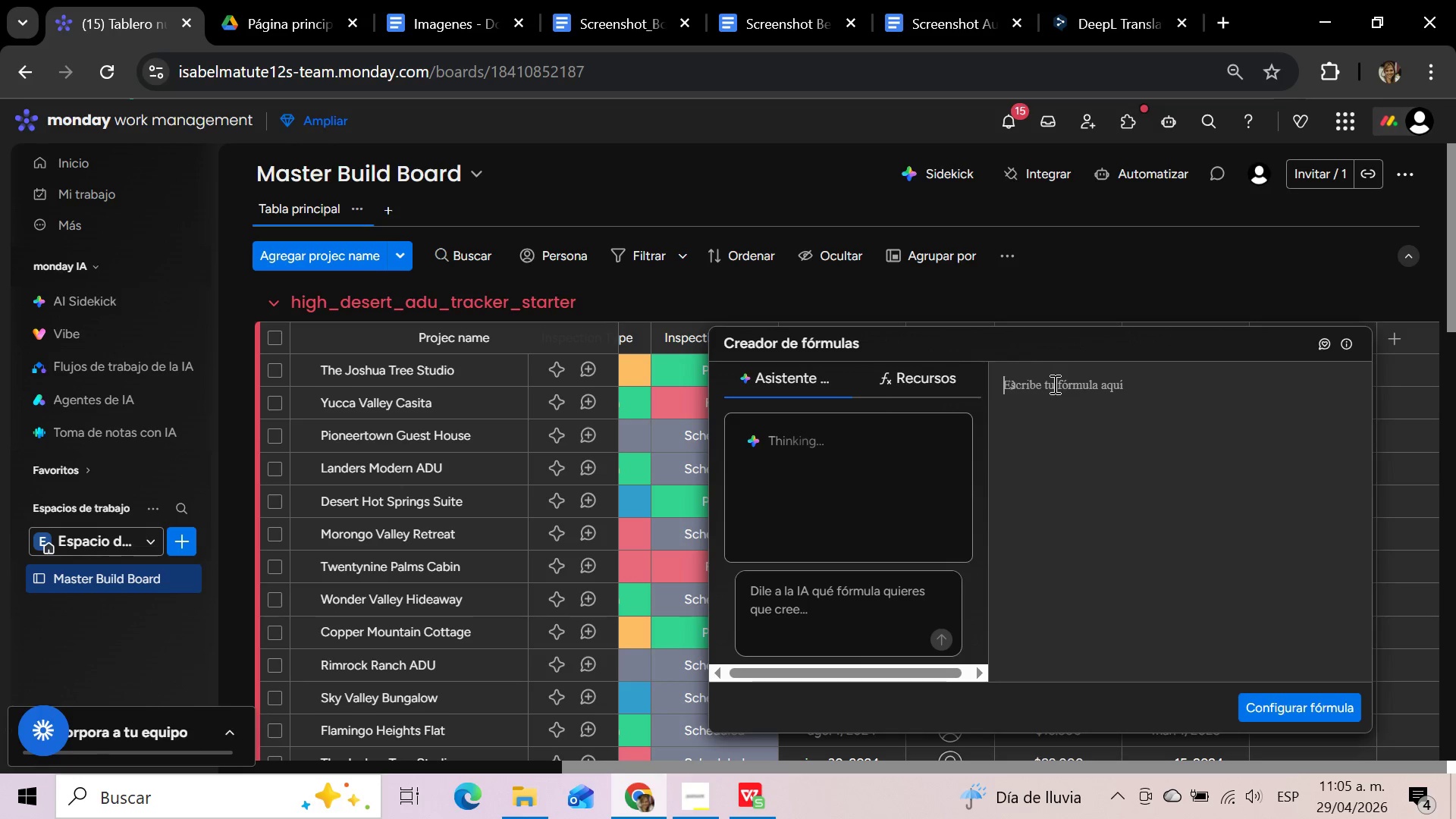 
wait(8.06)
 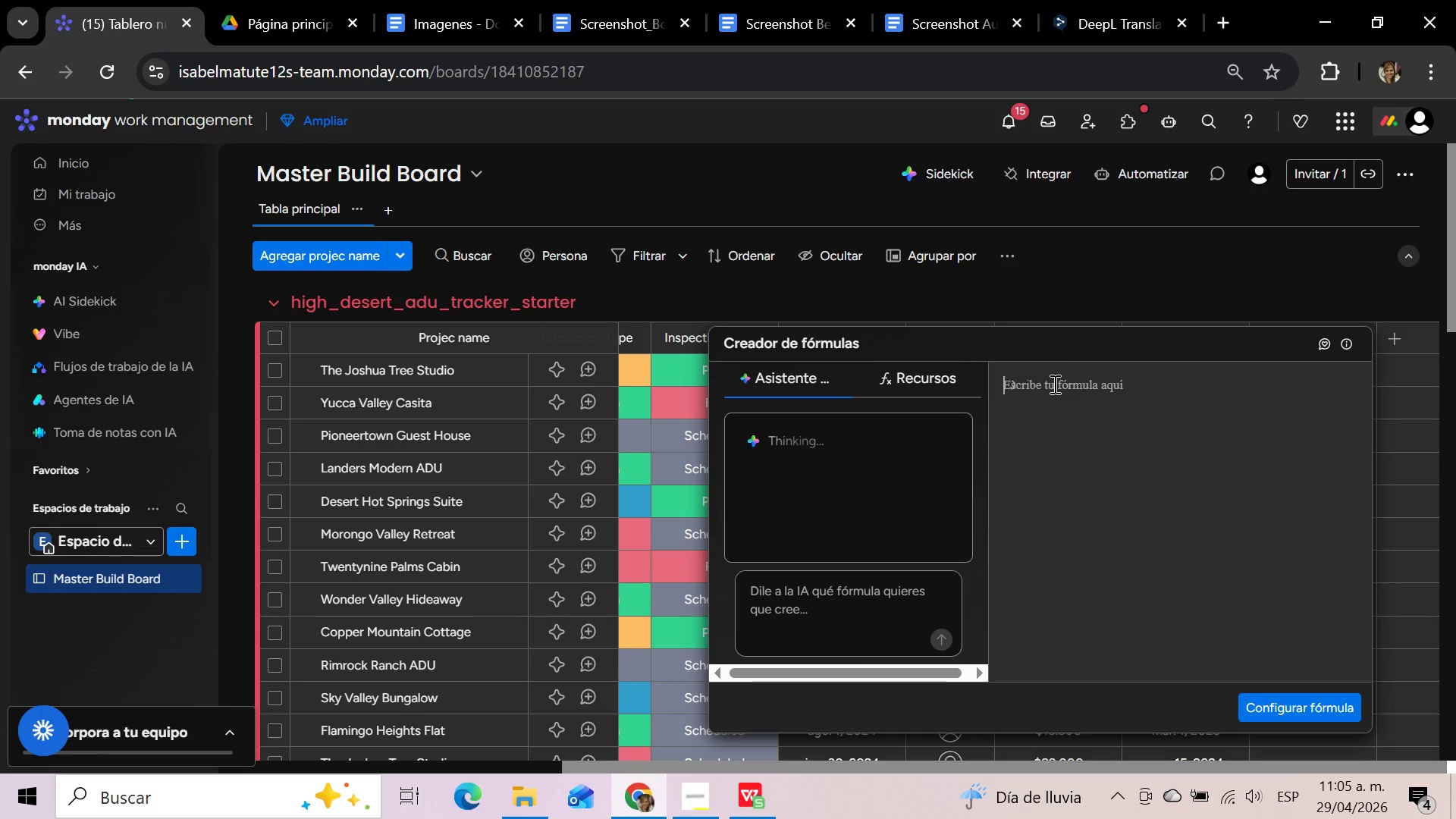 
left_click([1276, 711])
 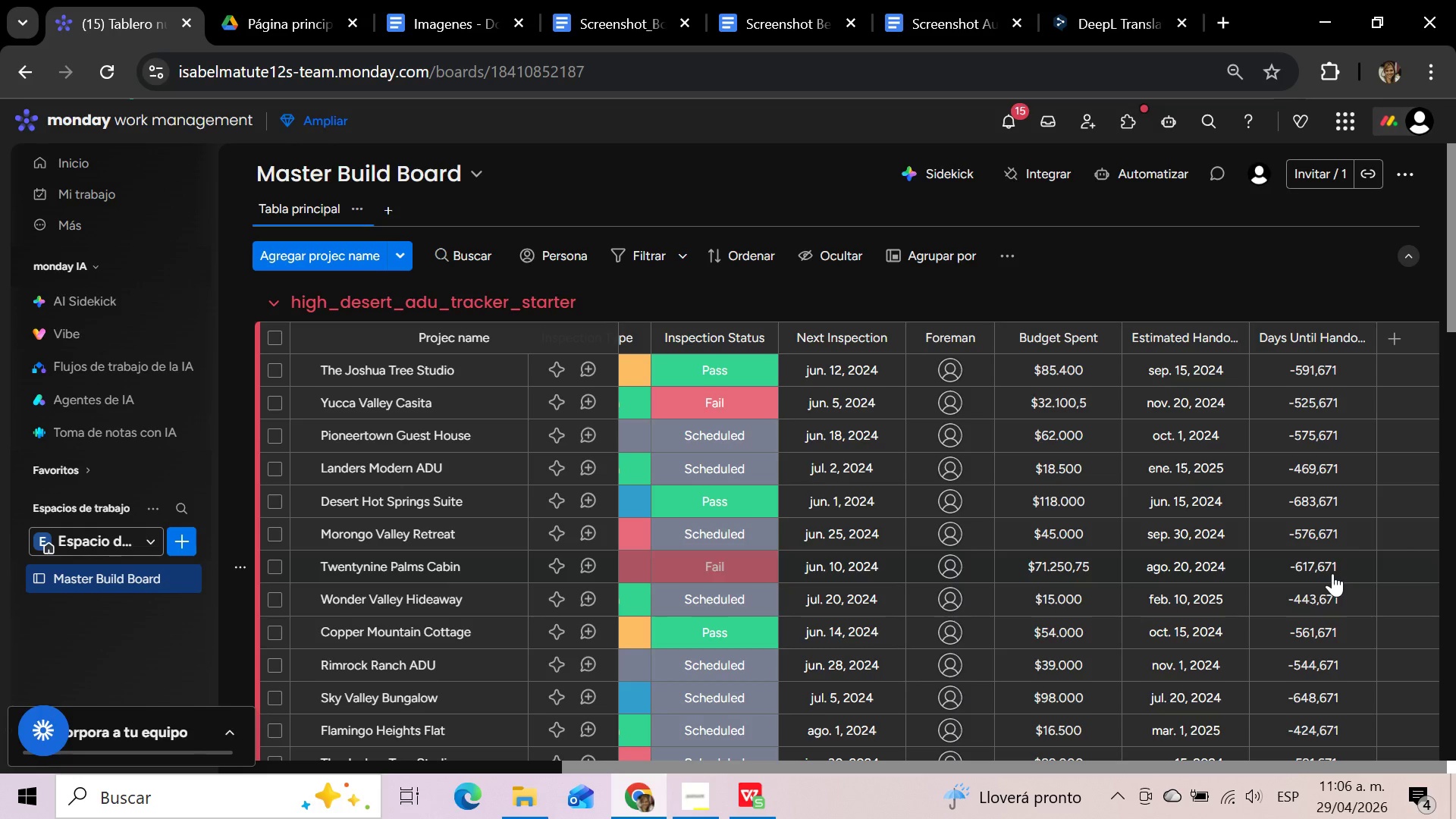 
wait(38.31)
 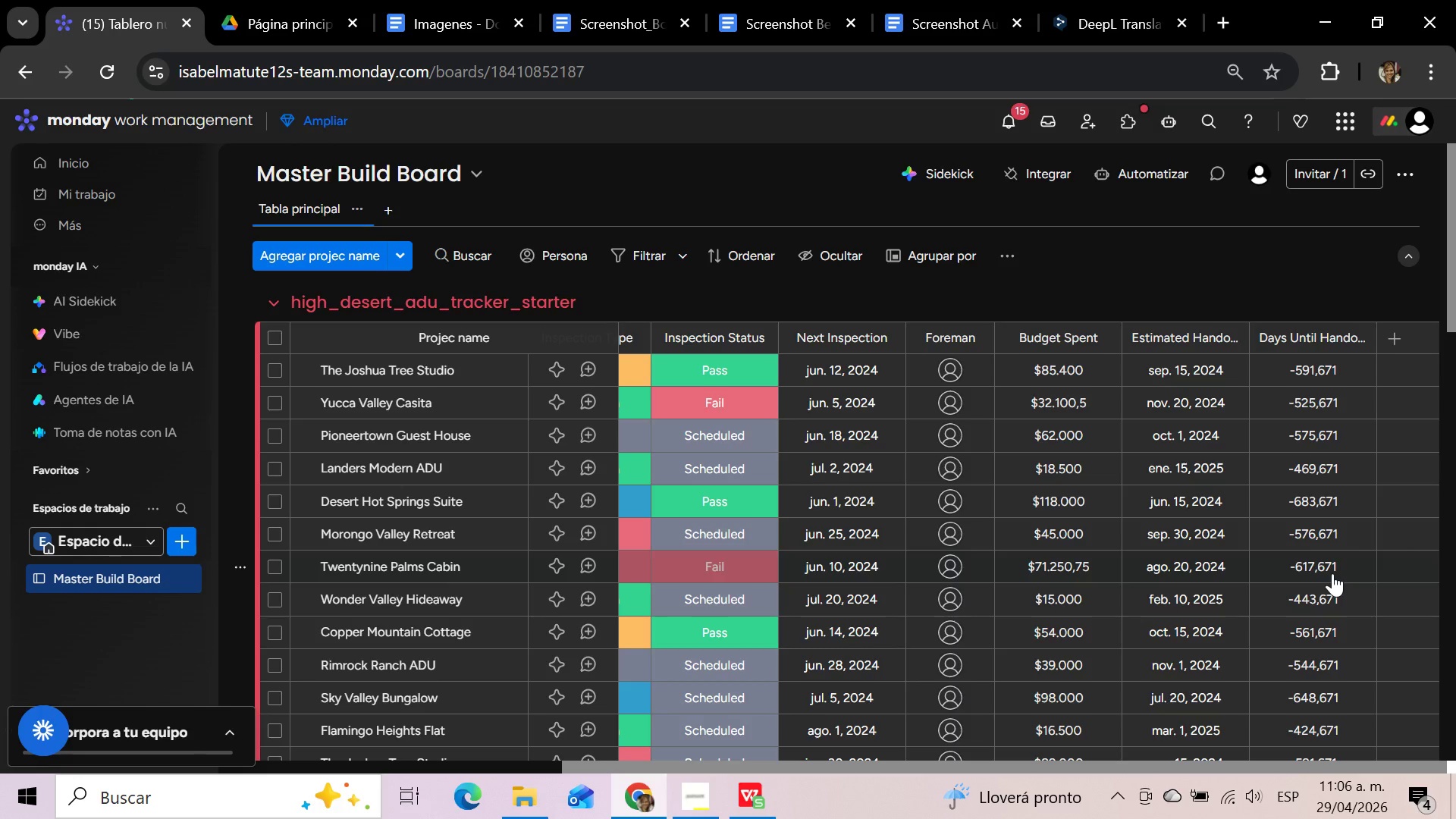 
left_click([1178, 273])
 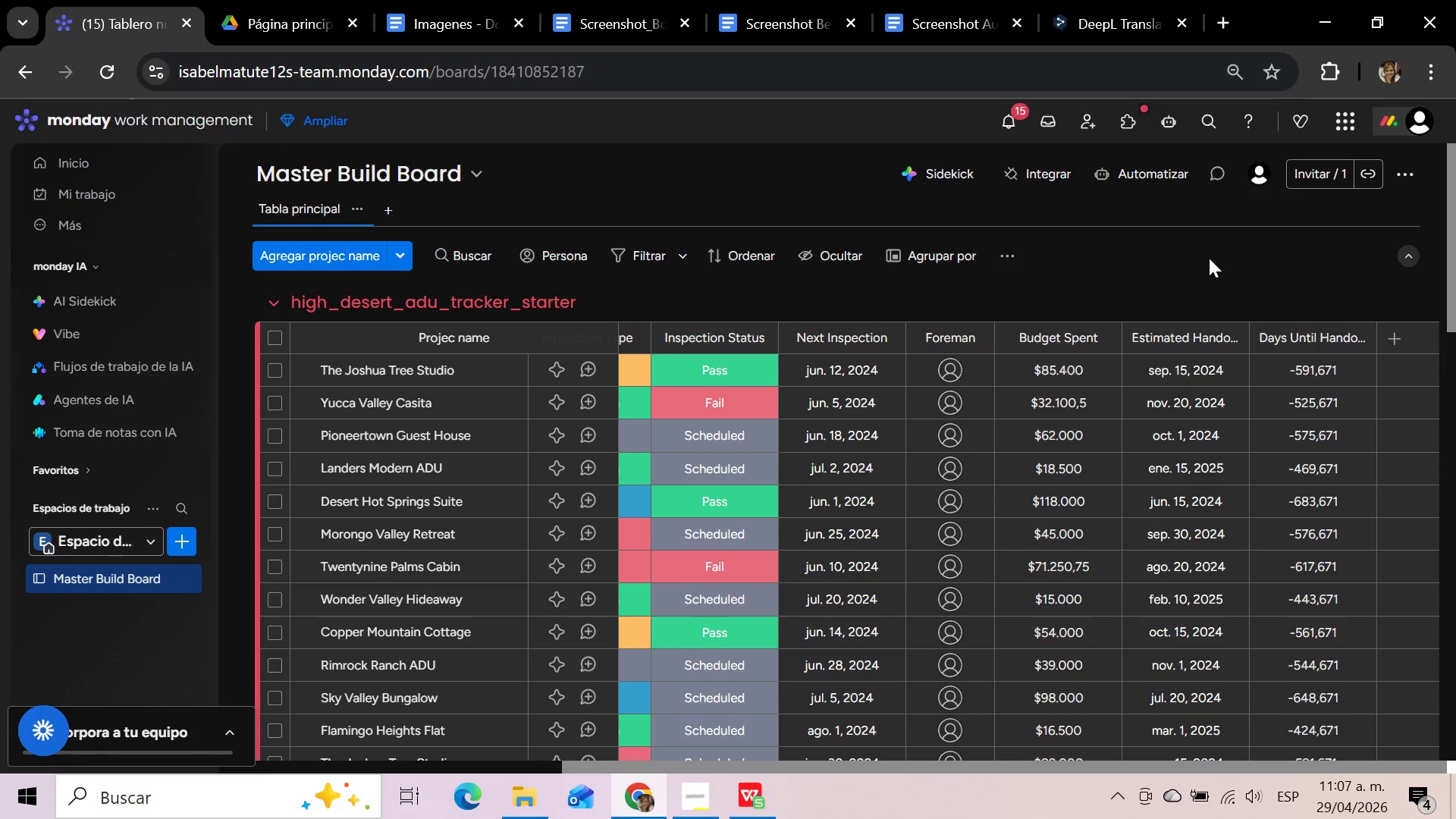 
wait(39.56)
 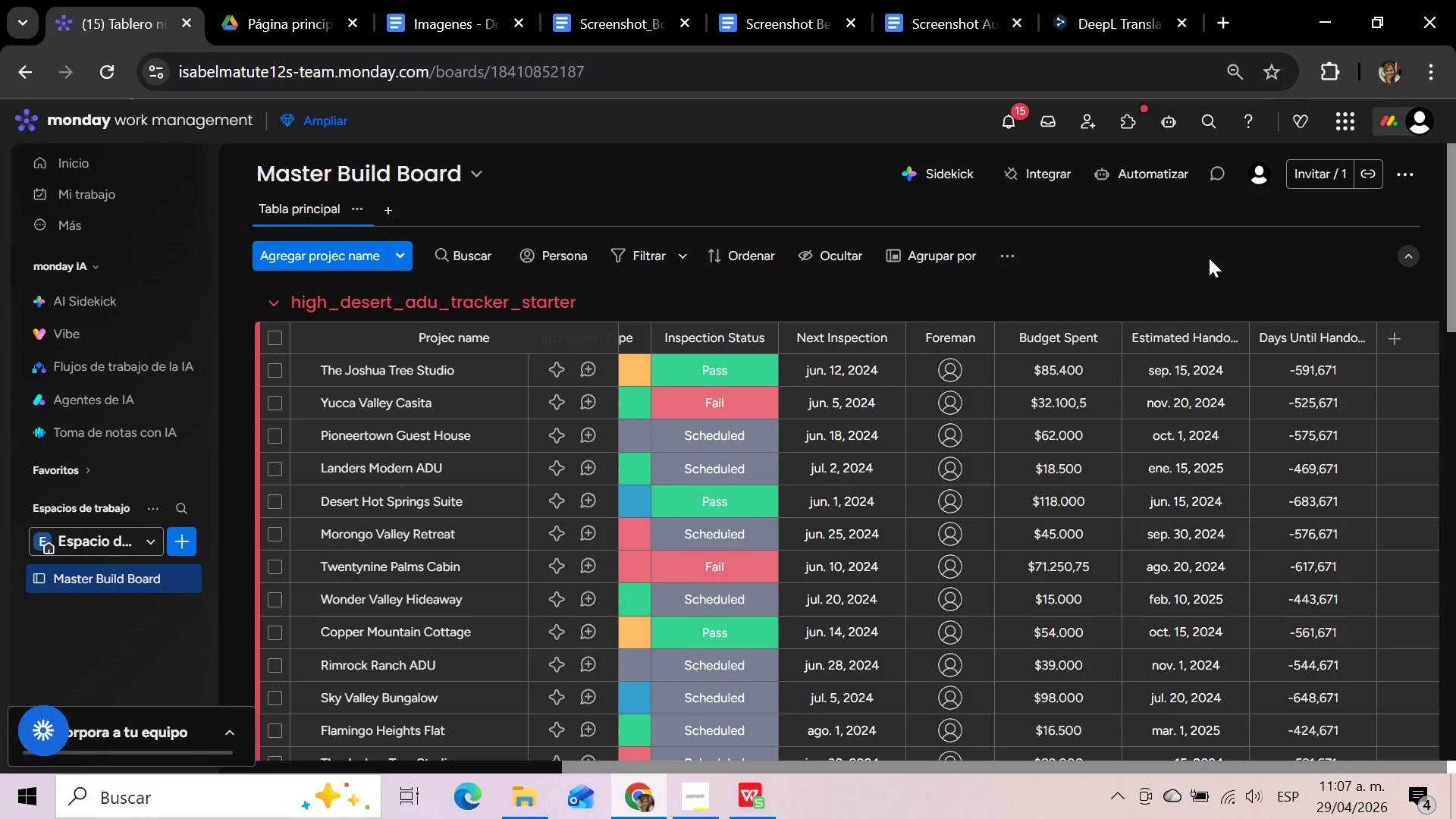 
left_click([1209, 256])
 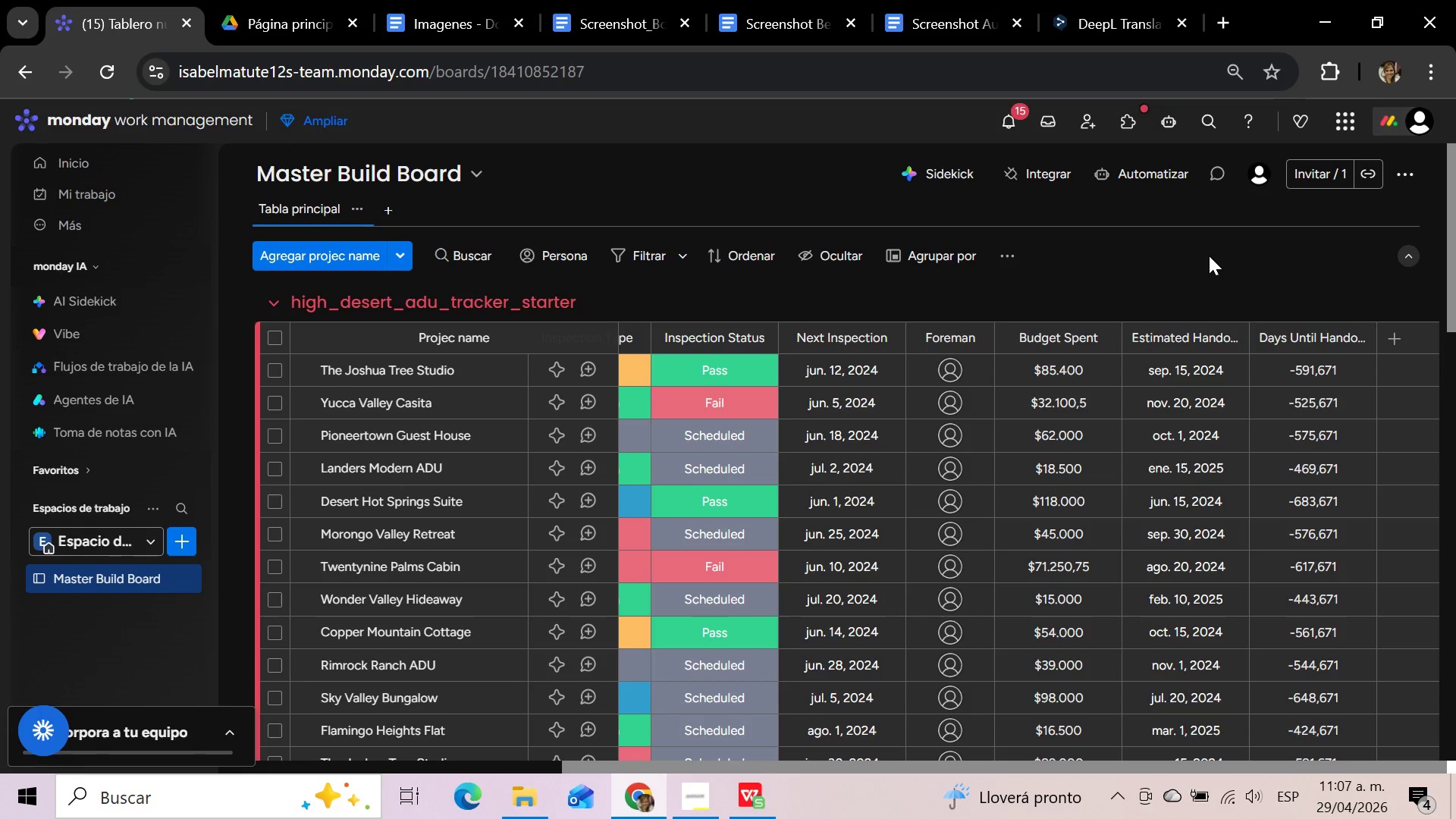 
wait(20.2)
 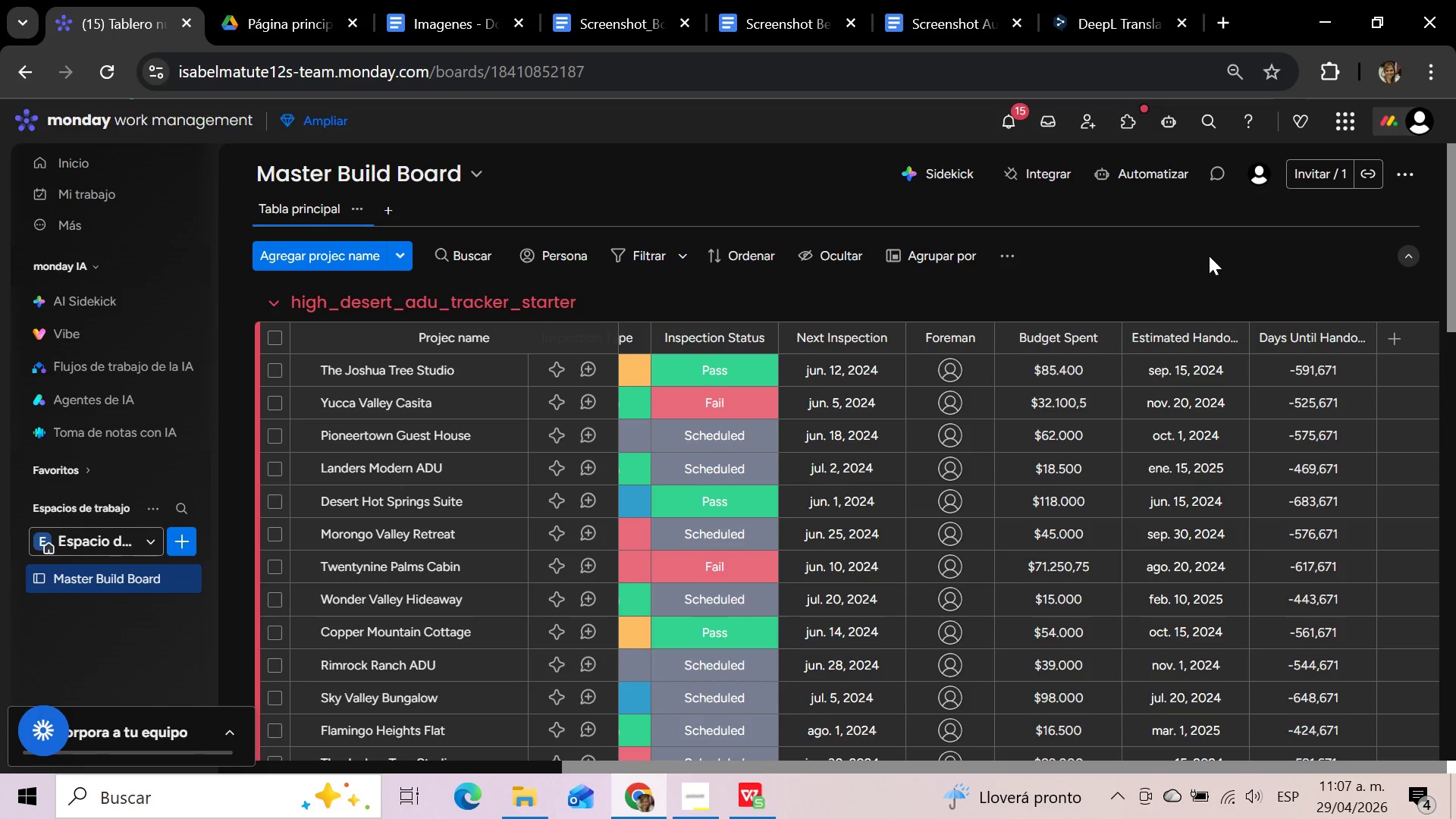 
left_click([441, 0])
 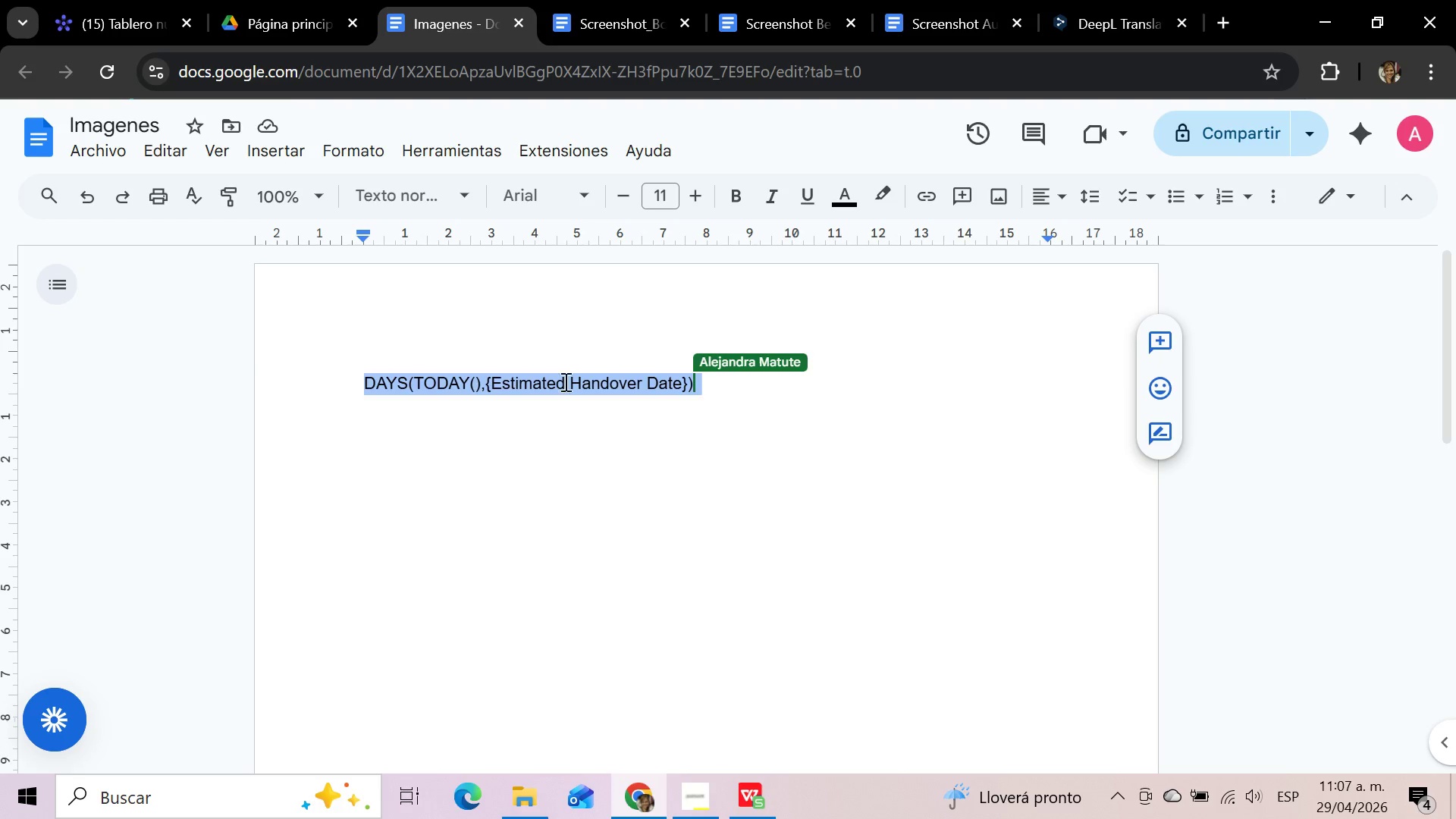 
left_click([529, 466])
 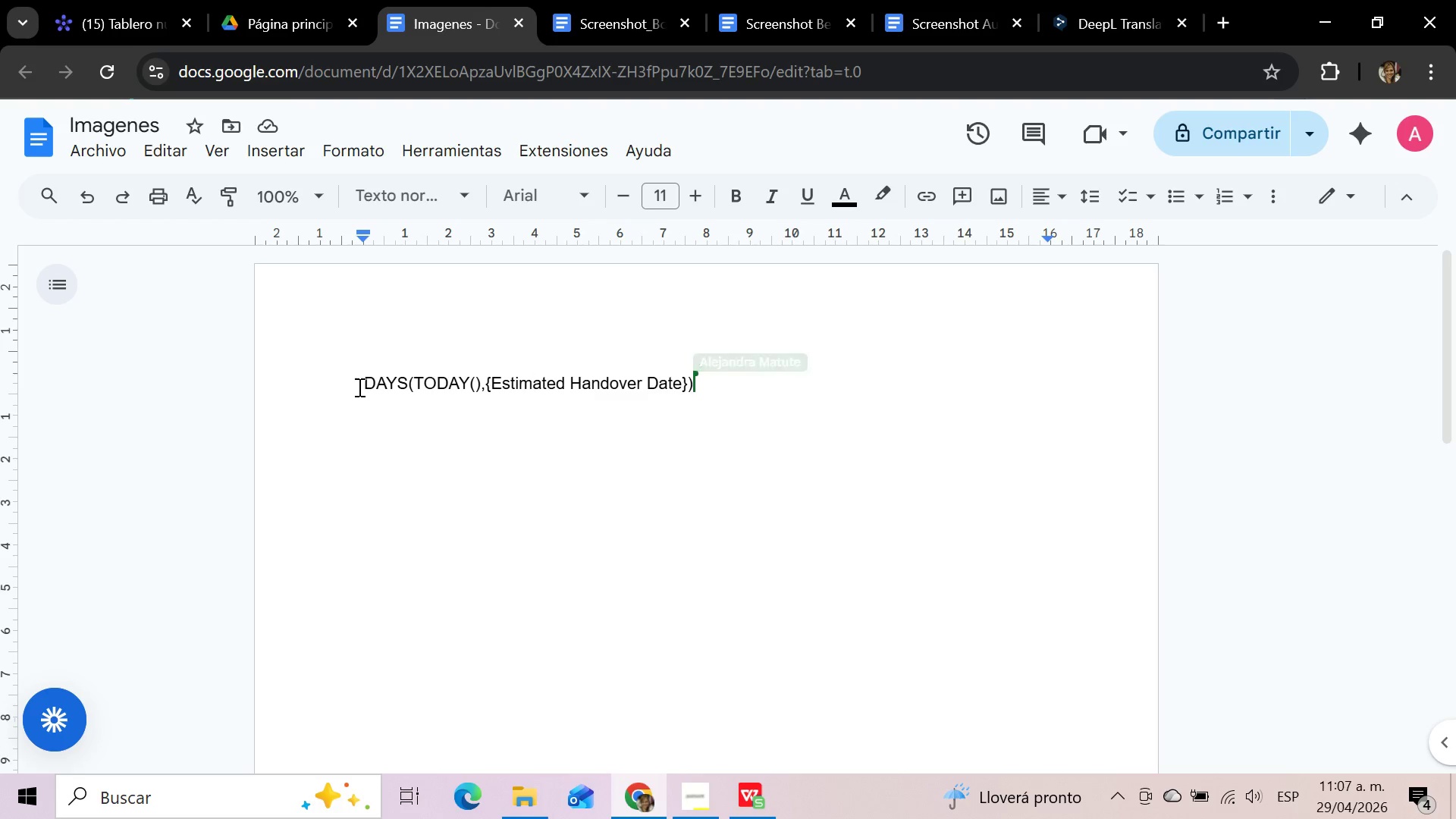 
left_click_drag(start_coordinate=[359, 387], to_coordinate=[709, 391])
 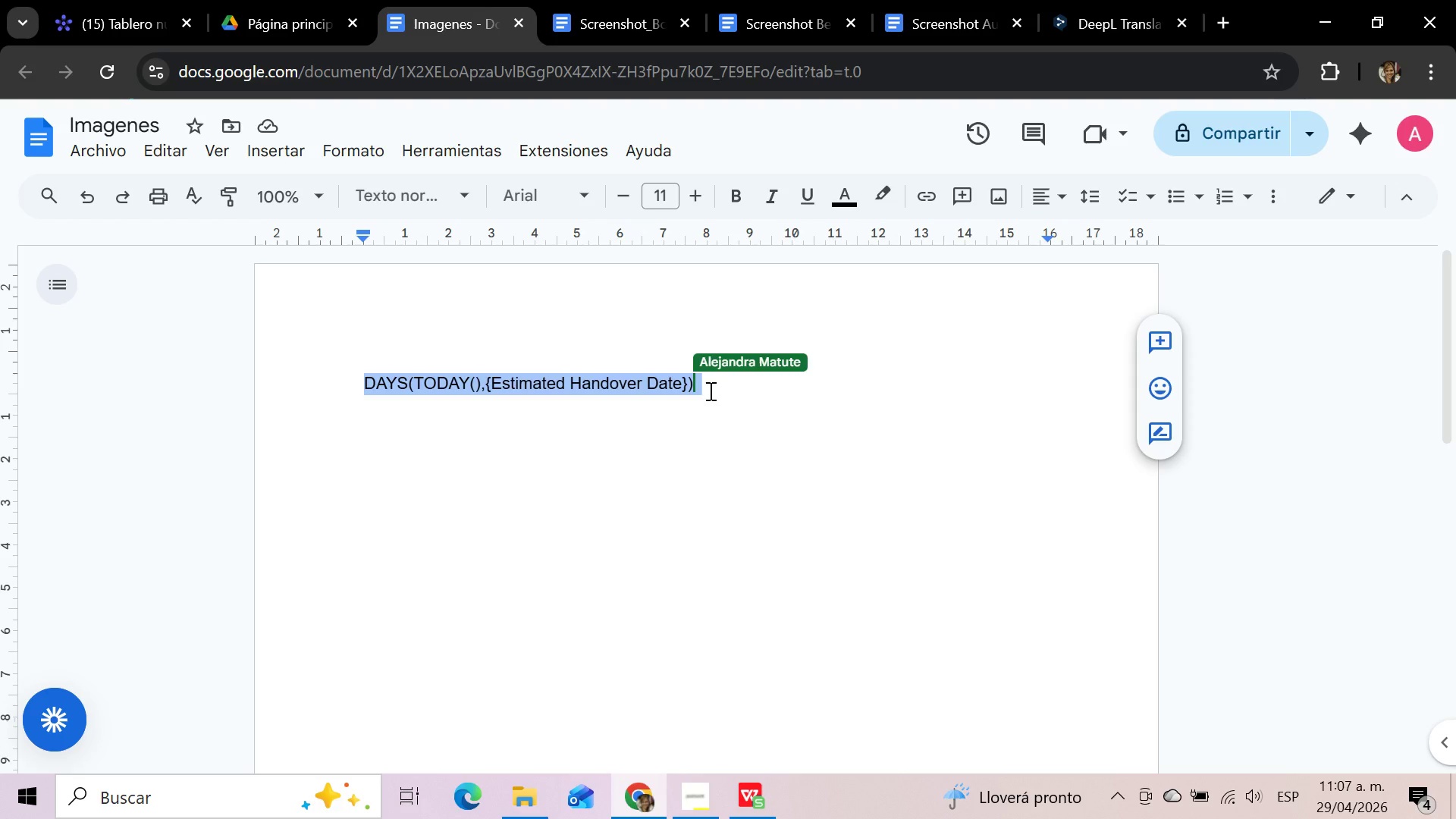 
key(Control+C)
 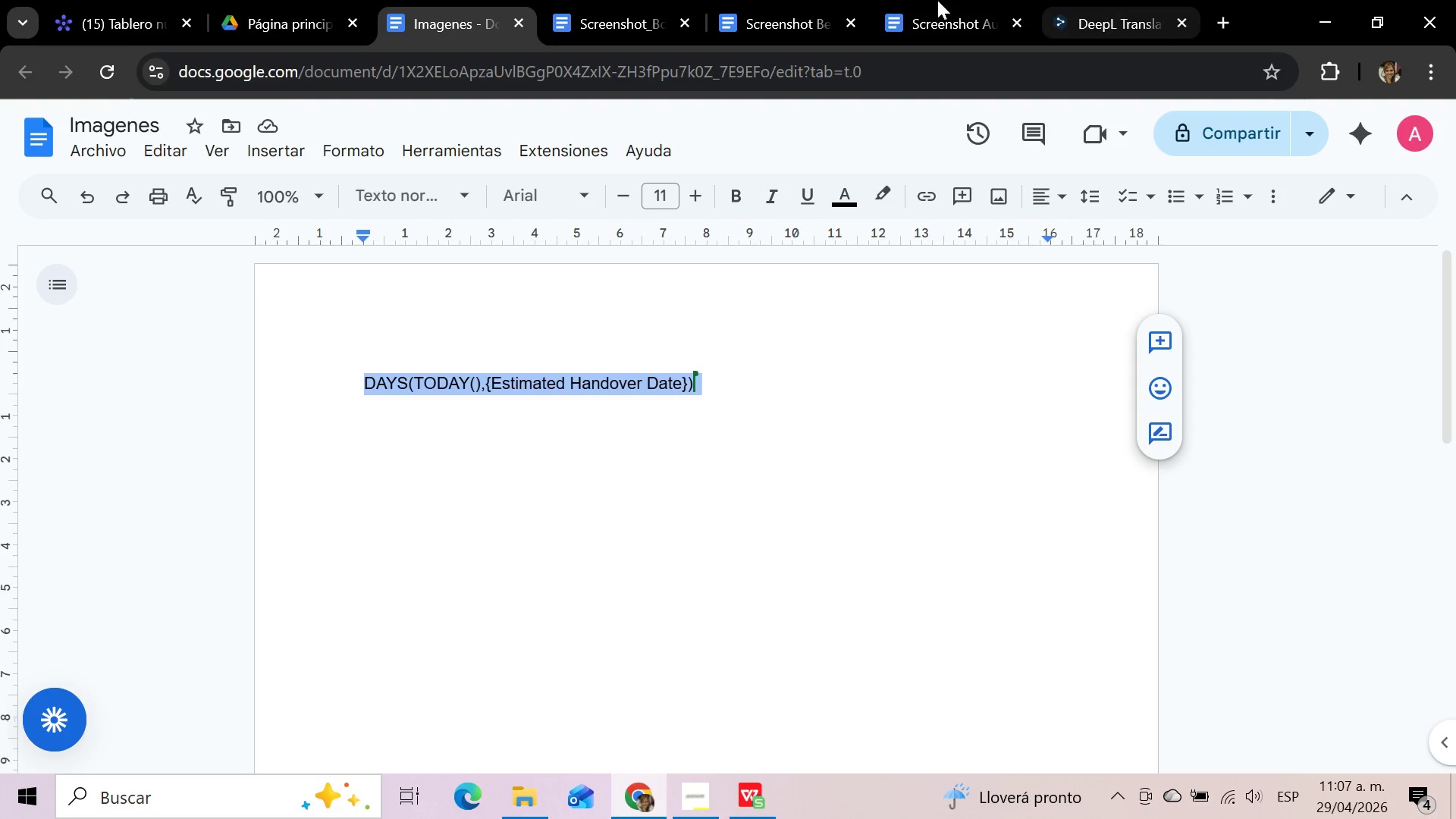 
left_click([139, 0])
 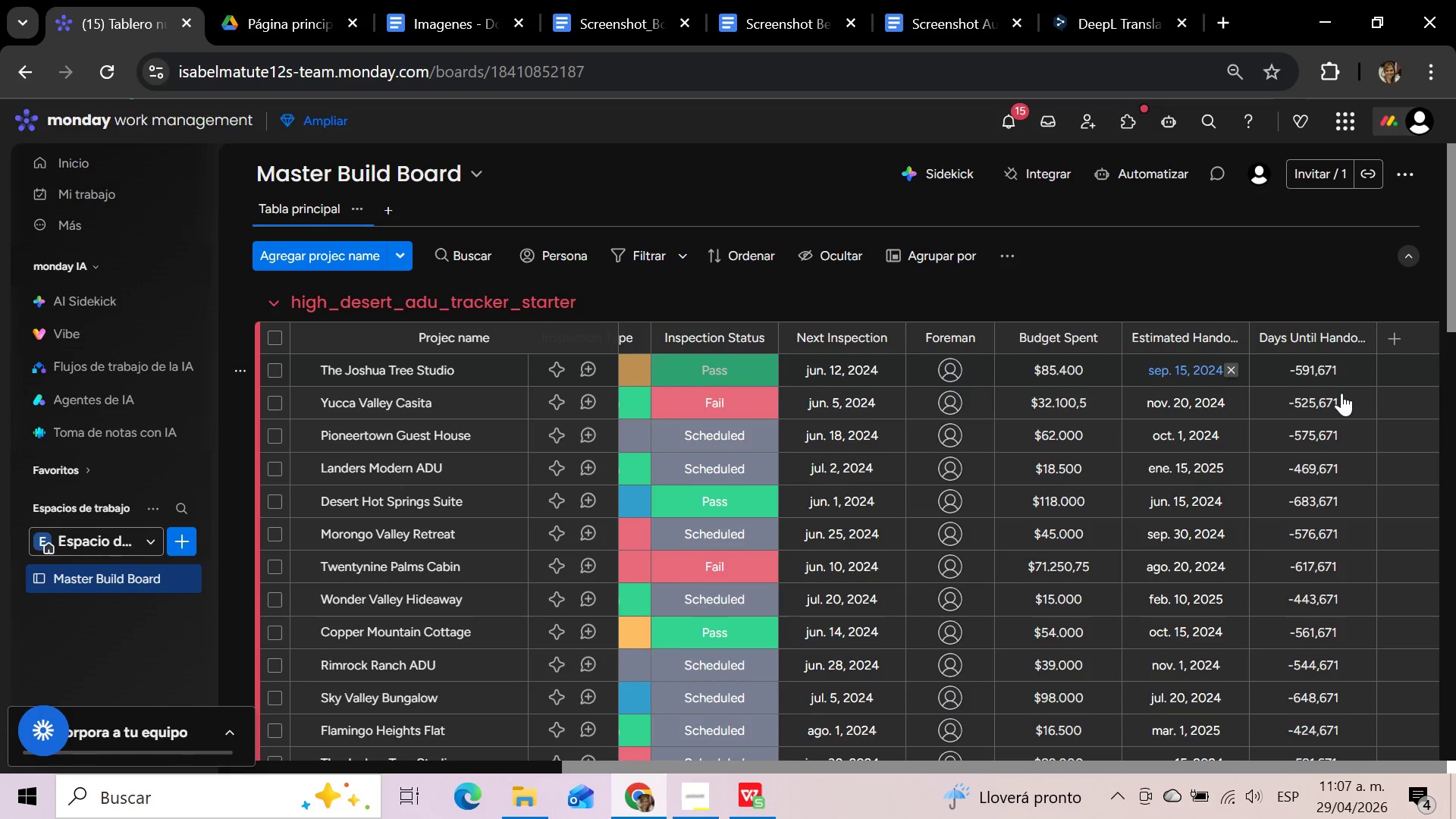 
left_click([1325, 363])
 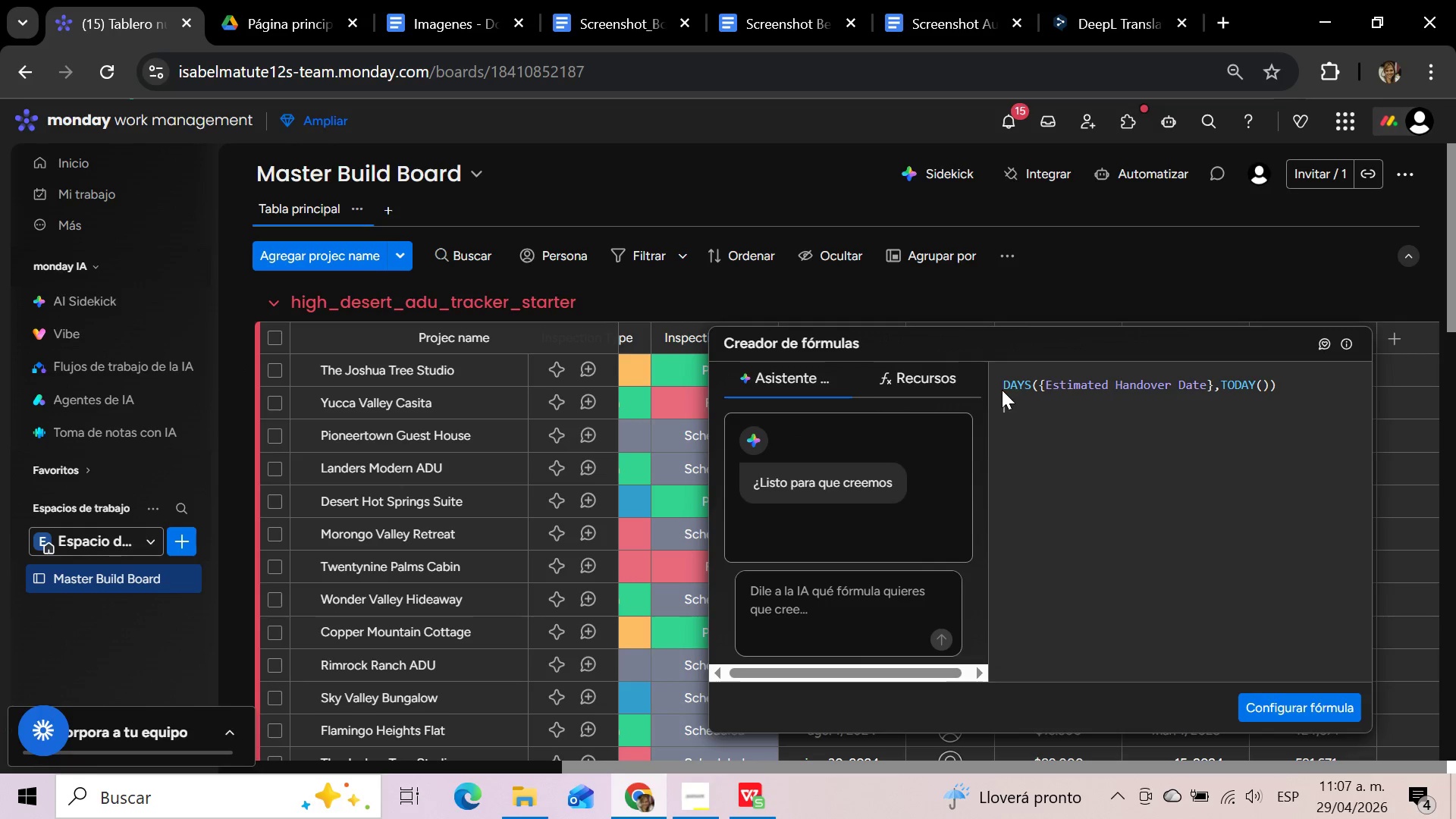 
wait(6.39)
 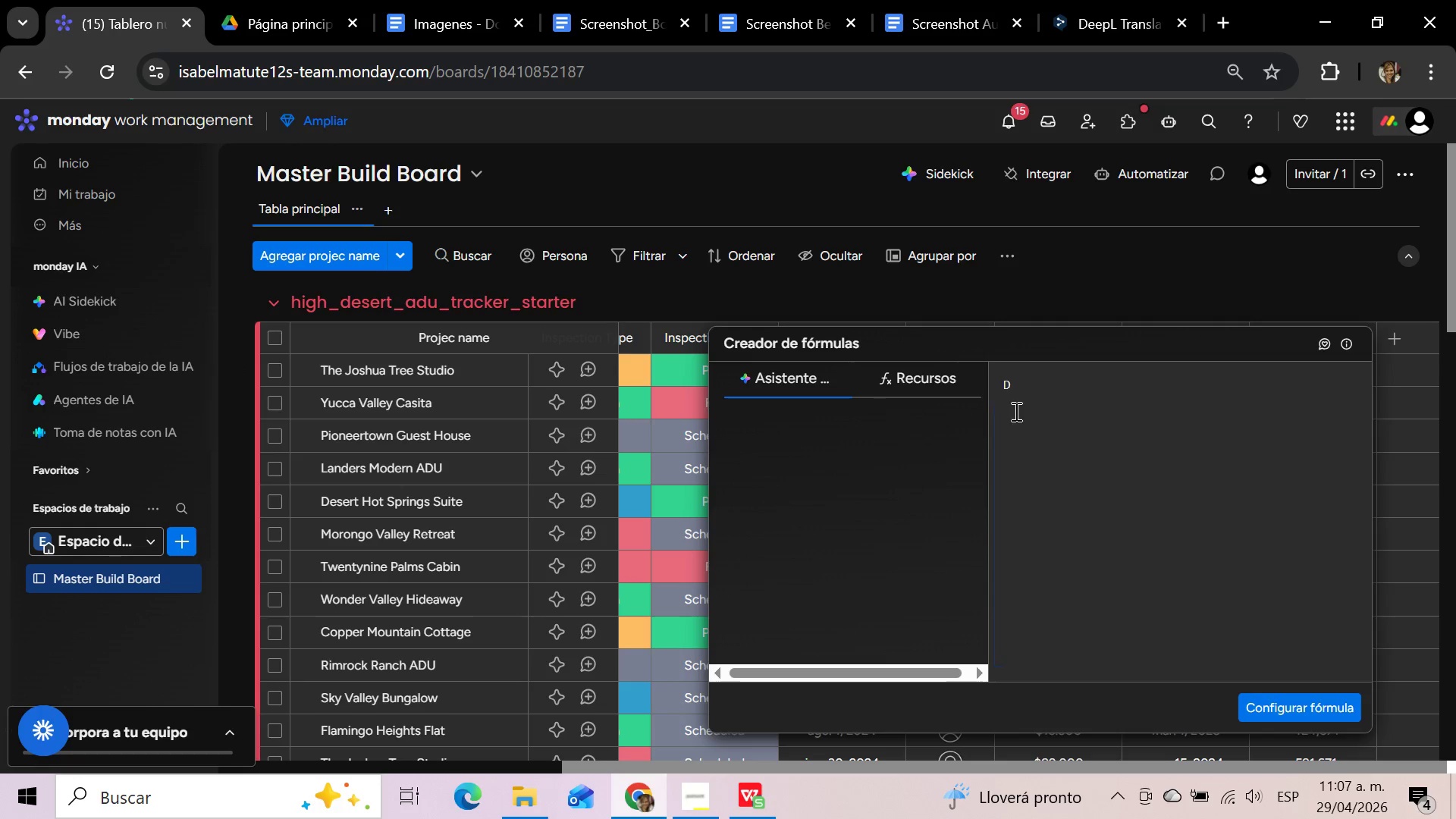 
left_click_drag(start_coordinate=[1003, 388], to_coordinate=[1323, 390])
 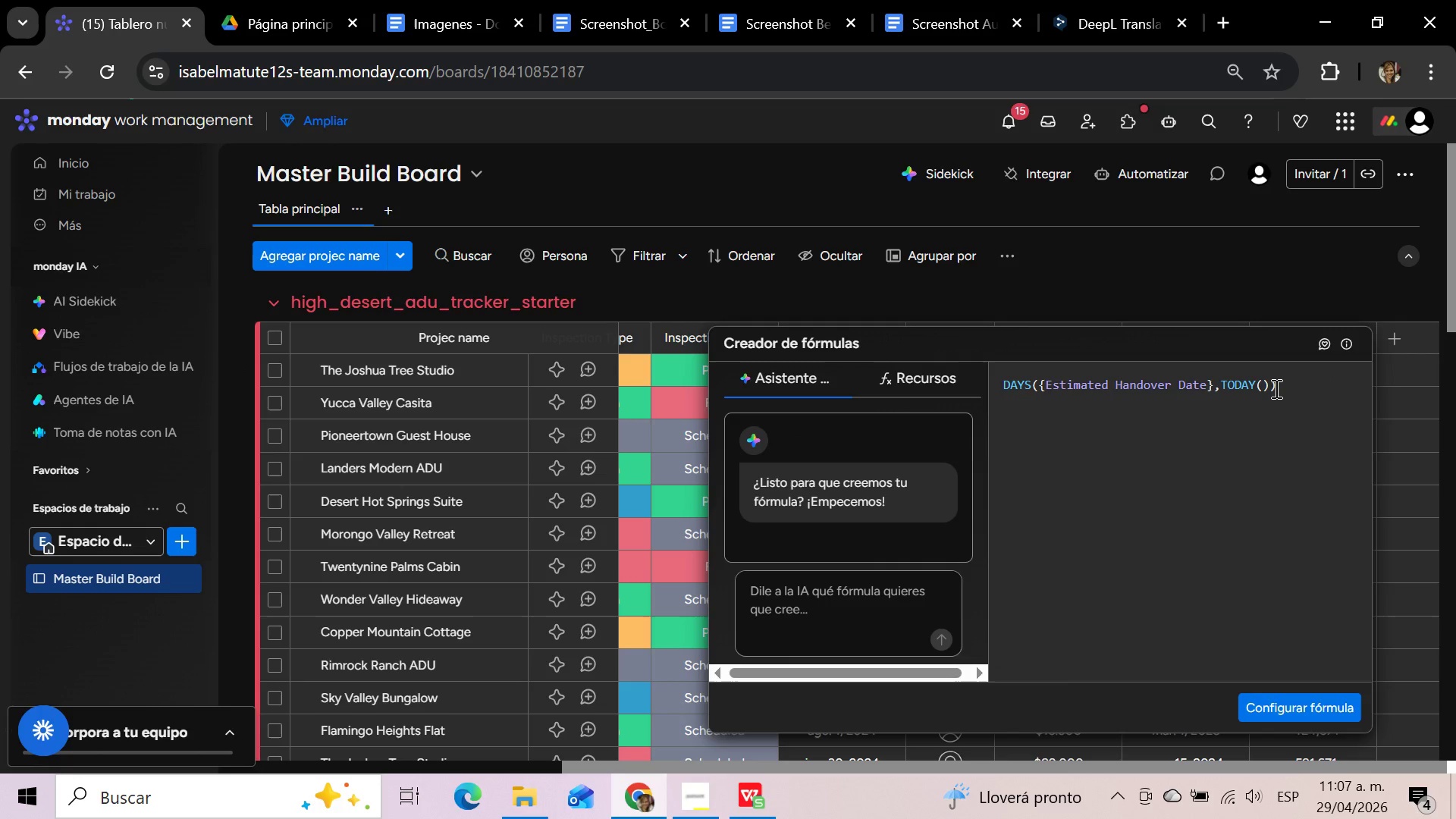 
left_click_drag(start_coordinate=[1275, 388], to_coordinate=[984, 381])
 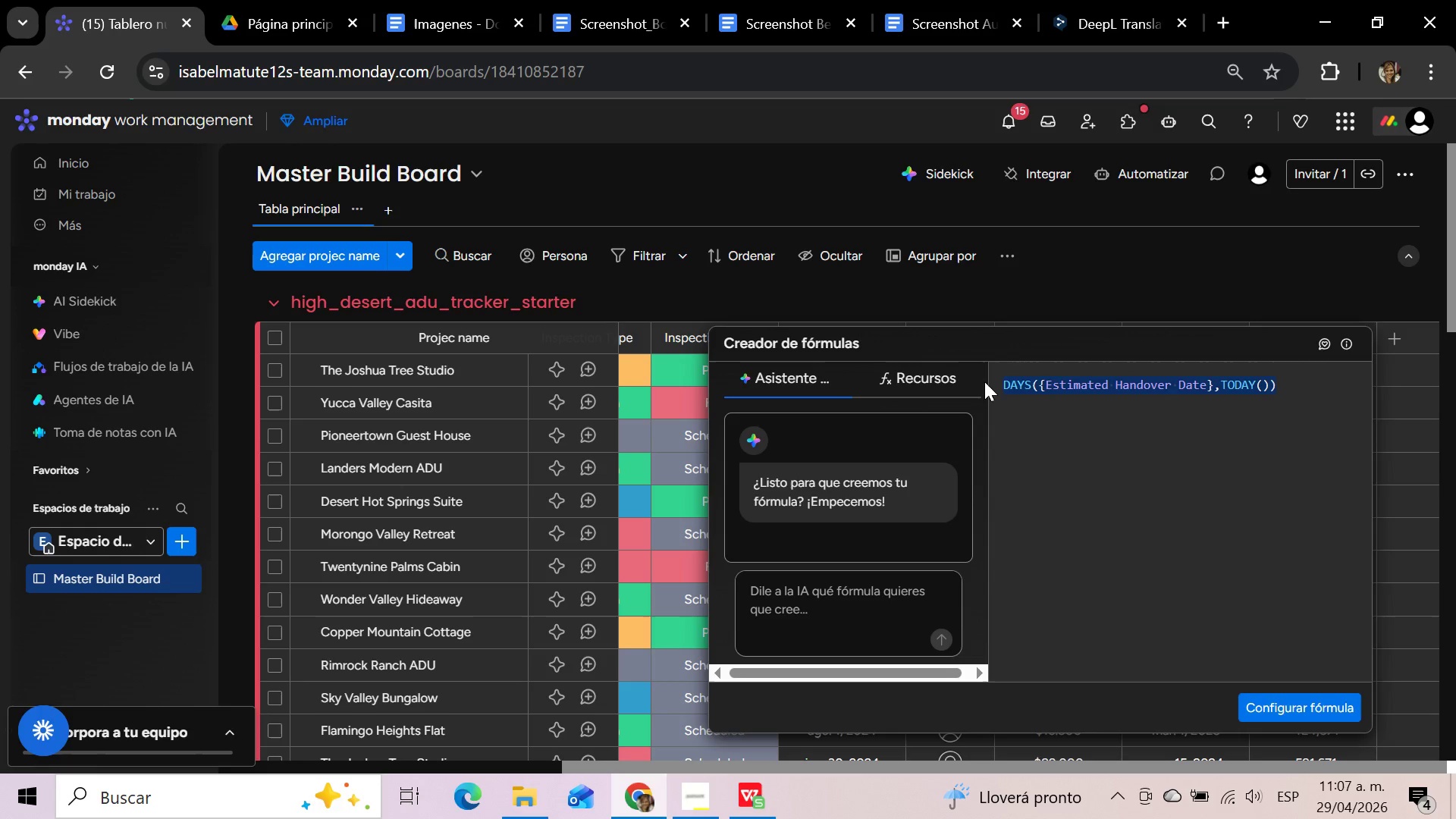 
key(Backspace)
 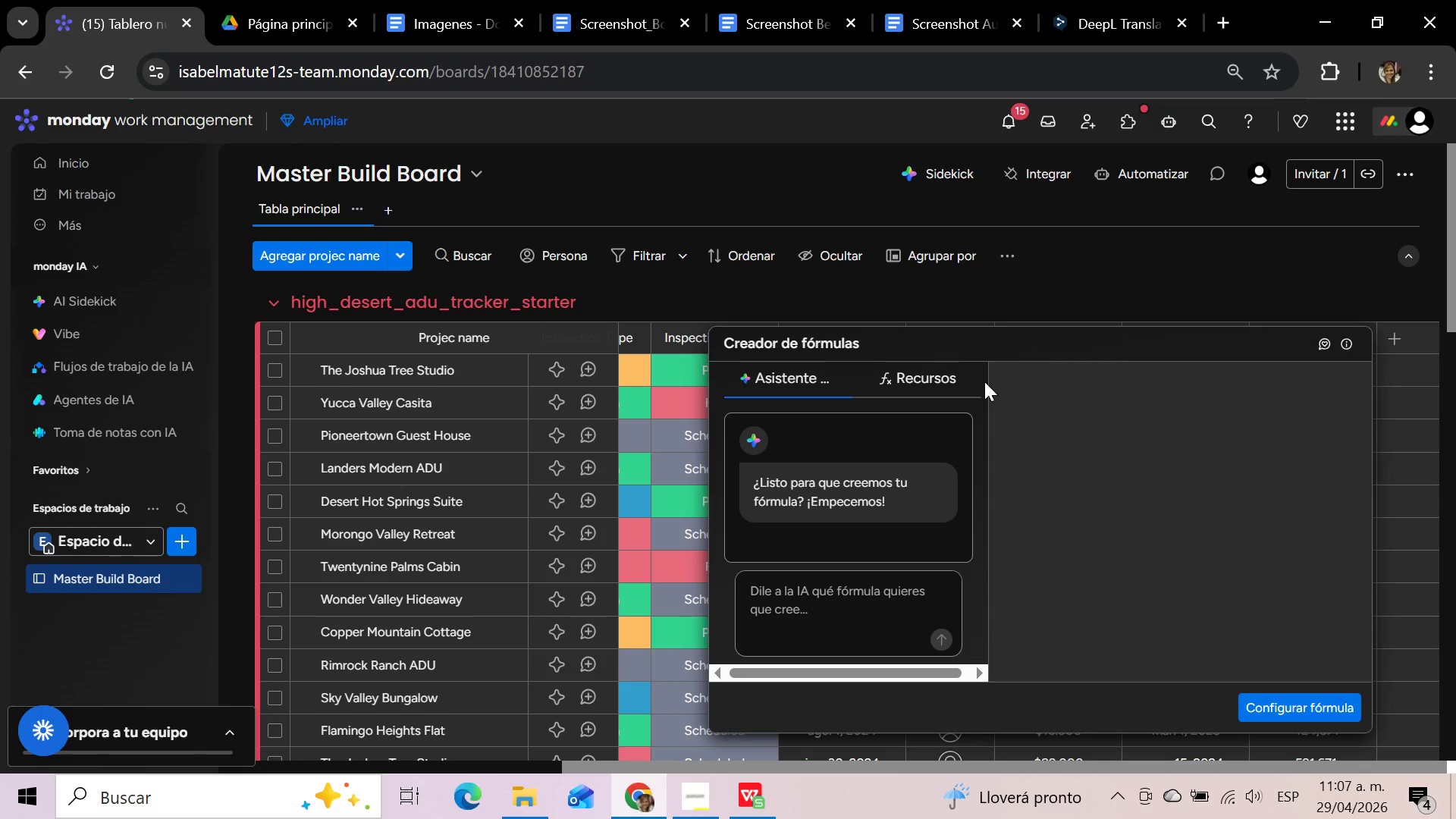 
key(Control+V)
 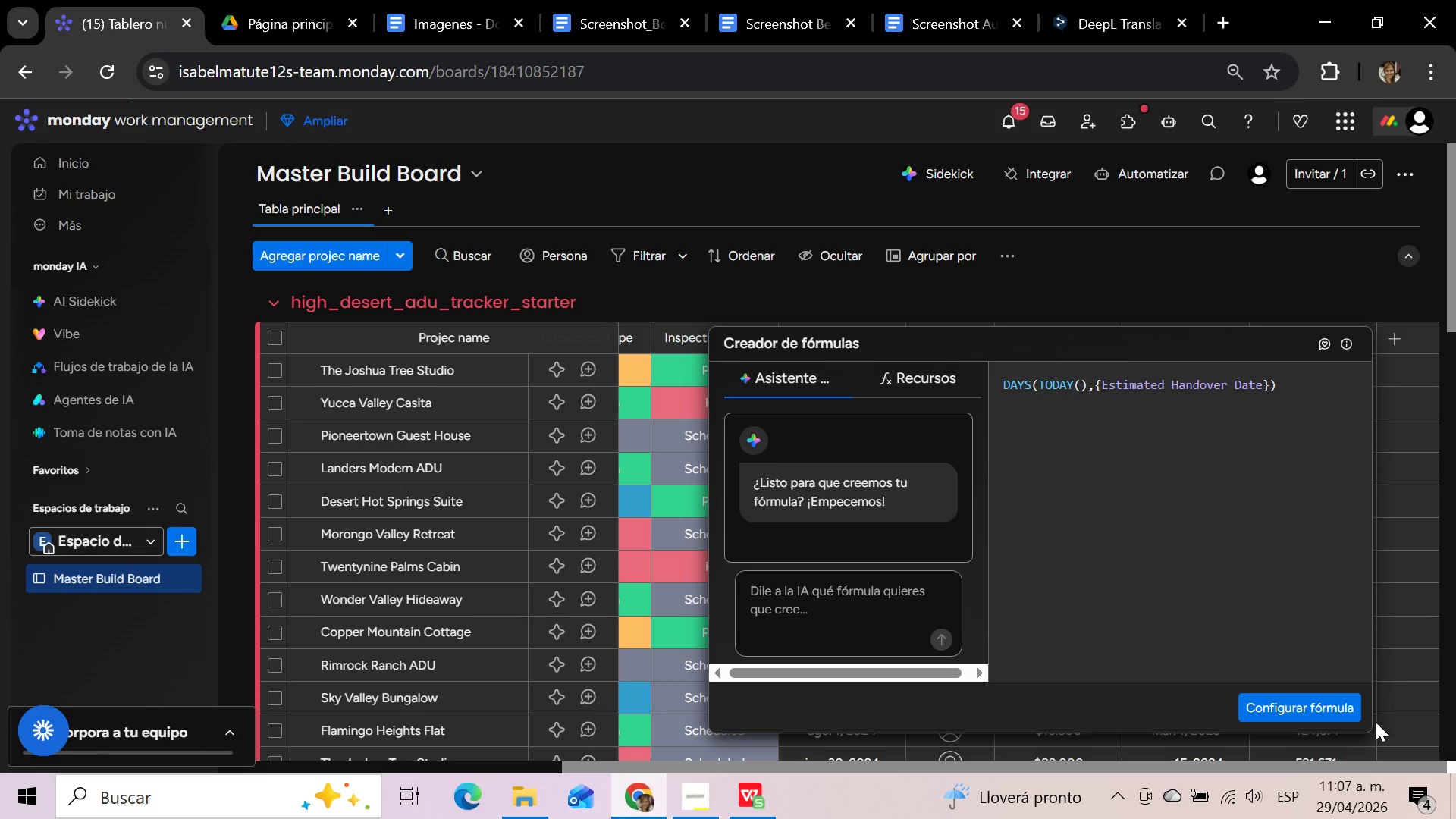 
left_click([1300, 711])
 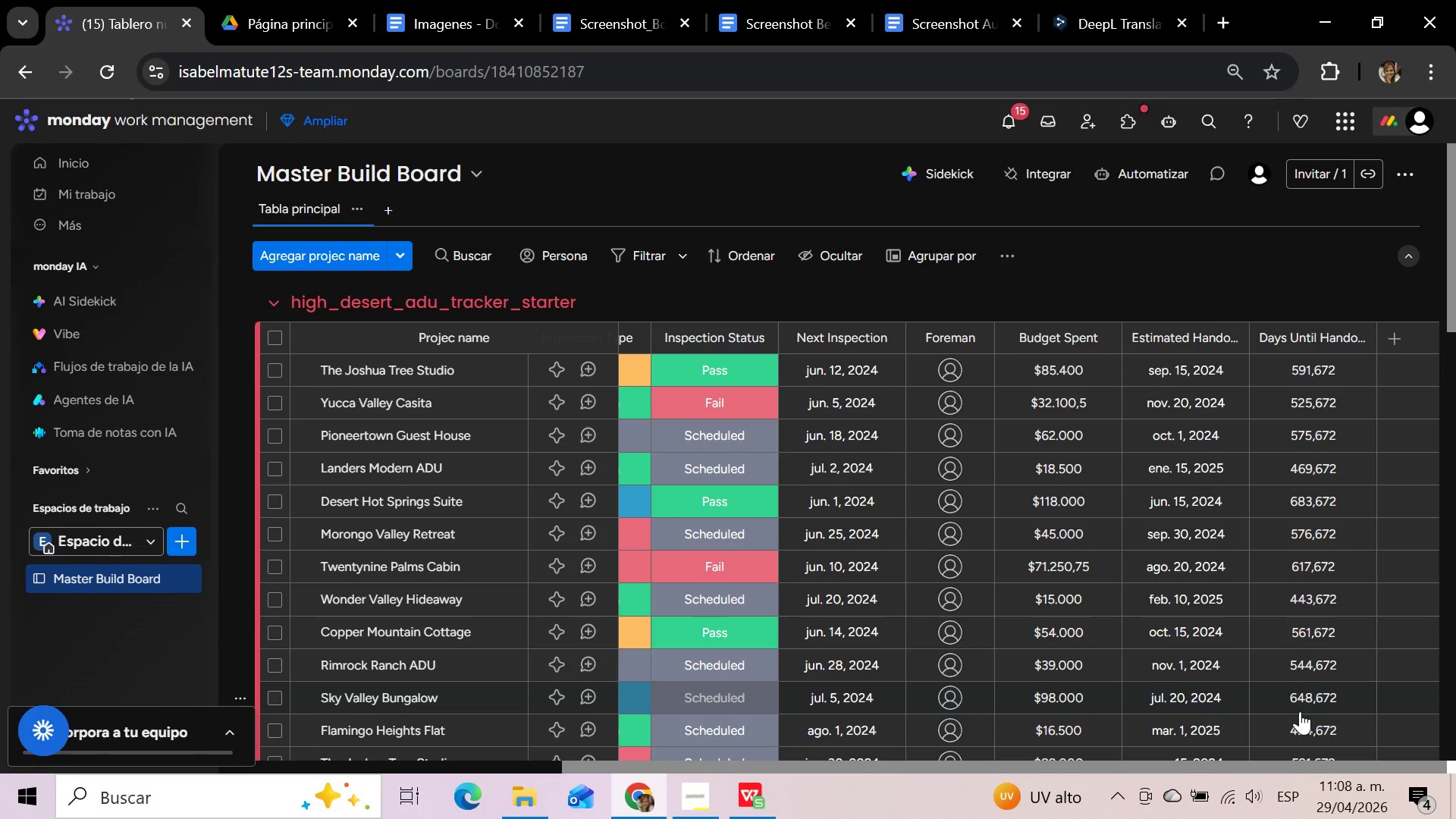 
wait(44.39)
 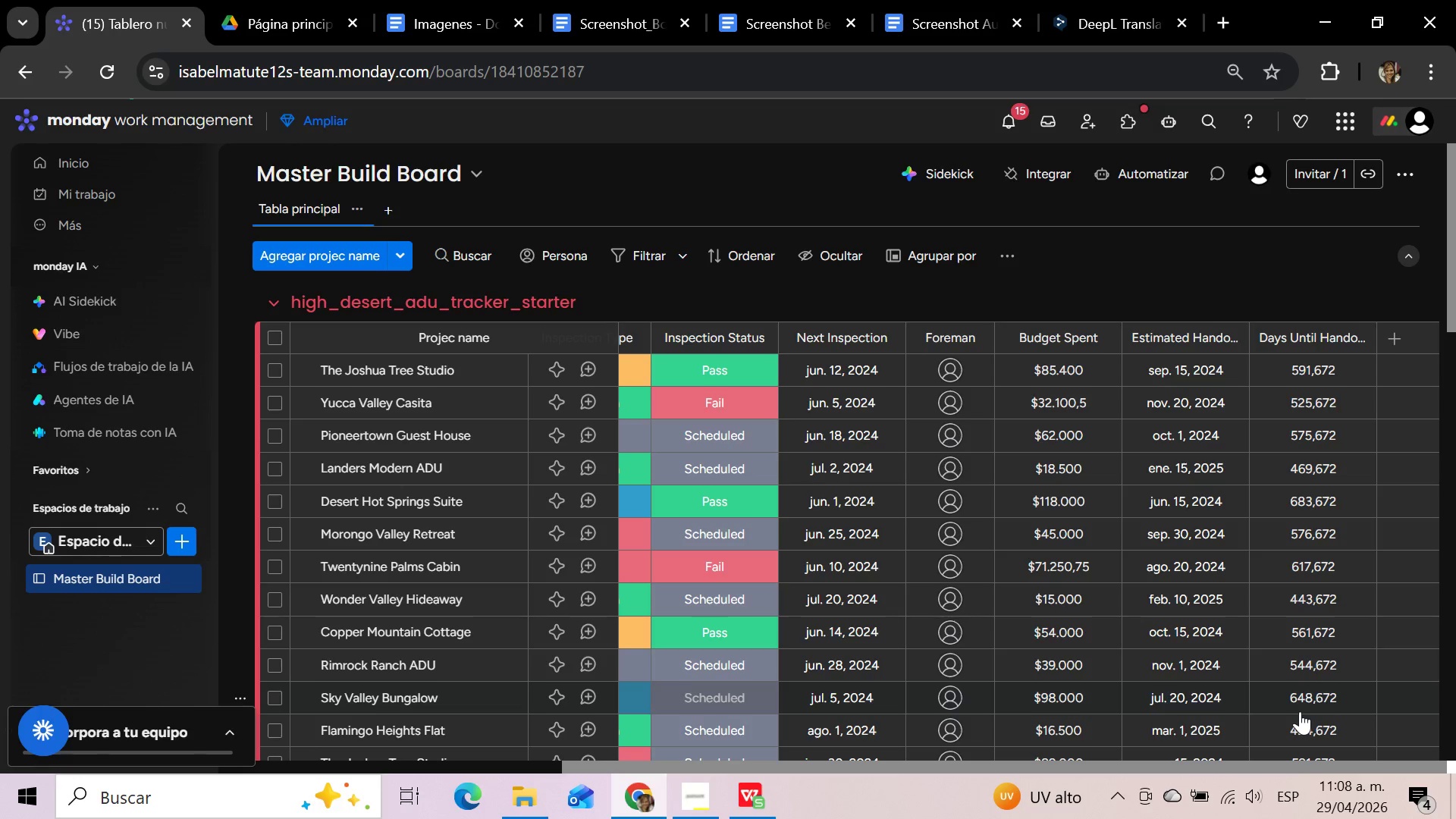 
left_click([1180, 281])
 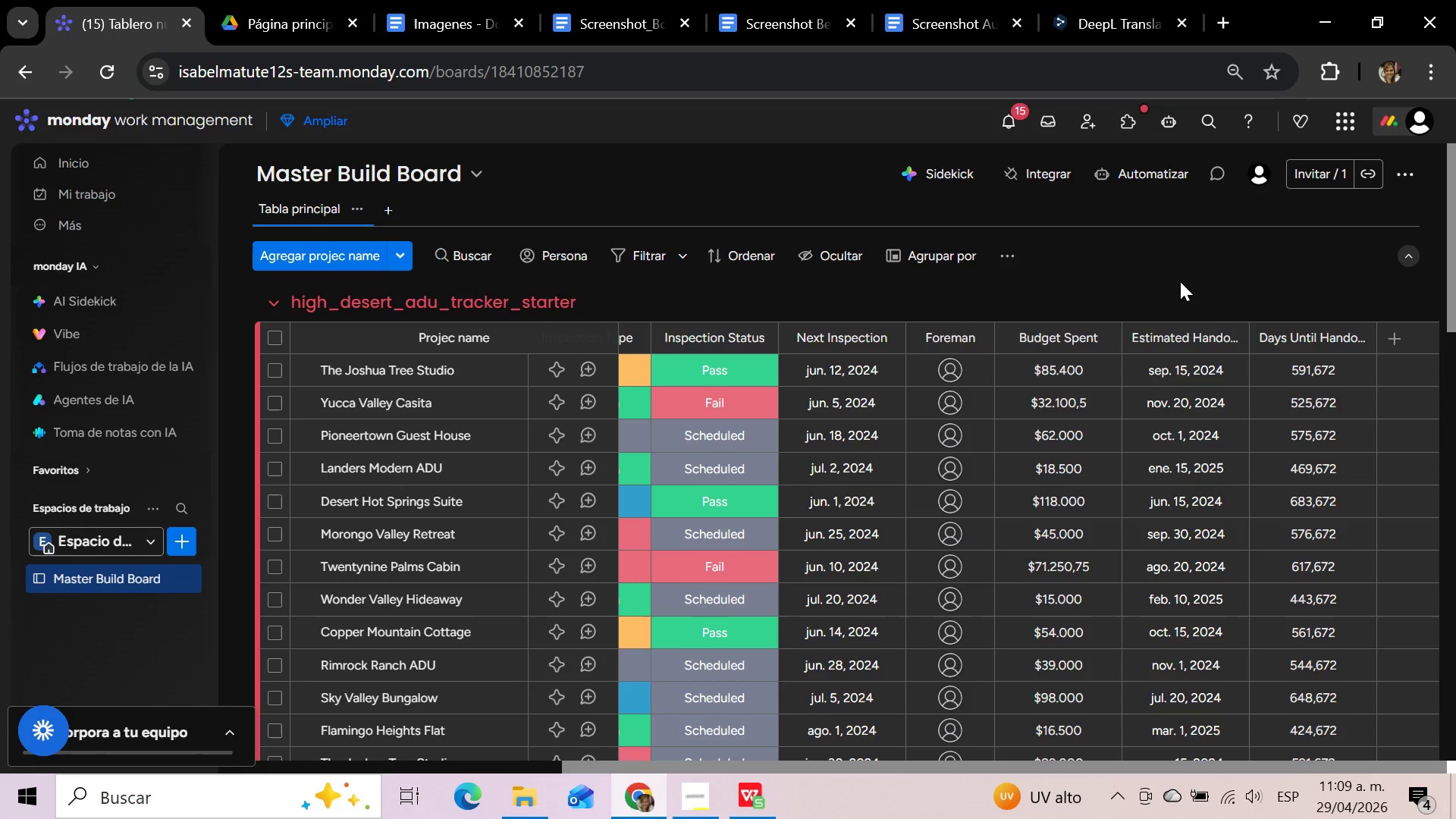 
wait(33.66)
 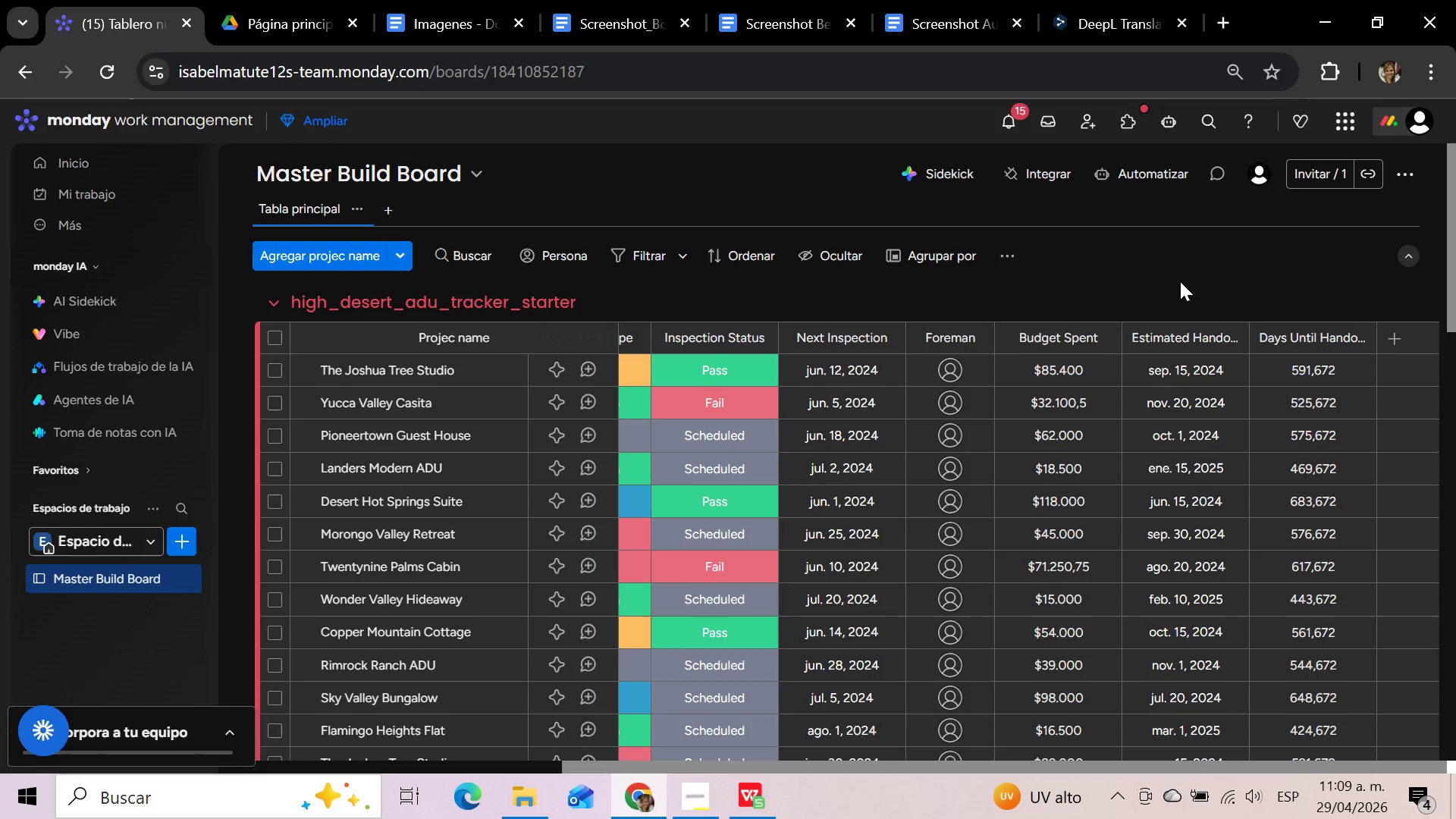 
left_click_drag(start_coordinate=[798, 770], to_coordinate=[811, 758])
 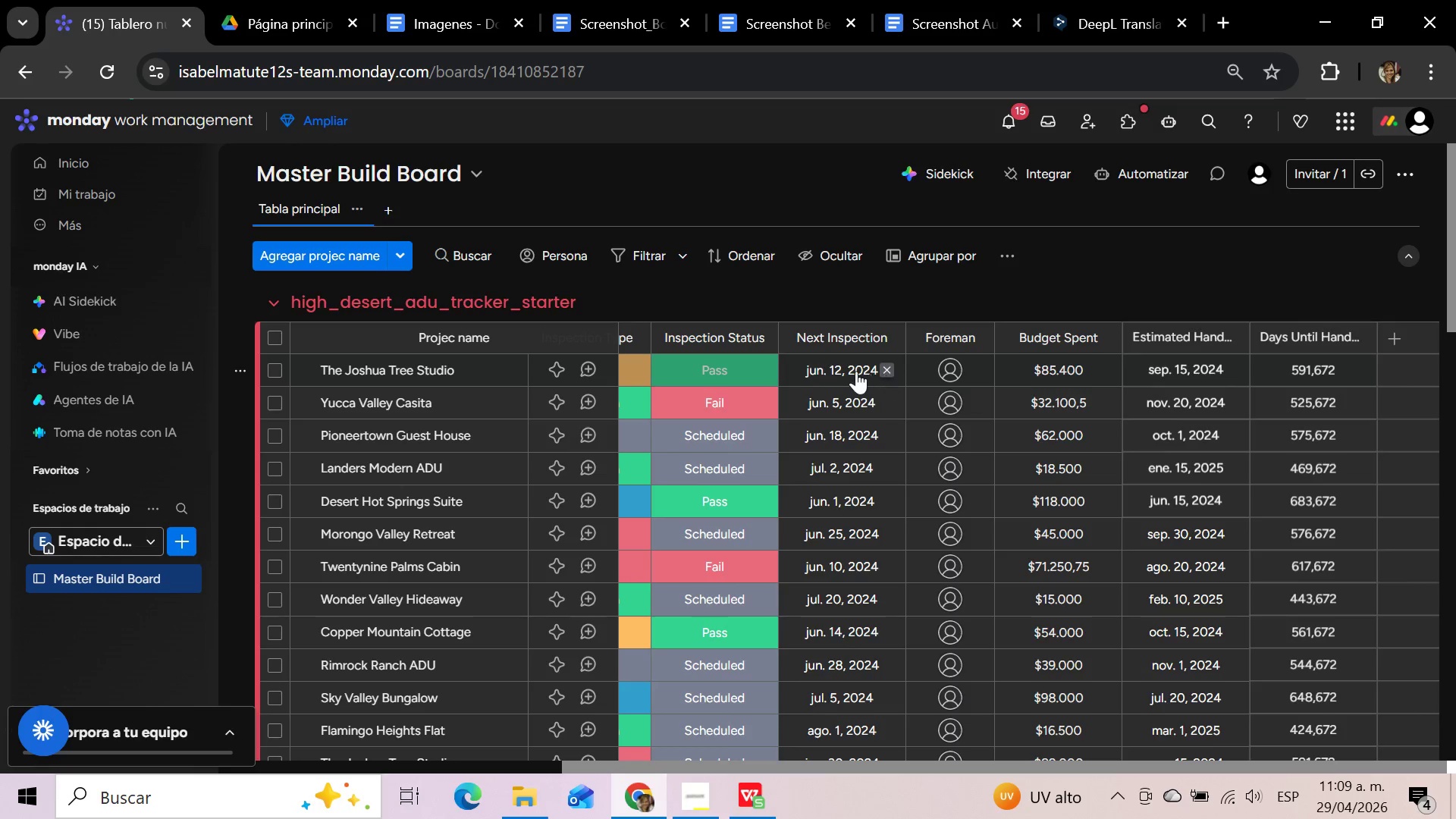 
left_click([836, 363])
 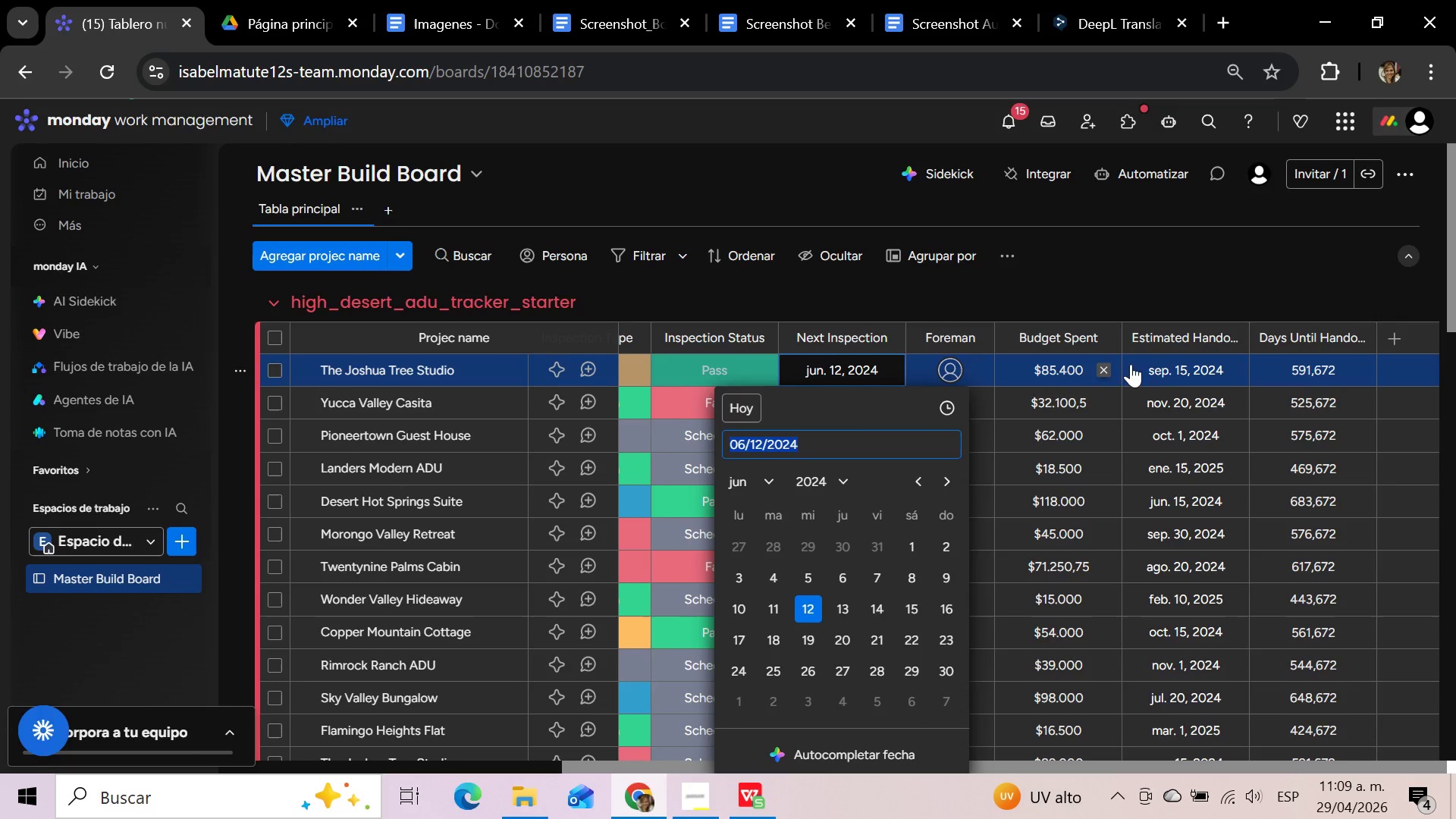 
left_click([1167, 370])
 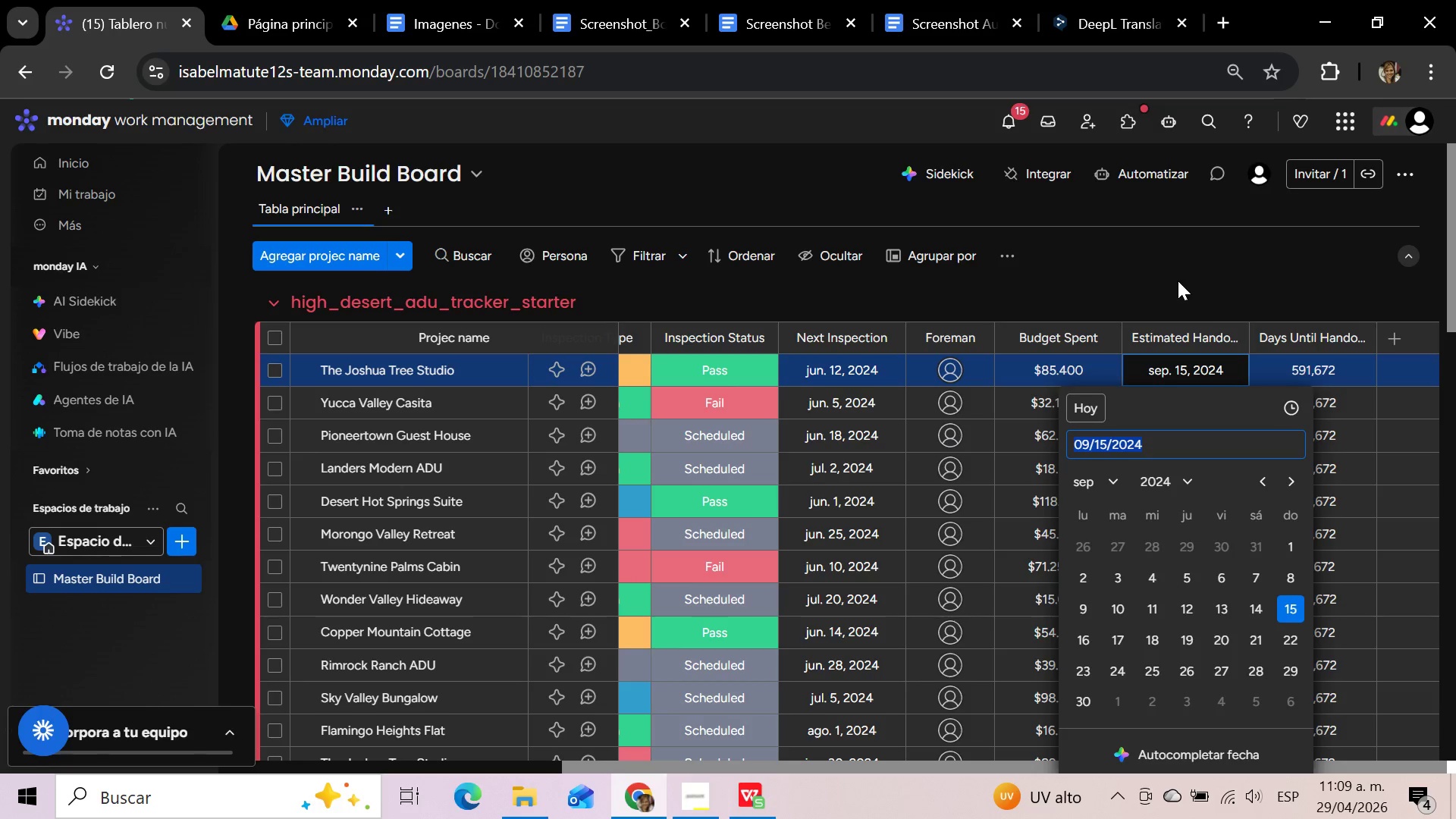 
wait(13.42)
 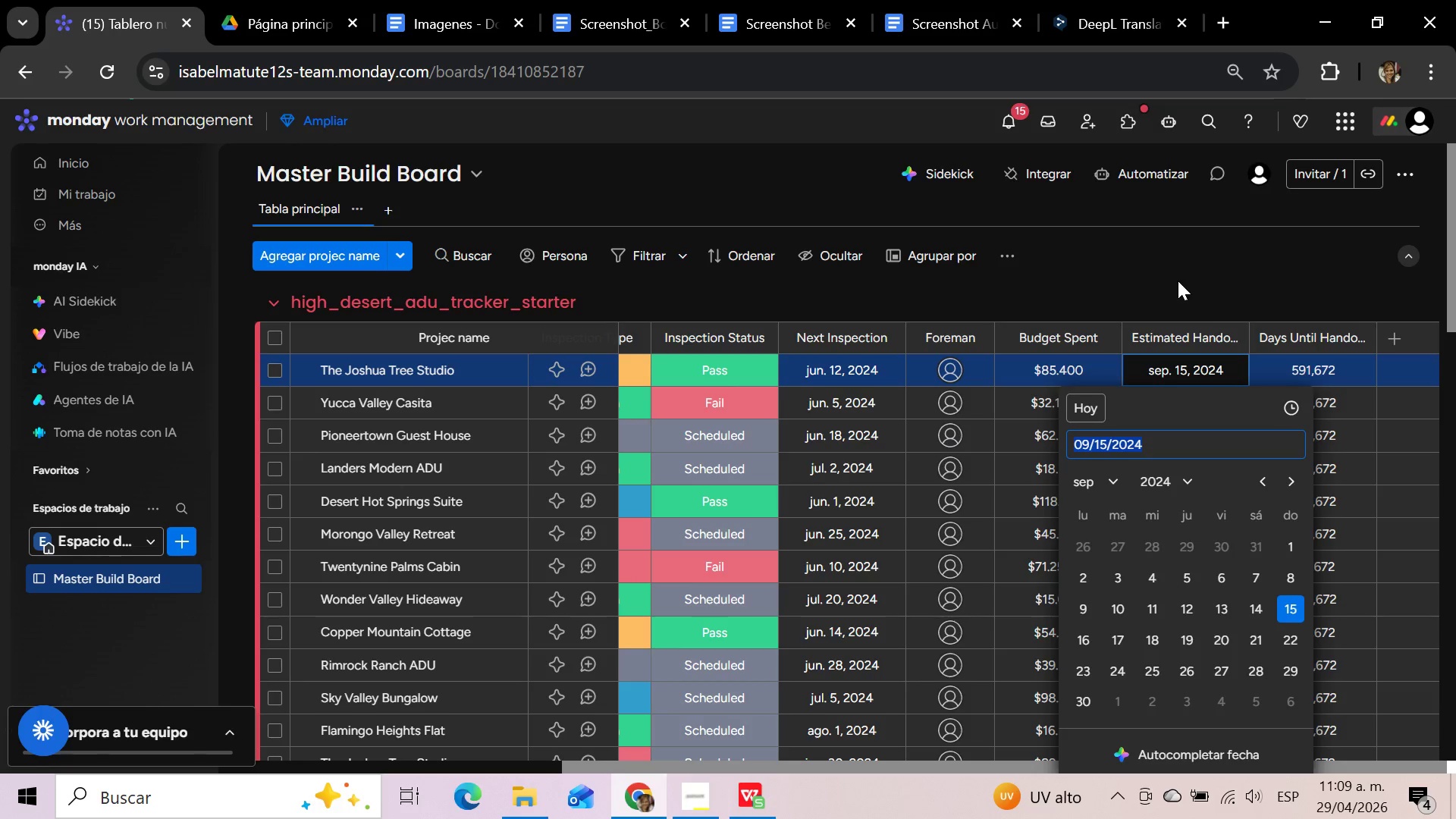 
left_click([1178, 279])
 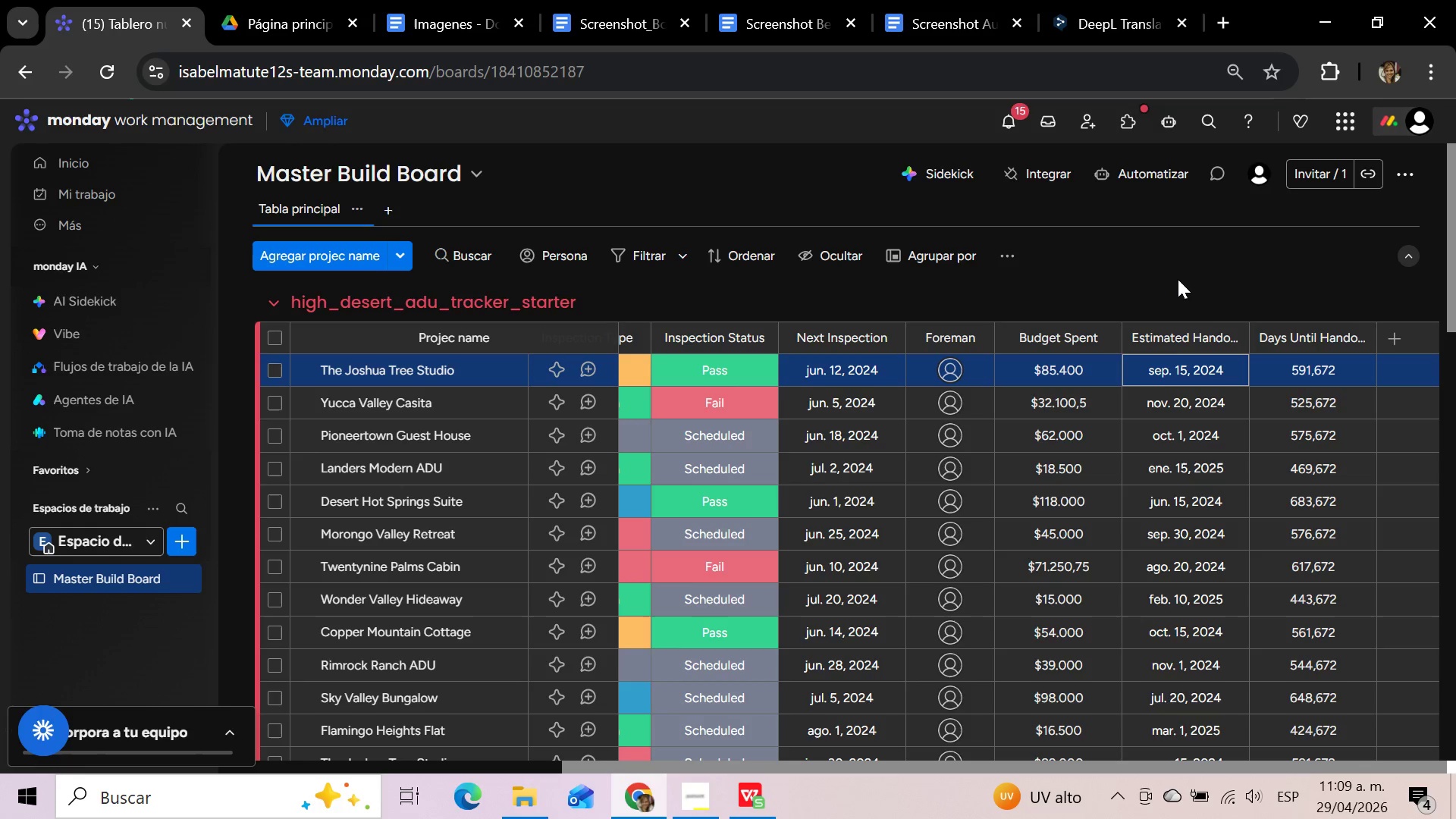 
wait(16.08)
 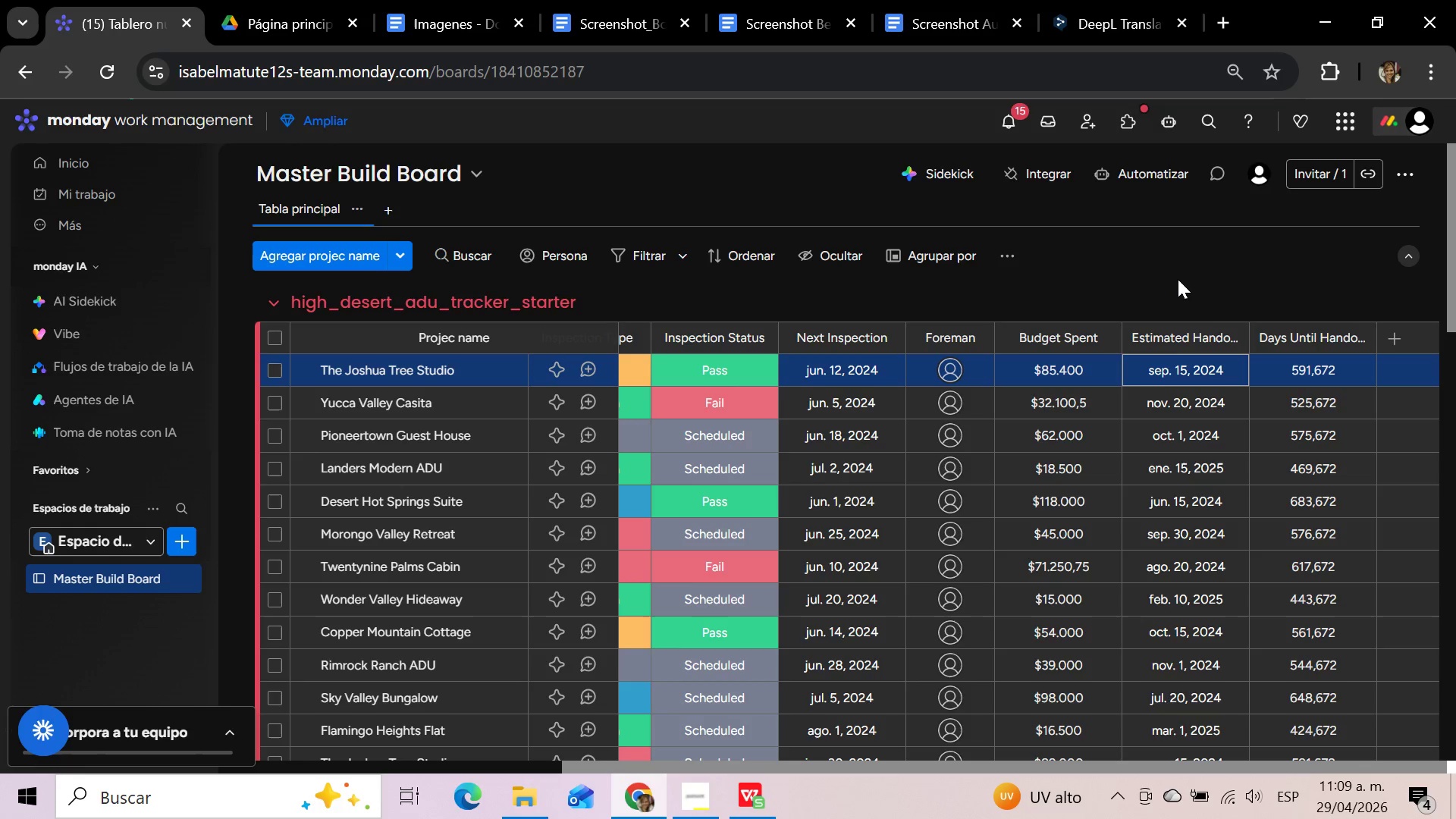 
left_click([747, 802])
 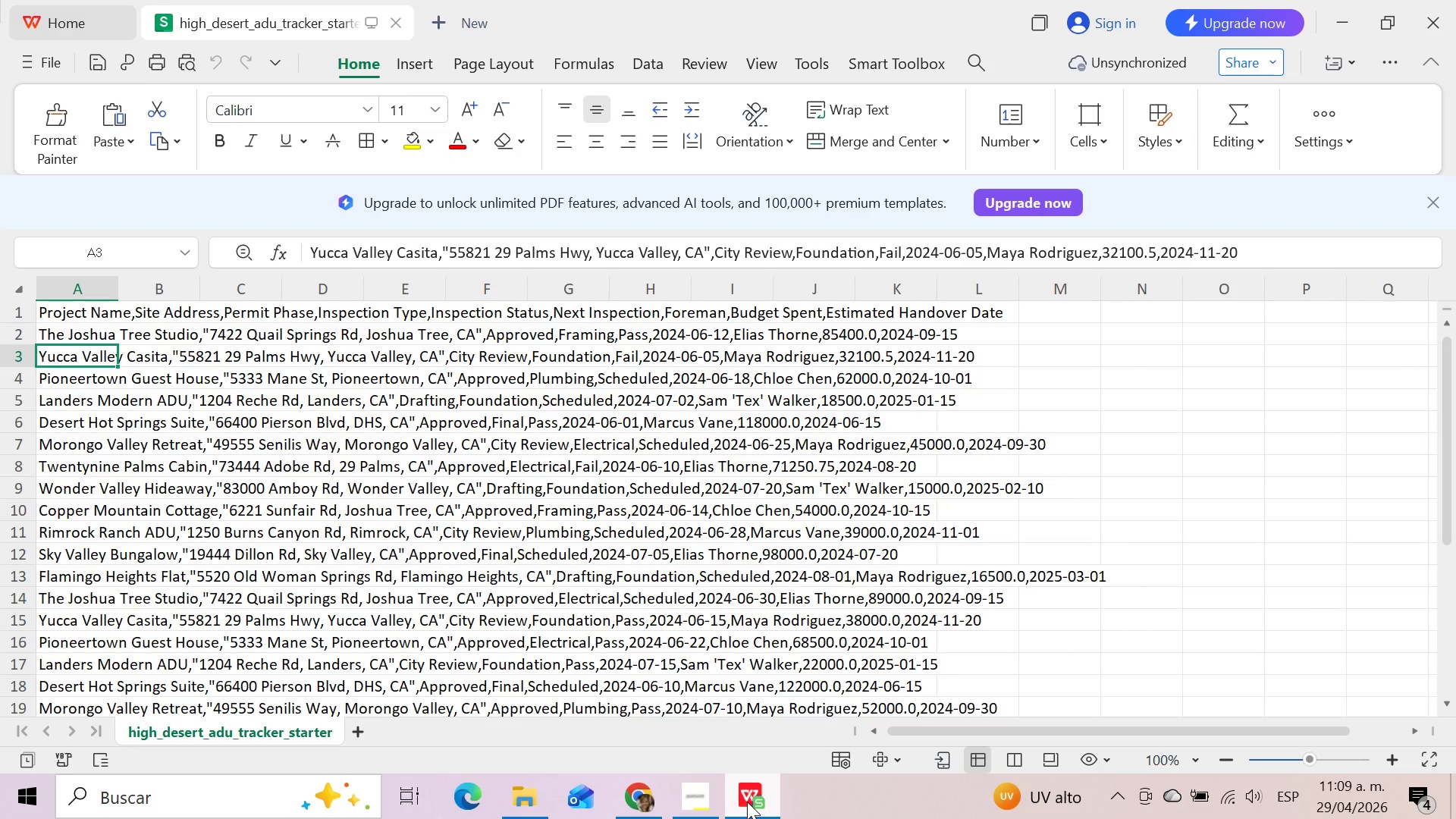 
wait(6.52)
 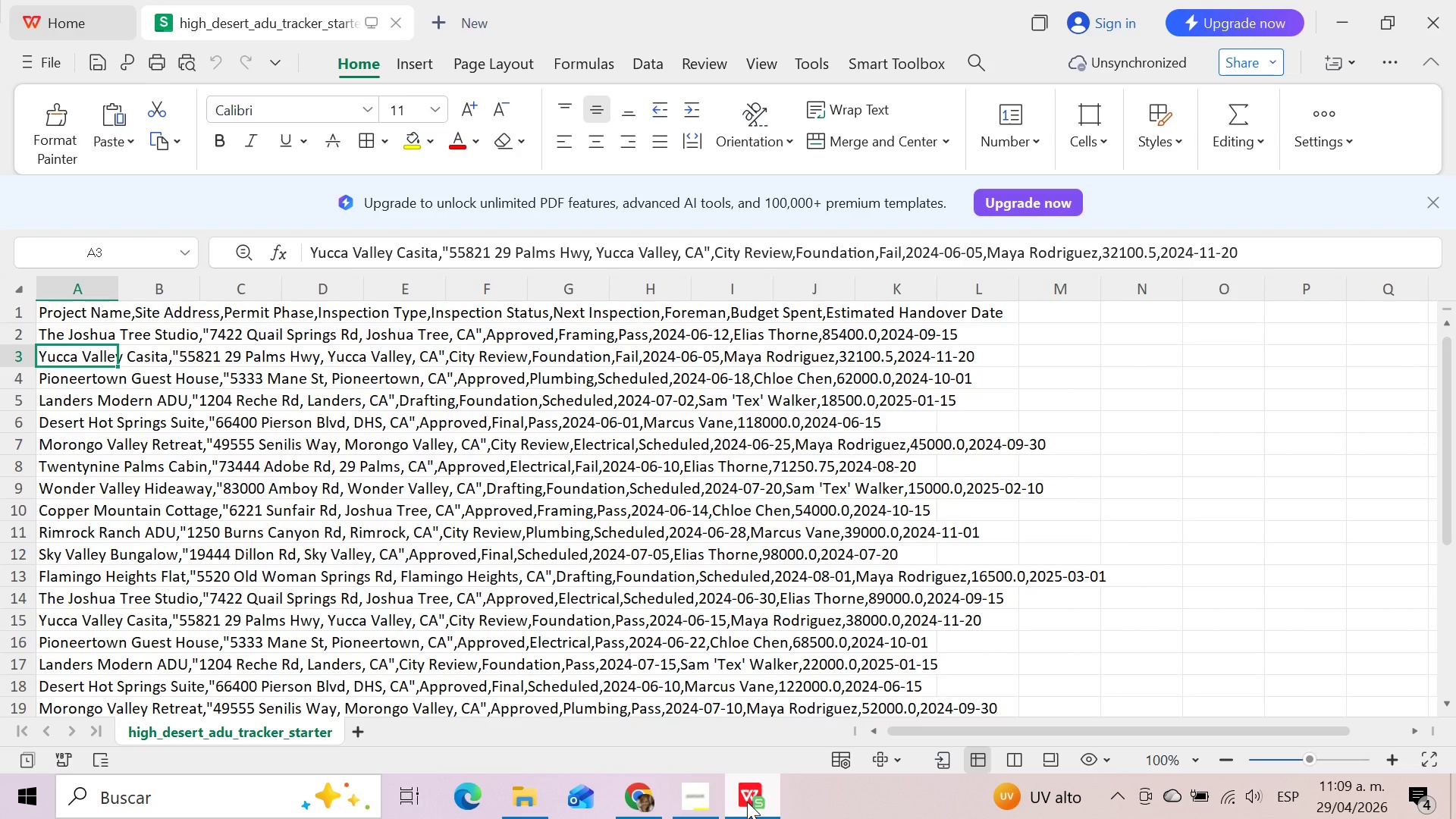 
left_click([747, 802])
 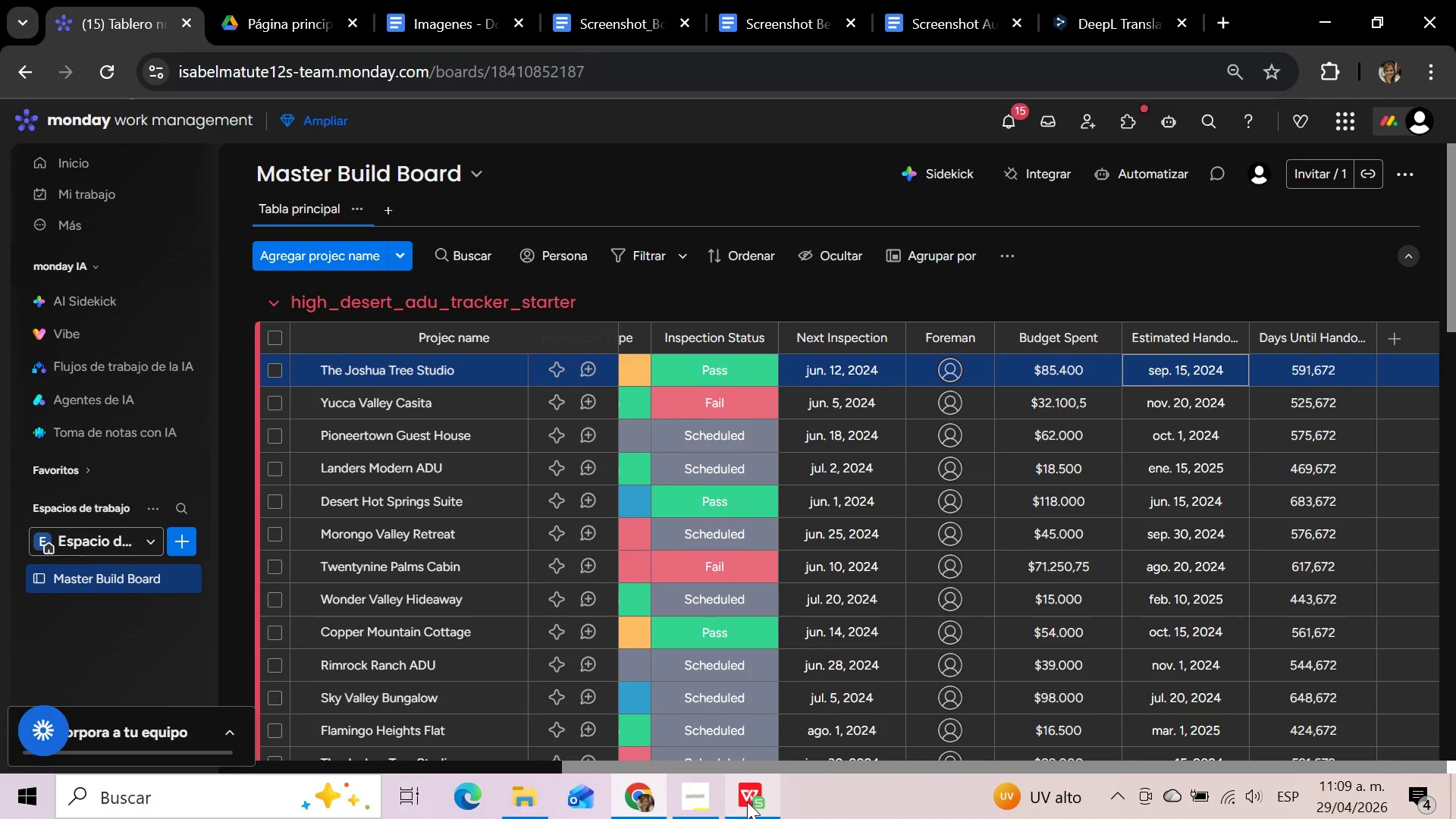 
left_click([747, 802])
 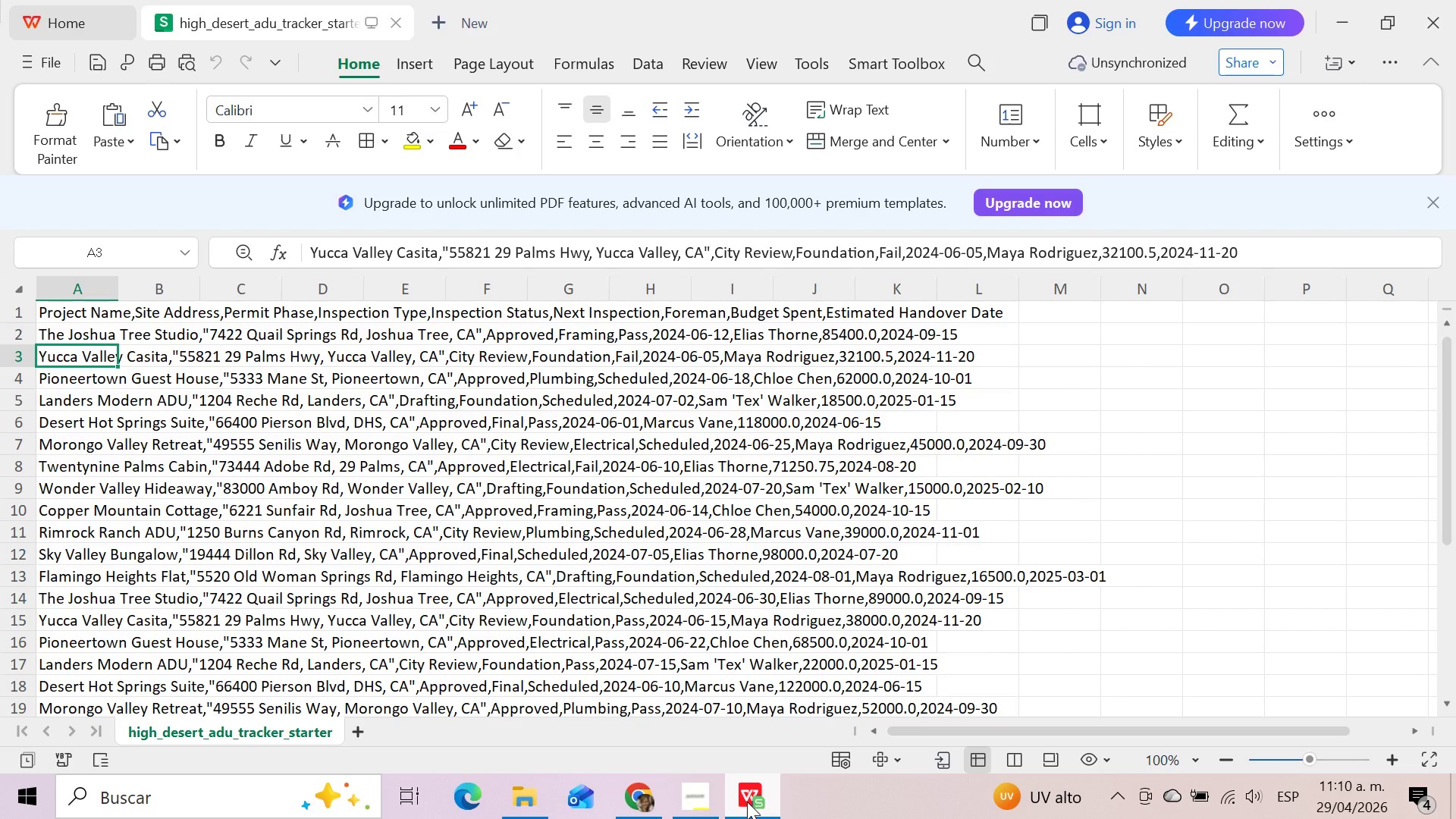 
wait(6.03)
 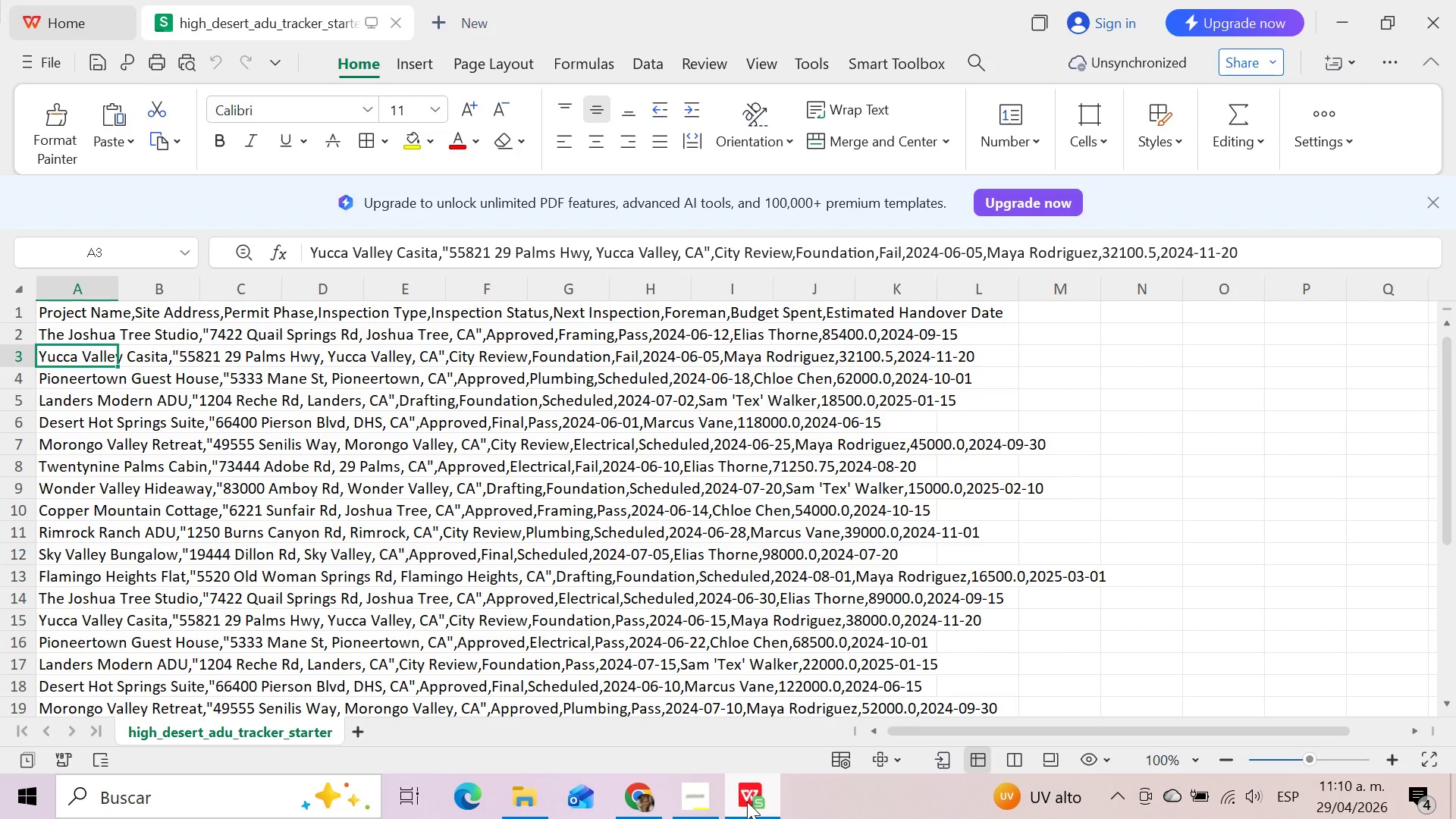 
left_click([747, 802])
 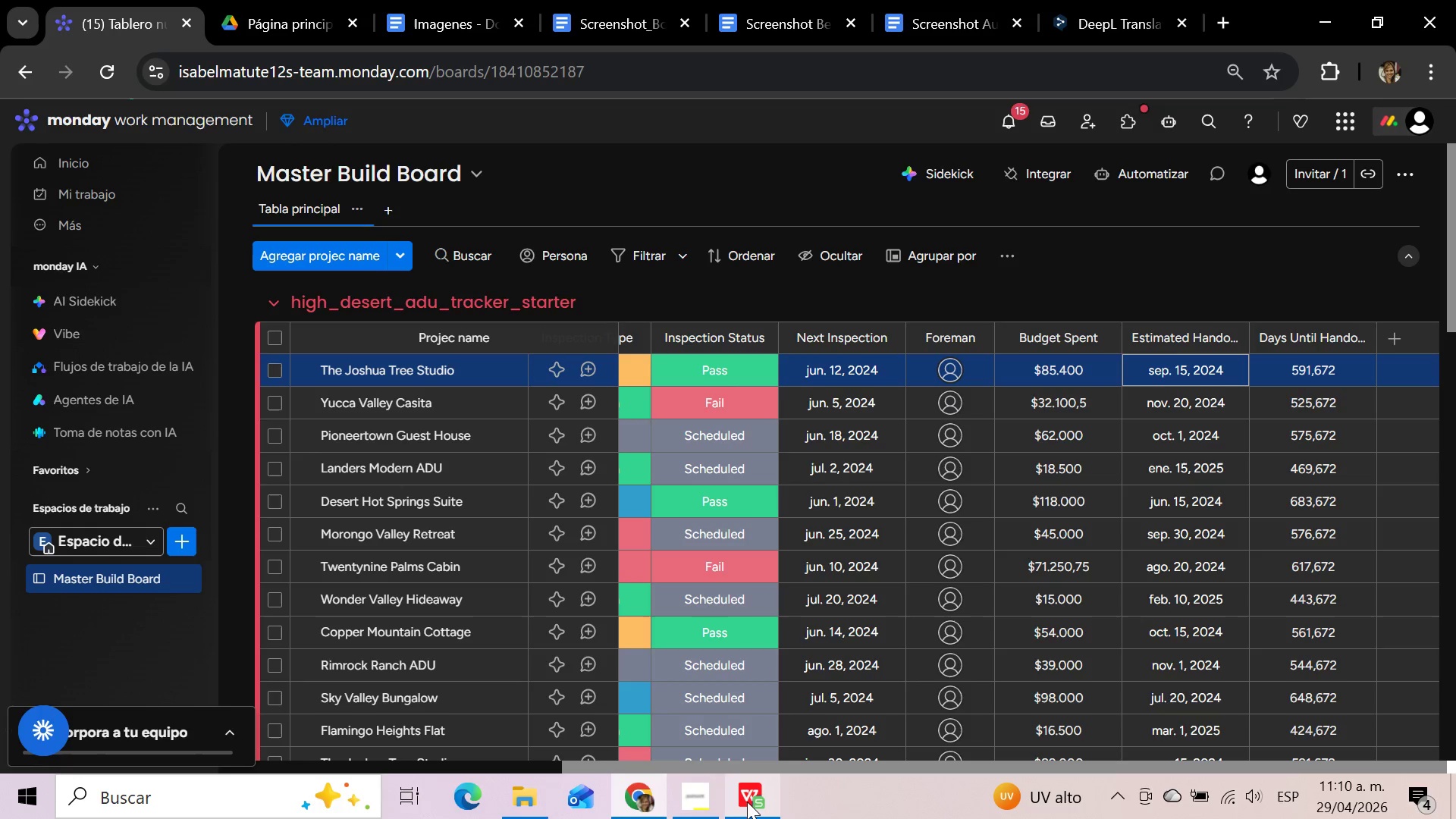 
wait(15.78)
 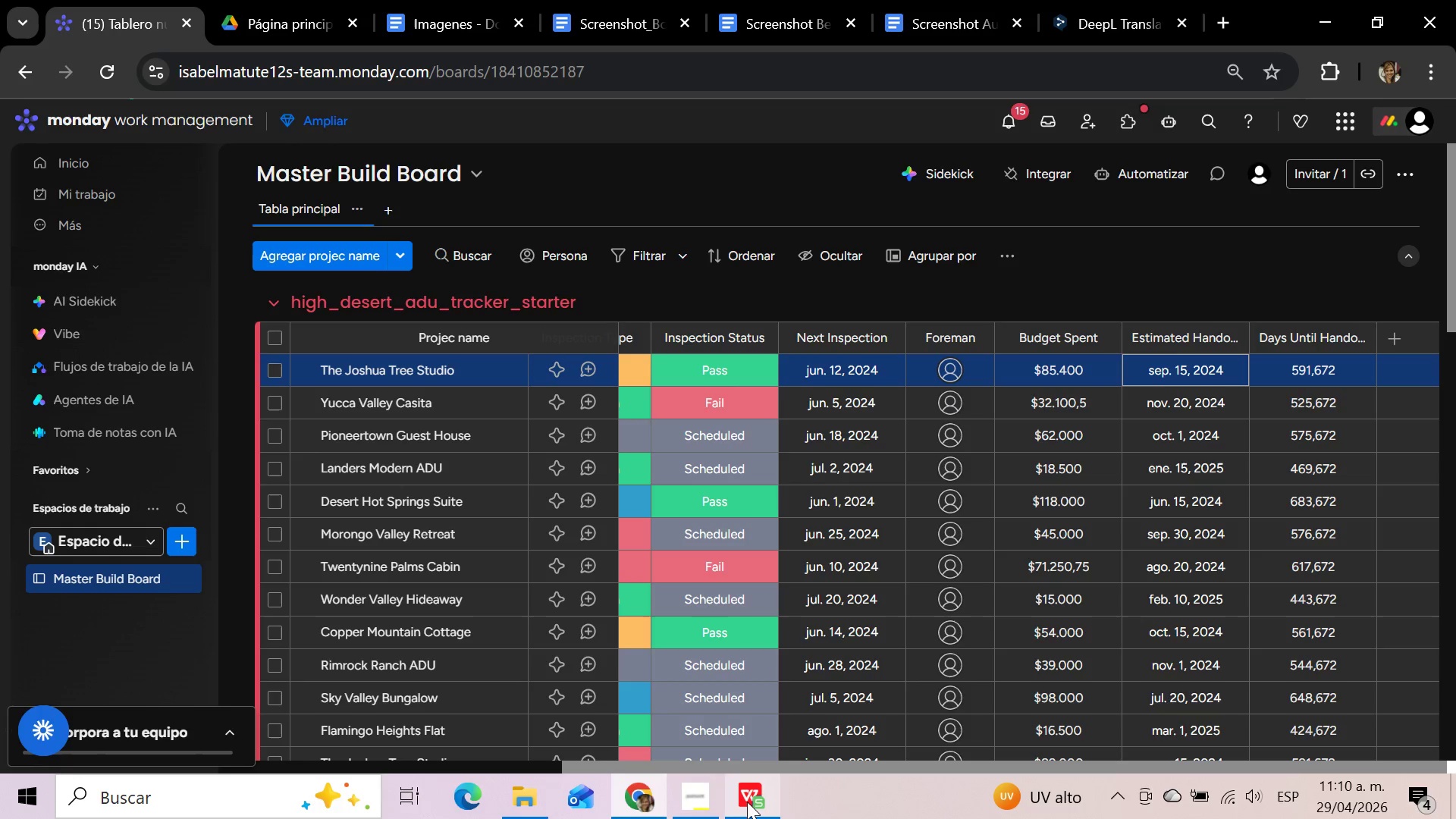 
left_click([1133, 259])
 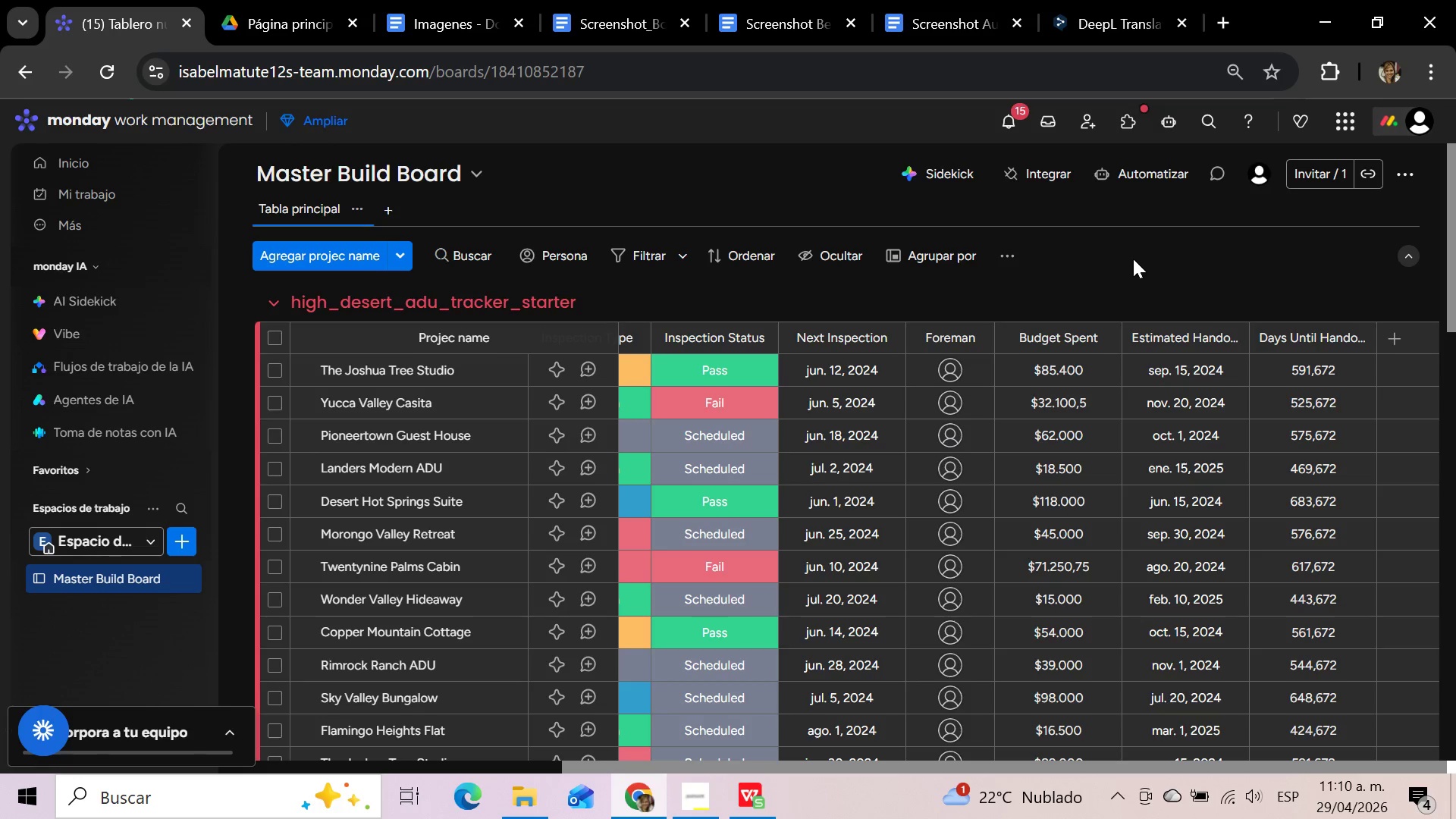 
scroll: coordinate [1133, 259], scroll_direction: up, amount: 3.0
 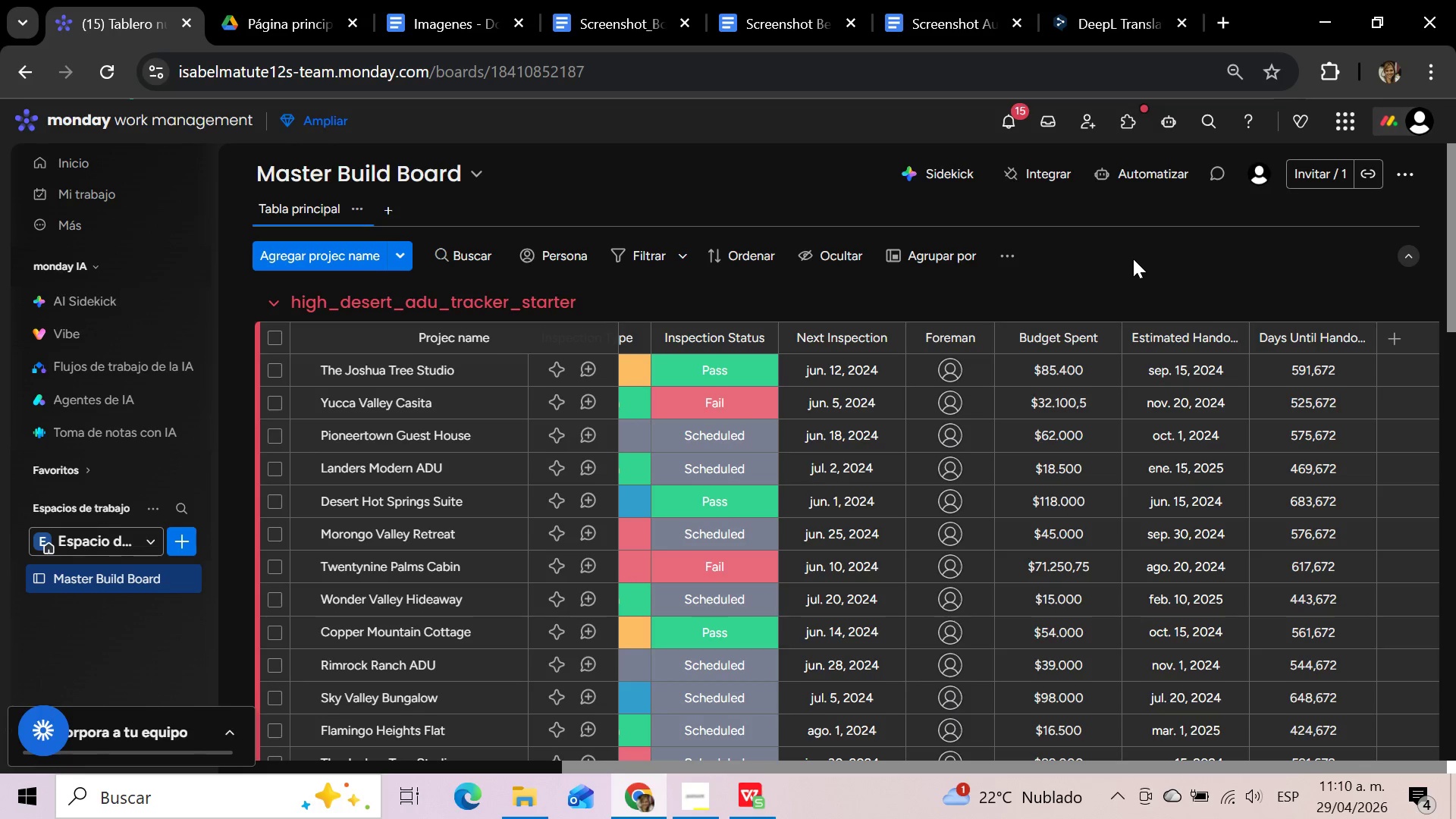 
scroll: coordinate [1133, 259], scroll_direction: down, amount: 4.0
 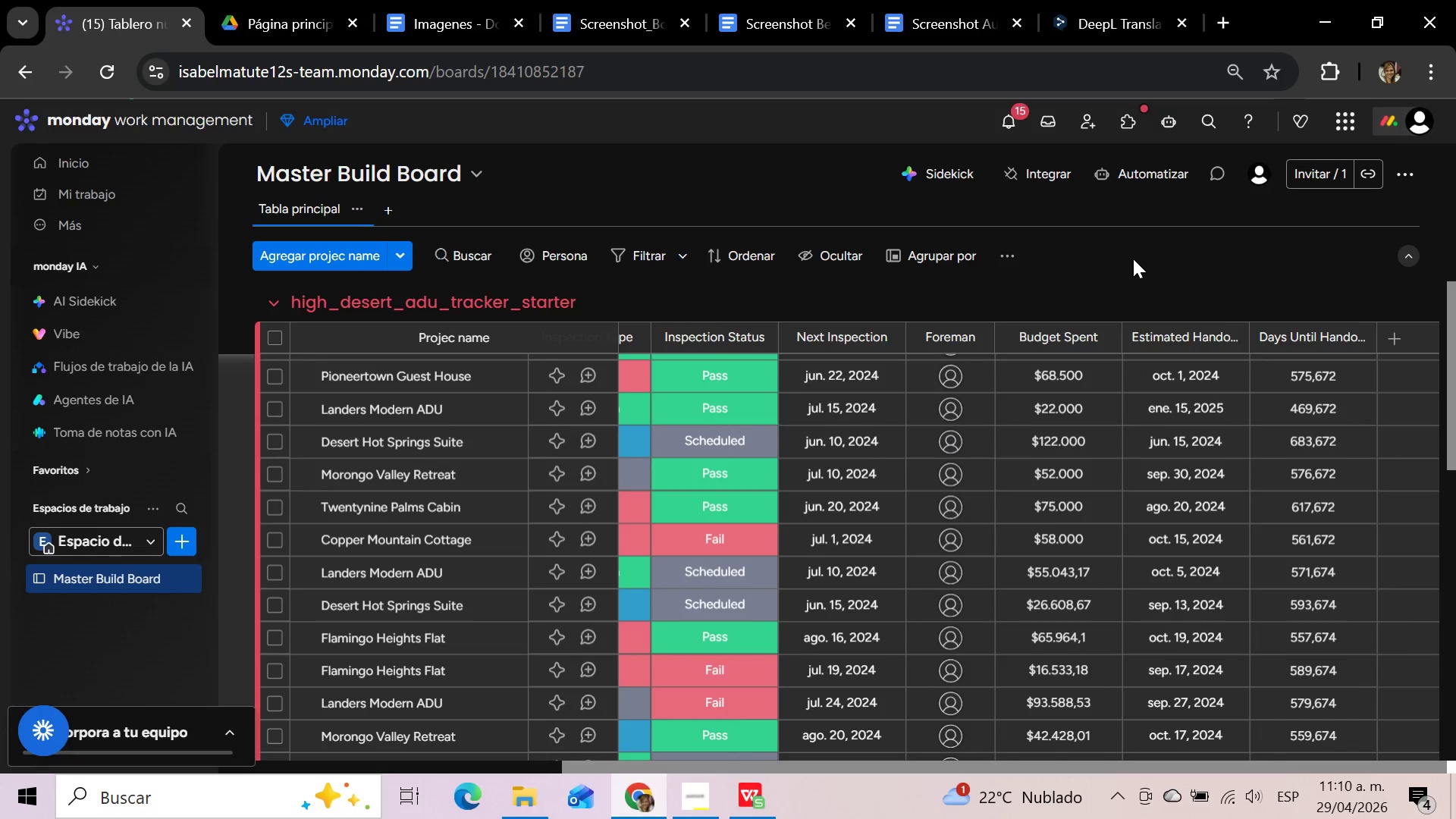 
scroll: coordinate [1133, 259], scroll_direction: up, amount: 10.0
 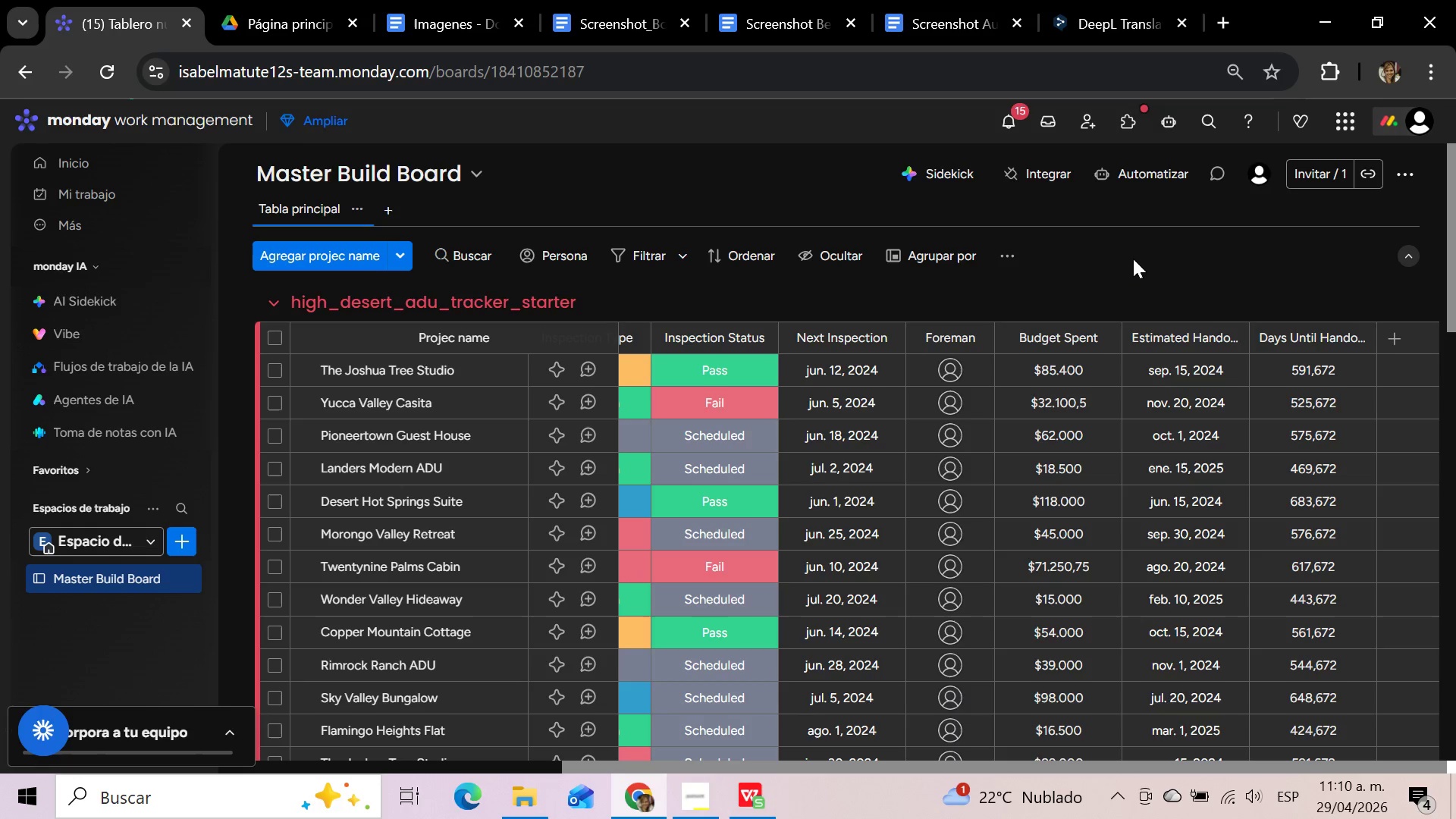 
wait(26.95)
 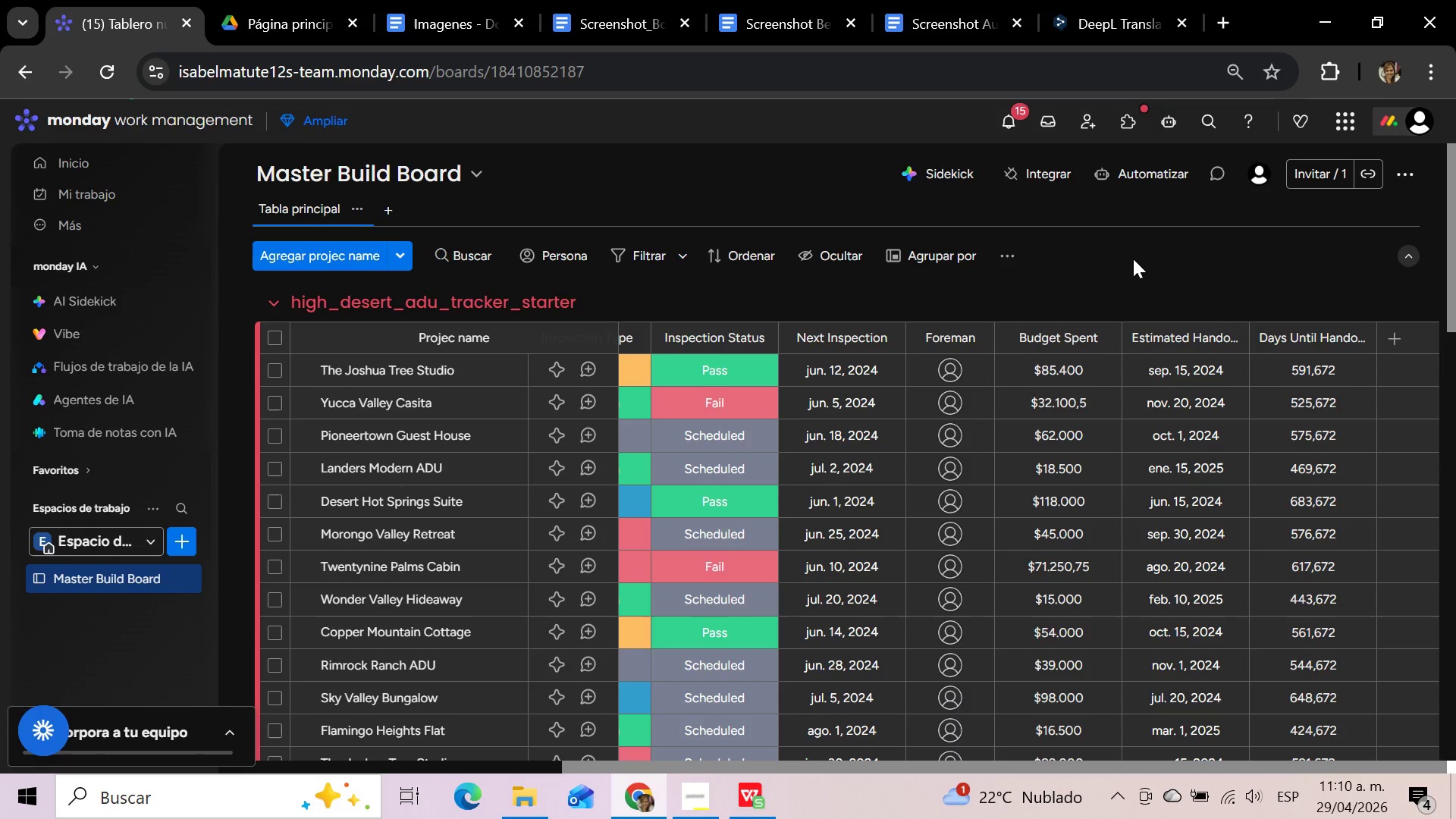 
left_click([1321, 363])
 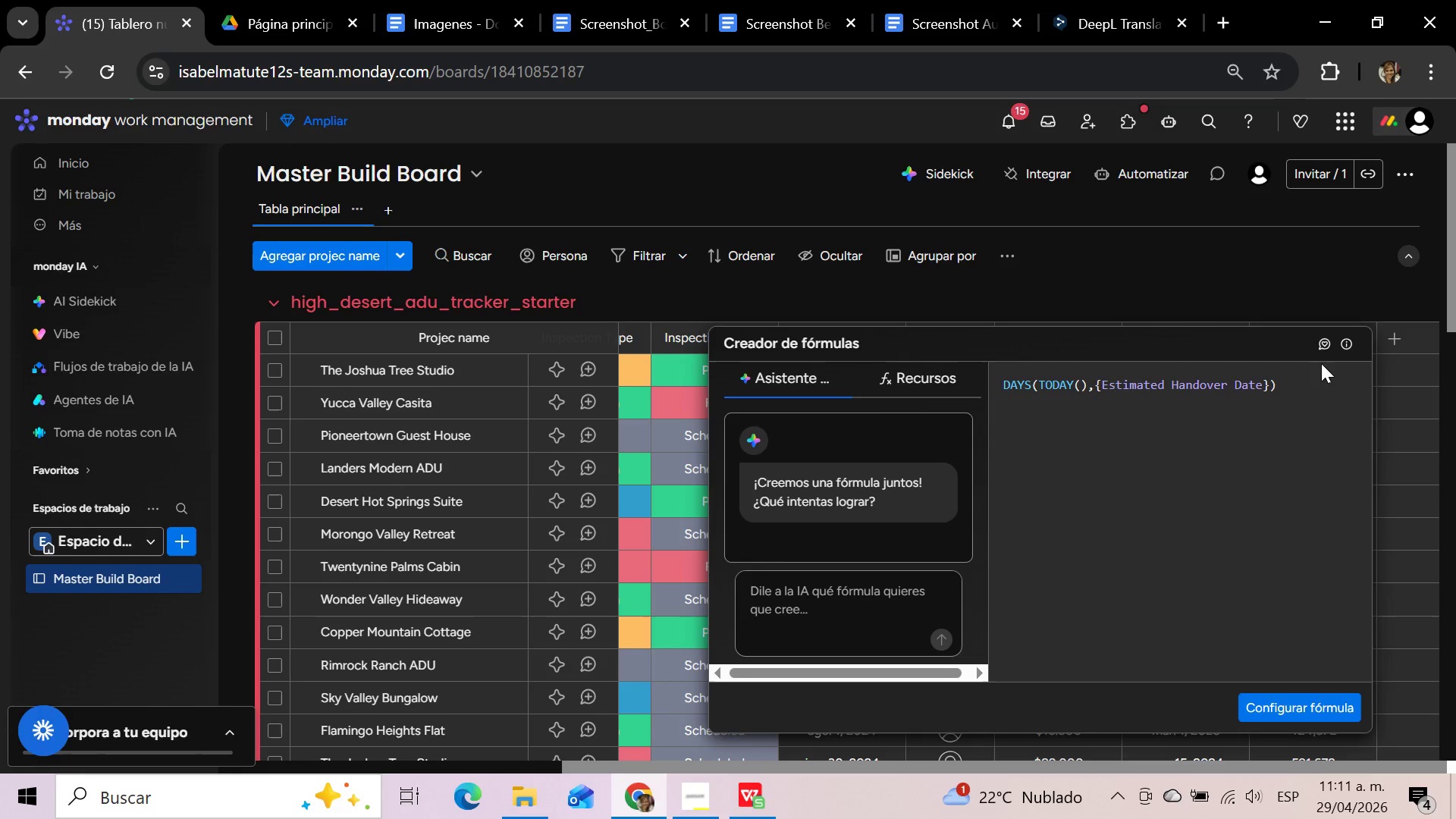 
wait(20.19)
 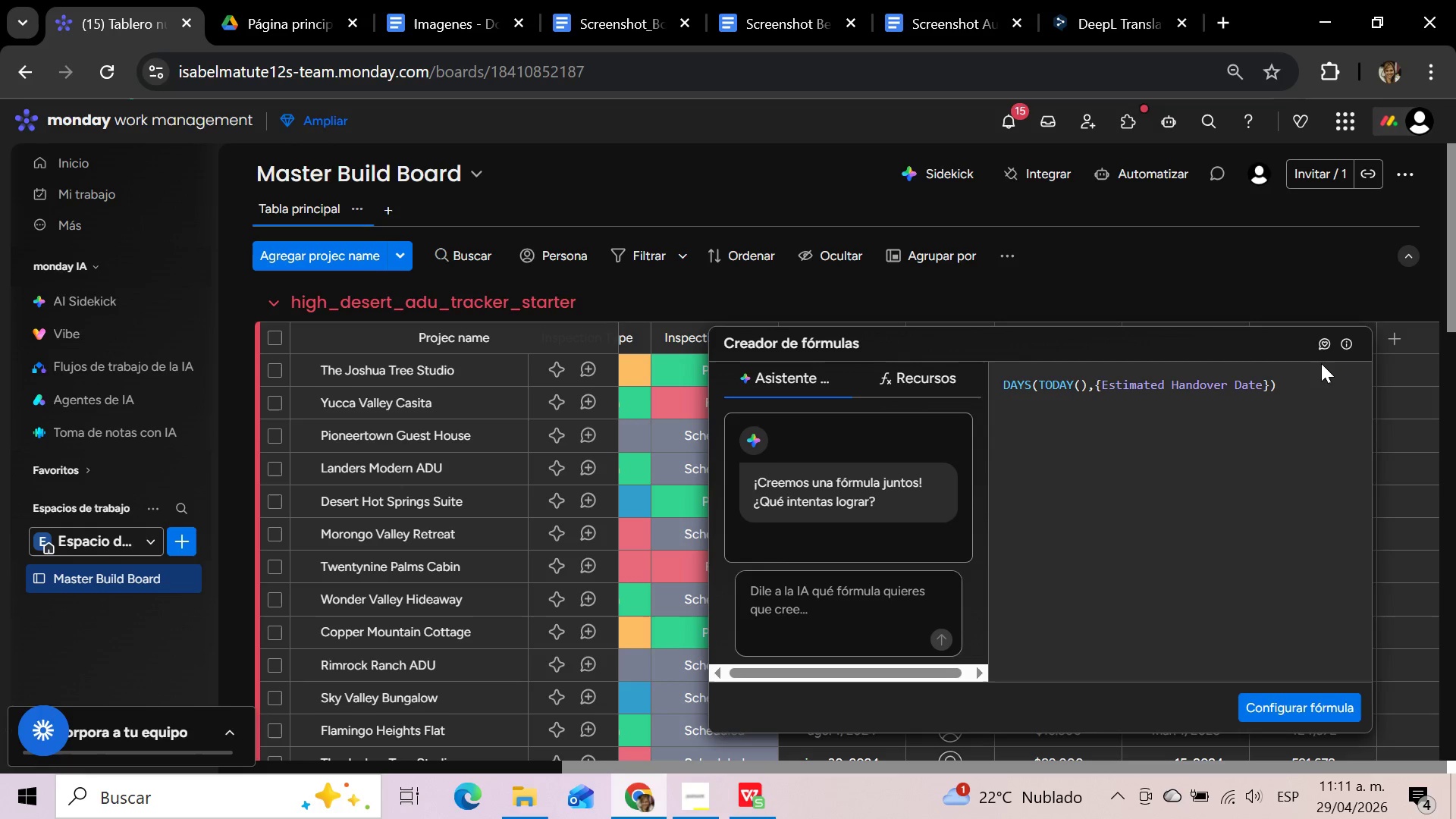 
left_click([1233, 266])
 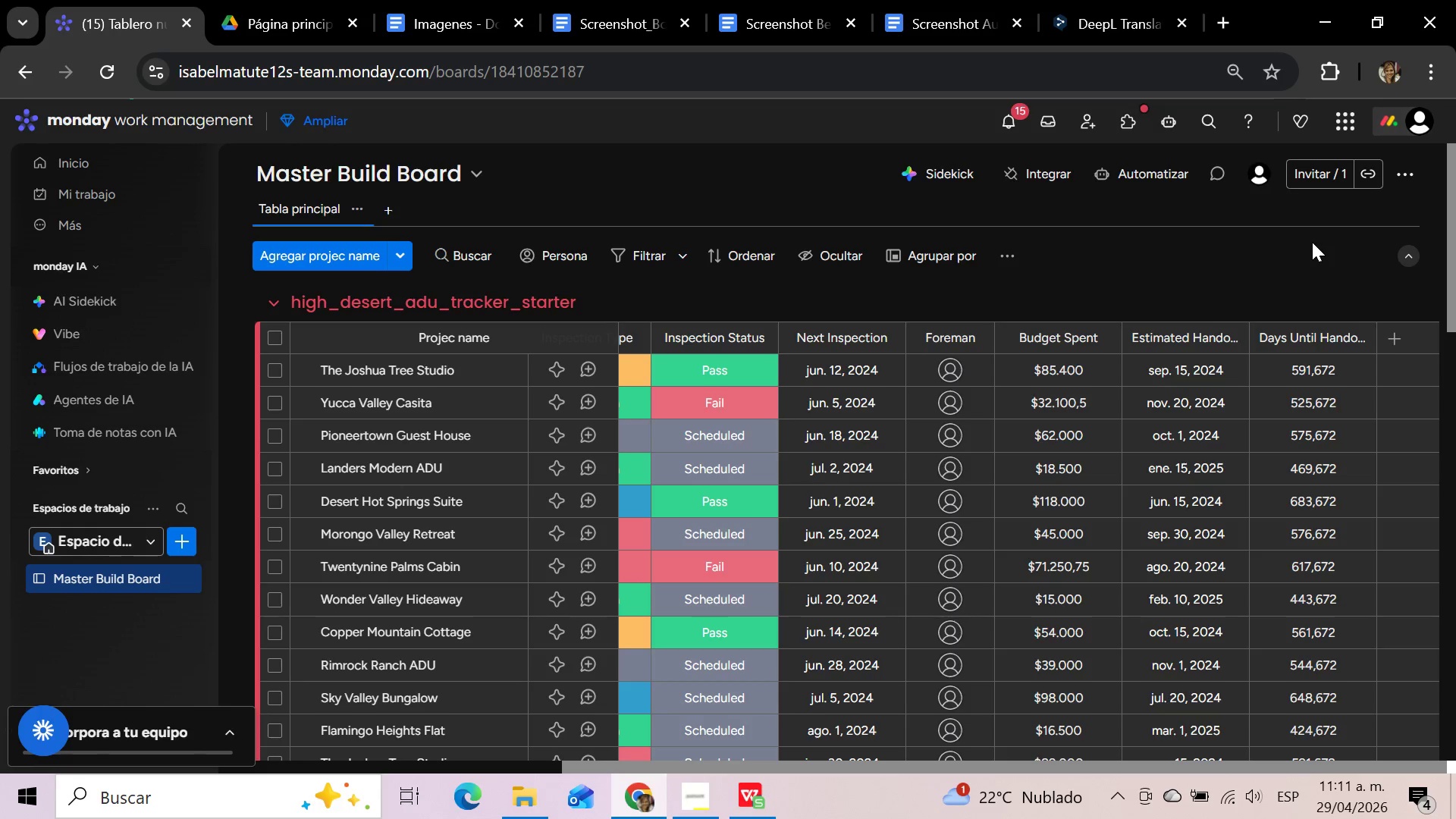 
wait(28.45)
 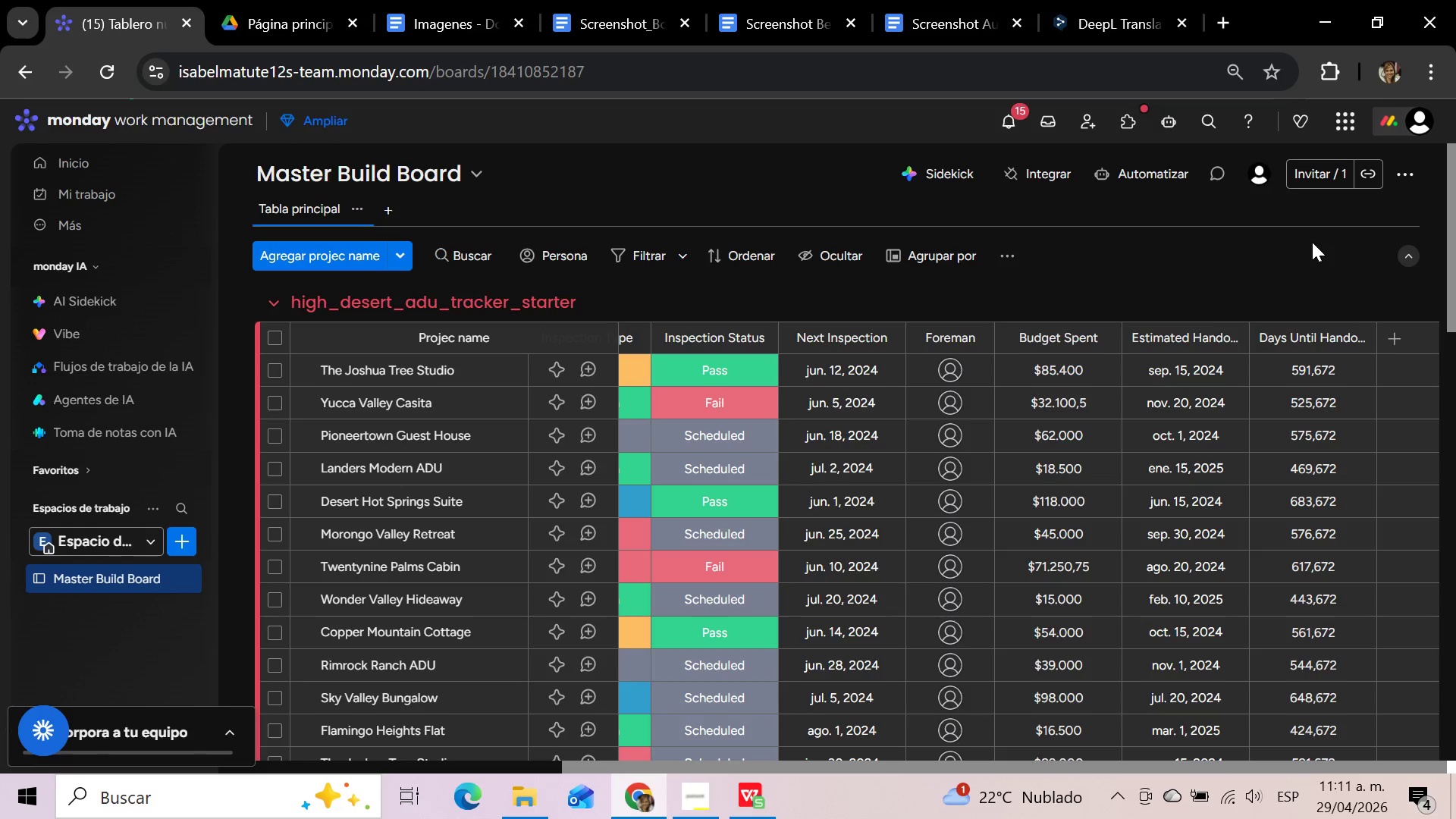 
left_click([1312, 242])
 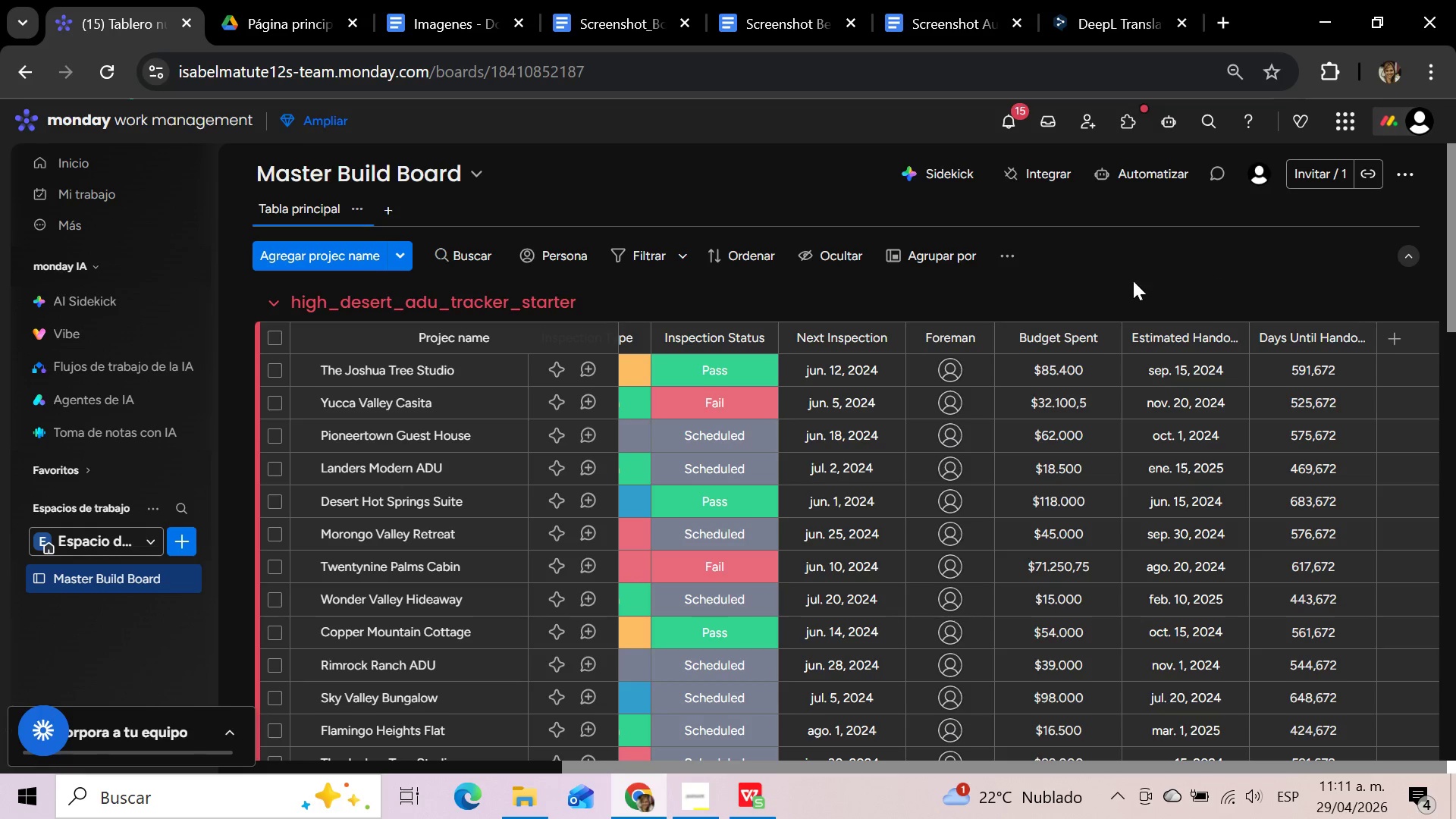 
left_click([1133, 281])
 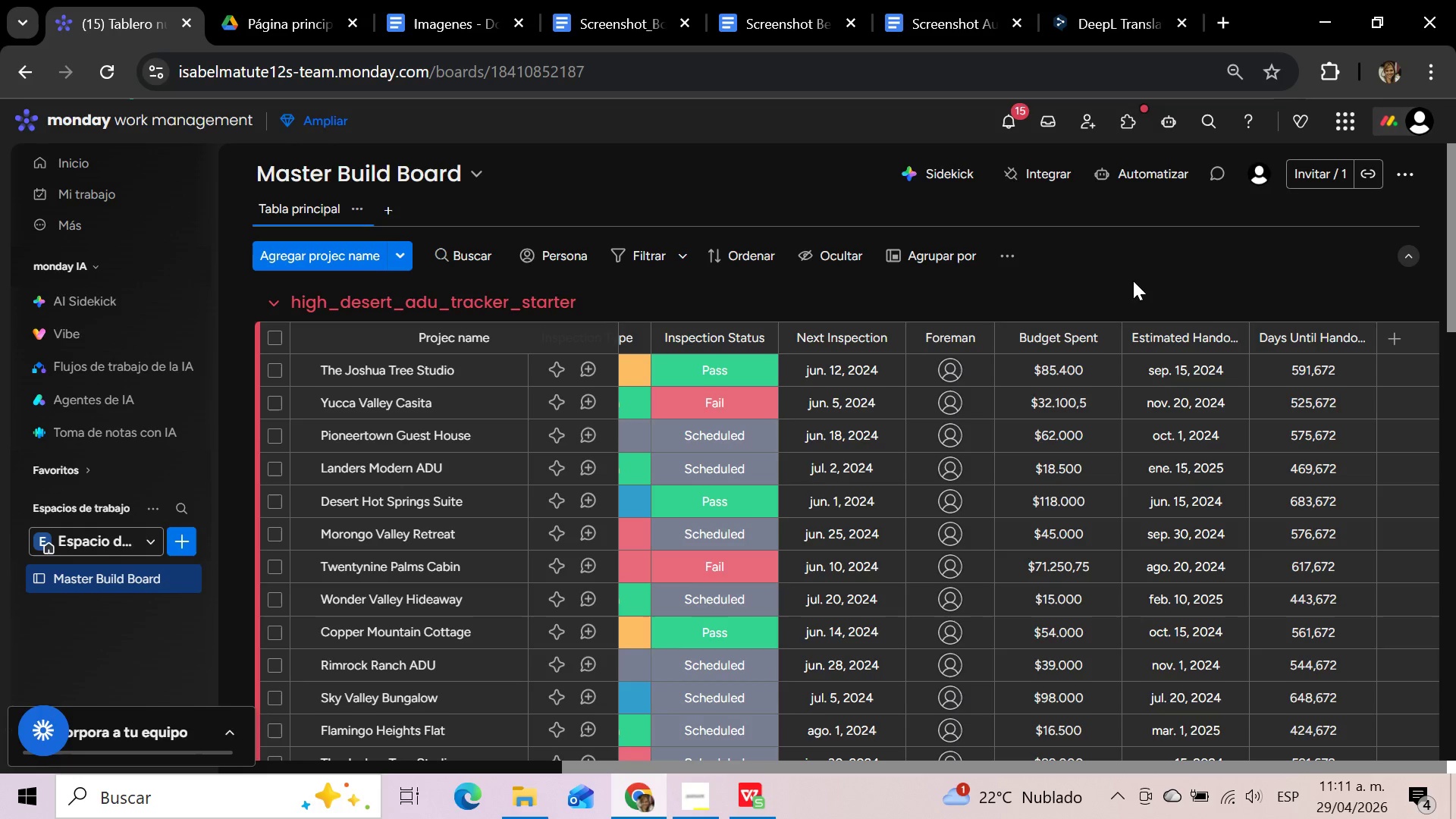 
scroll: coordinate [1133, 281], scroll_direction: up, amount: 6.0
 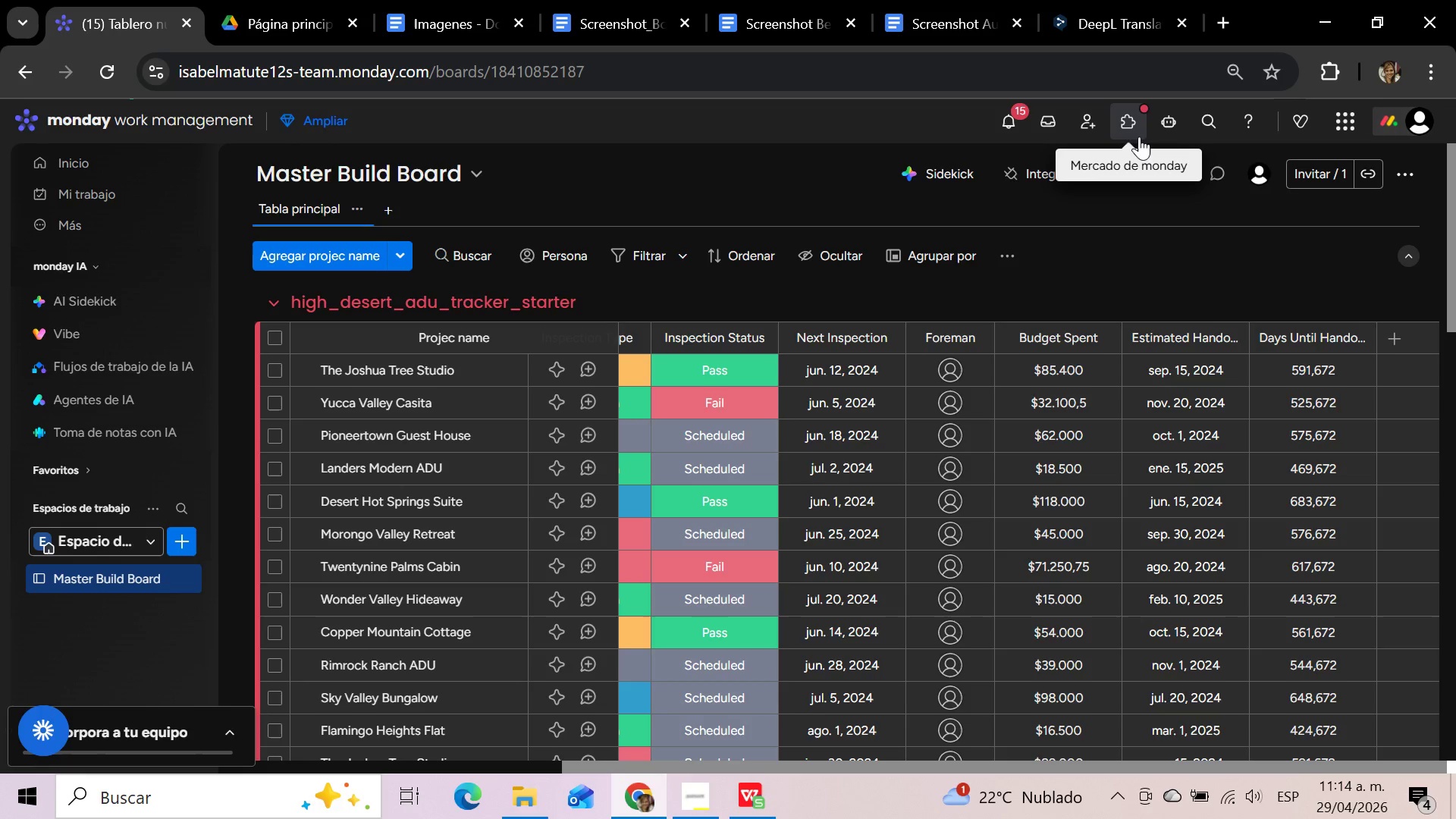 
wait(156.12)
 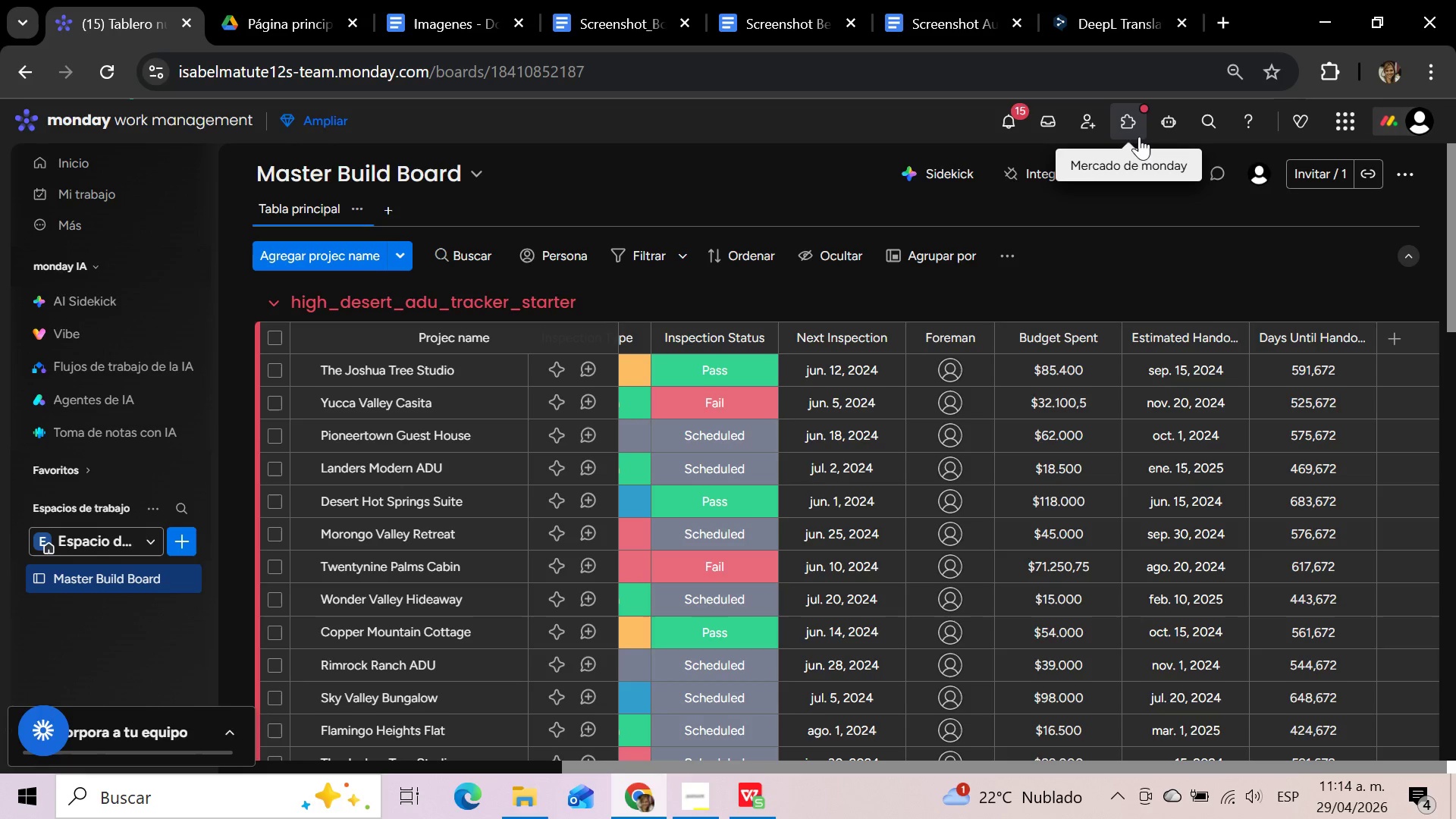 
left_click_drag(start_coordinate=[638, 767], to_coordinate=[1072, 784])
 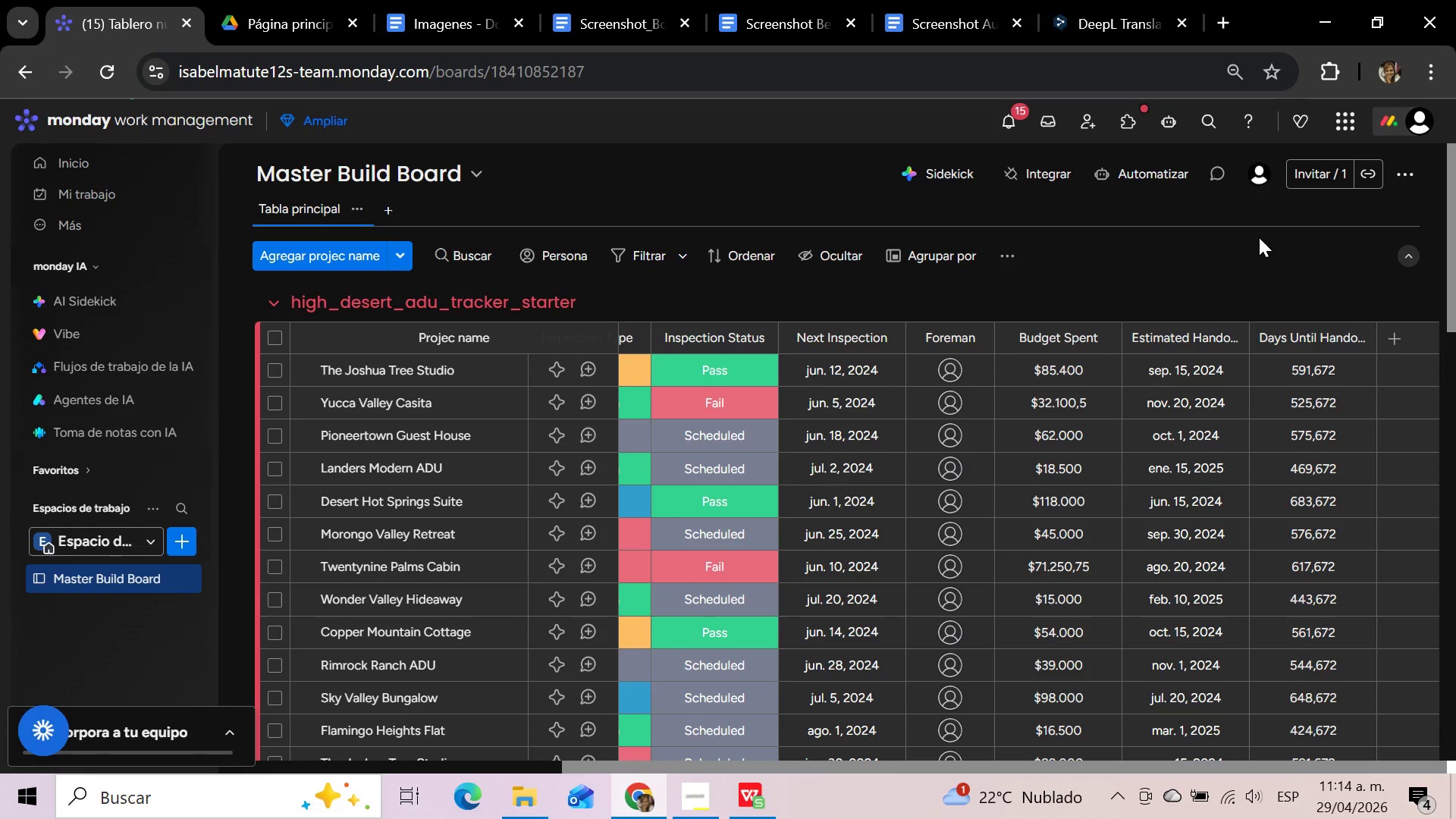 
left_click([1246, 268])
 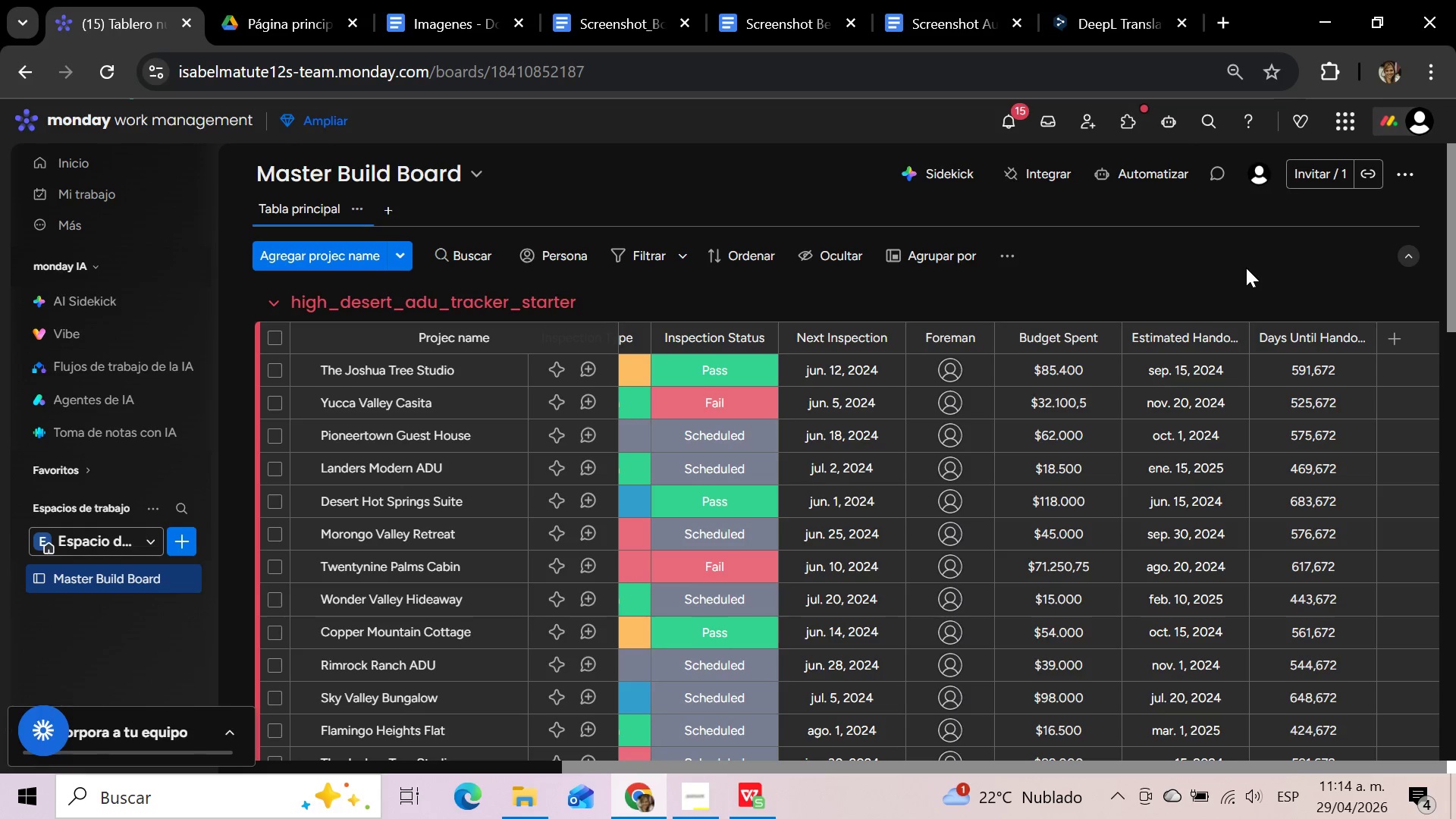 
scroll: coordinate [1247, 271], scroll_direction: none, amount: 0.0
 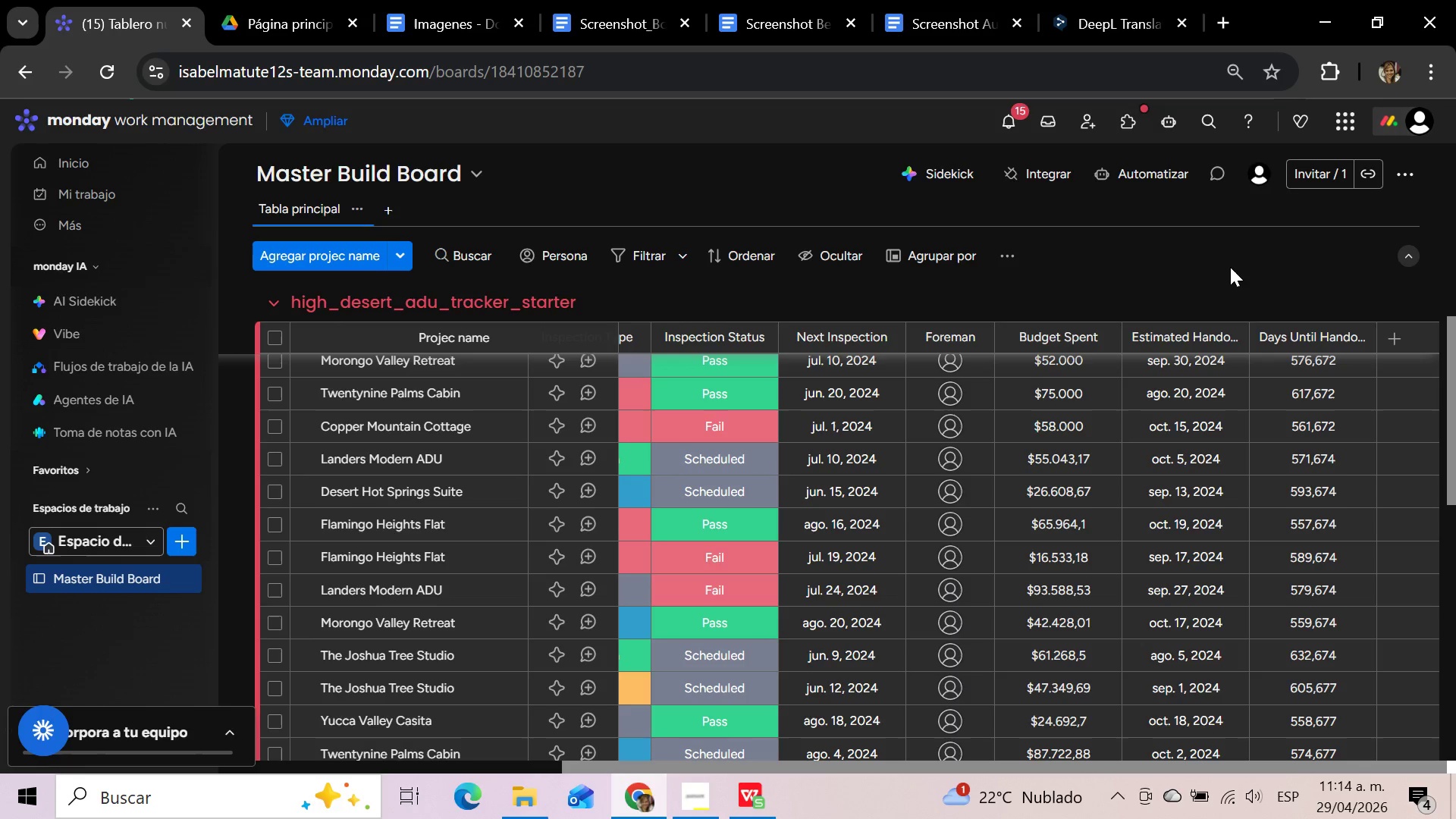 
wait(36.59)
 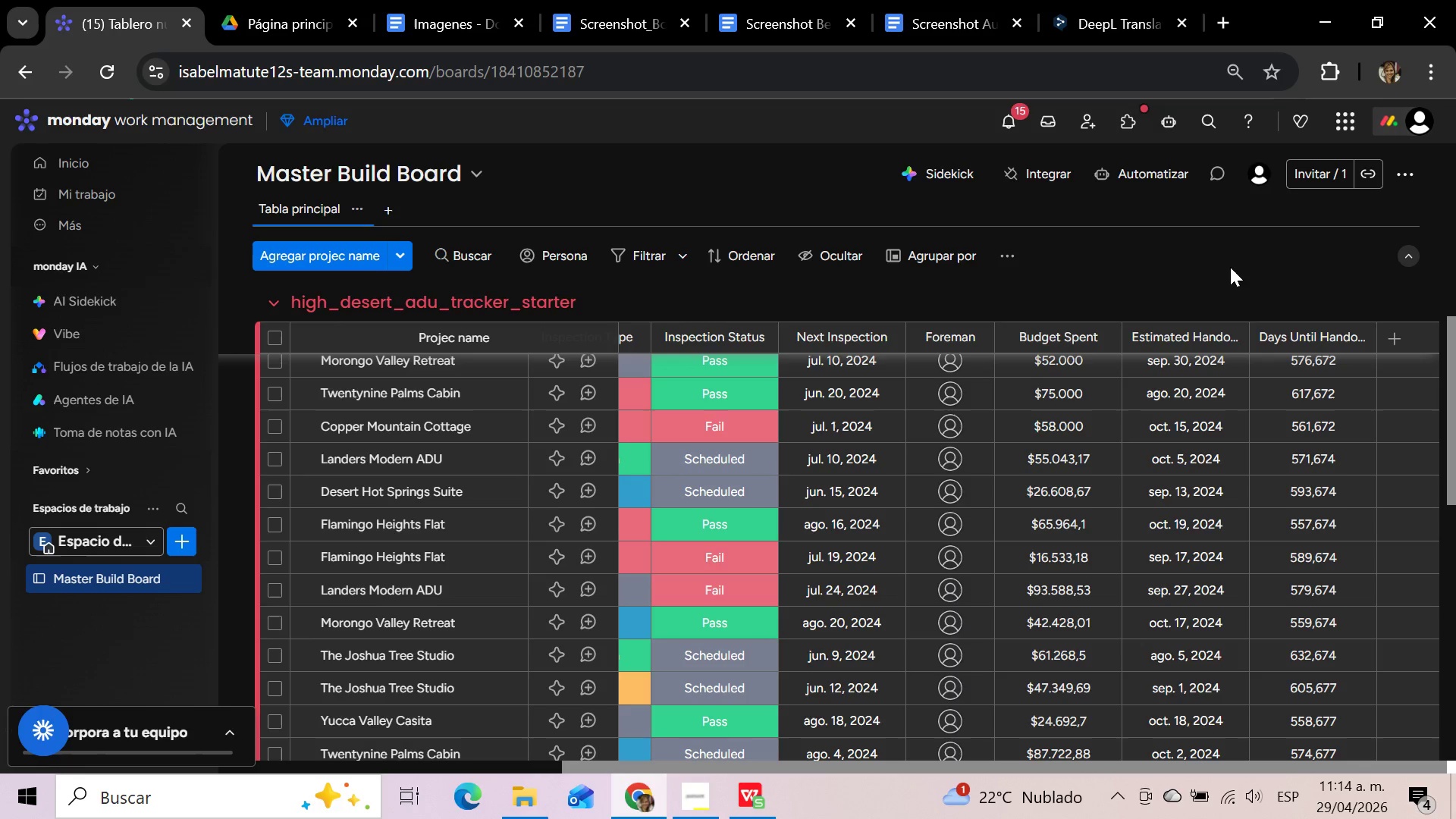 
left_click([474, 0])
 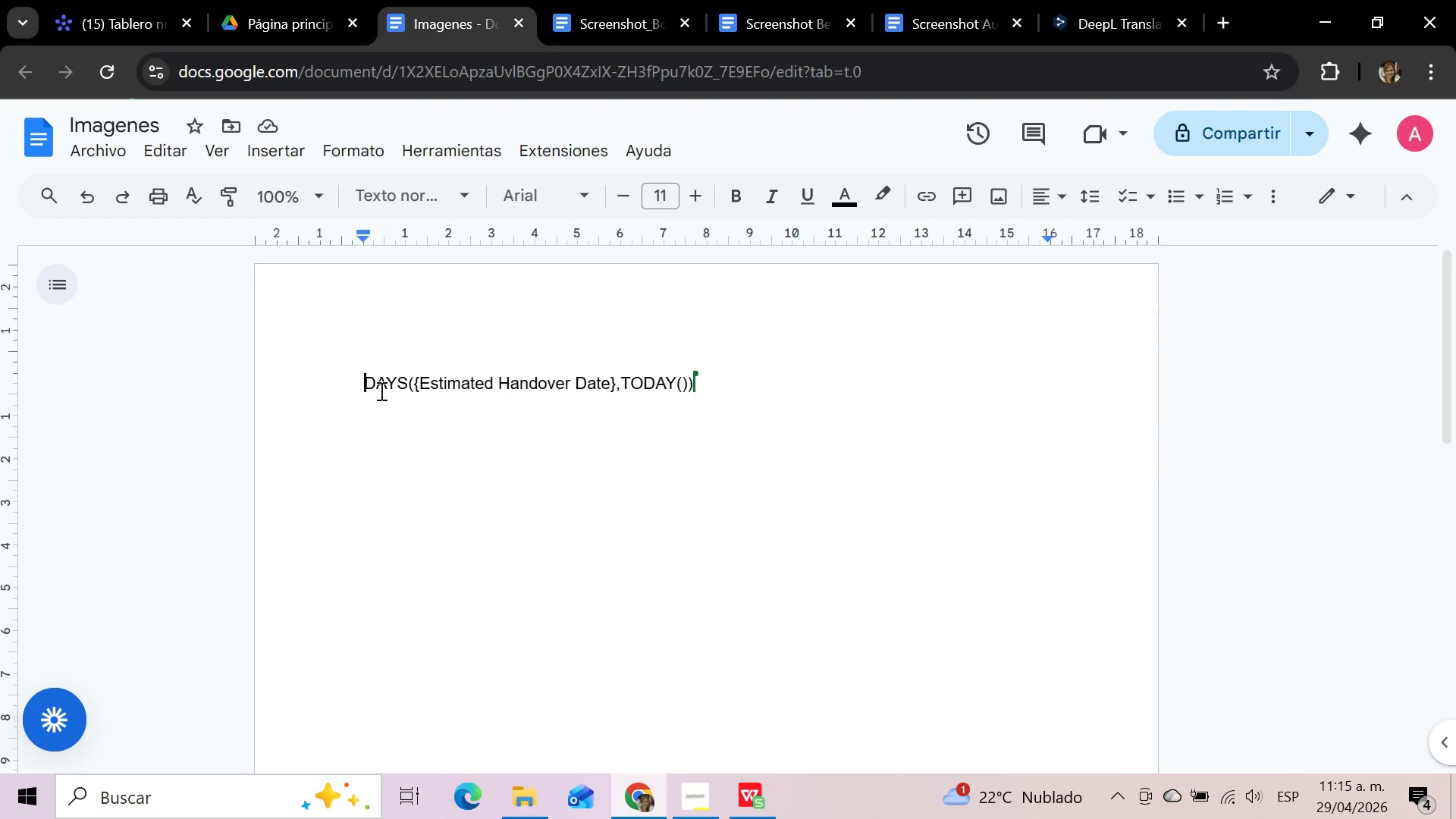 
left_click_drag(start_coordinate=[358, 379], to_coordinate=[742, 380])
 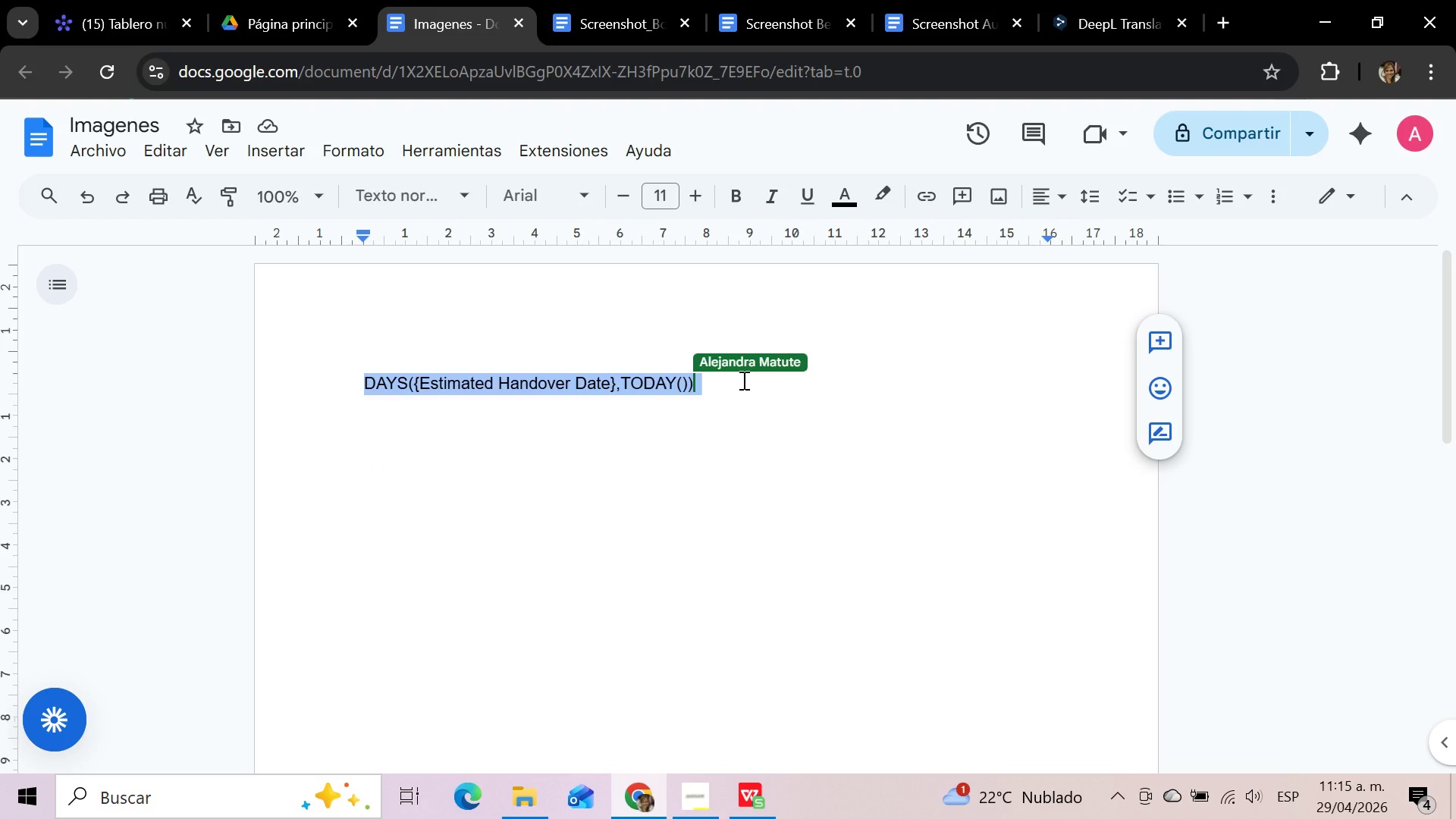 
key(Control+C)
 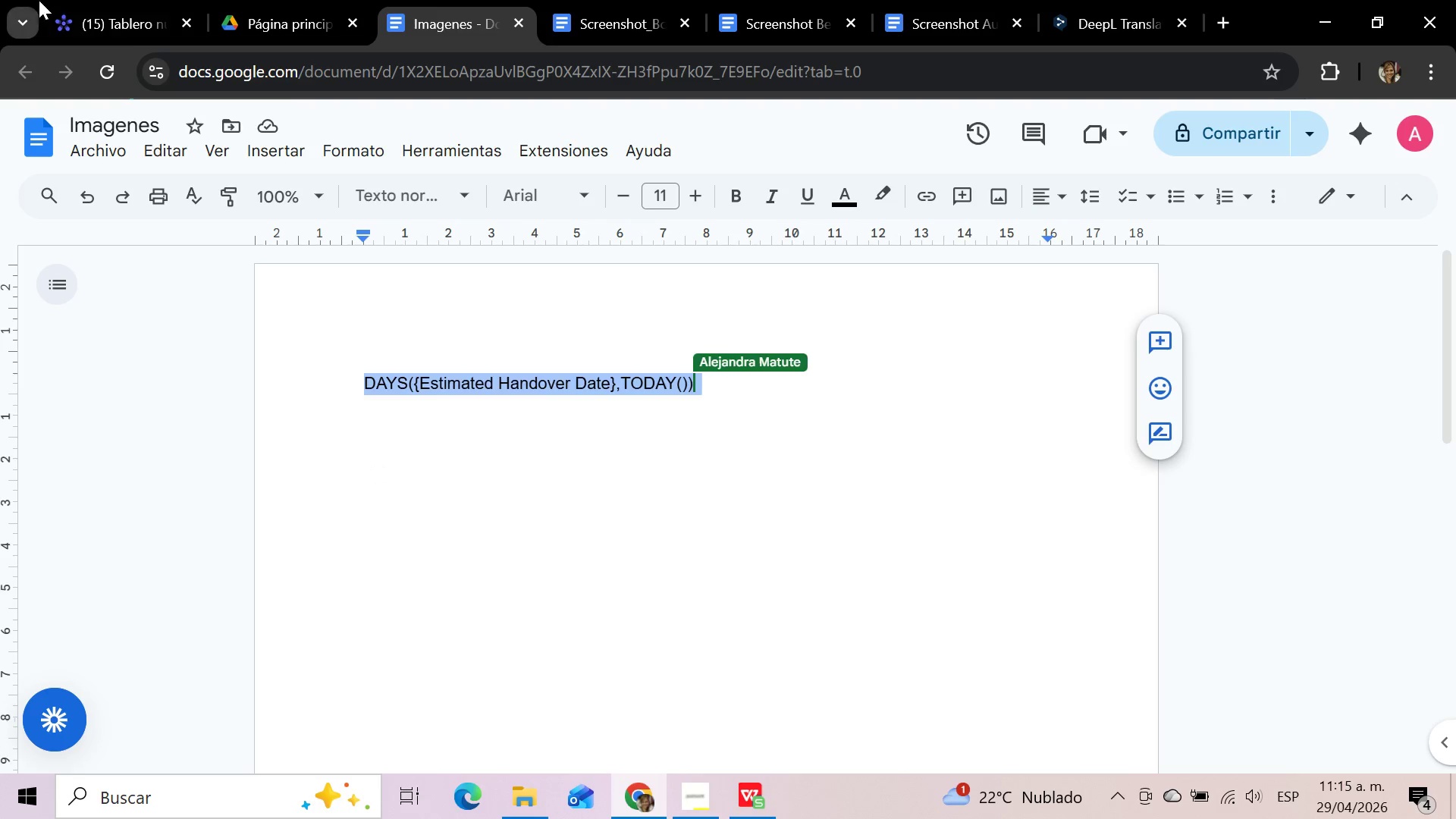 
left_click([110, 0])
 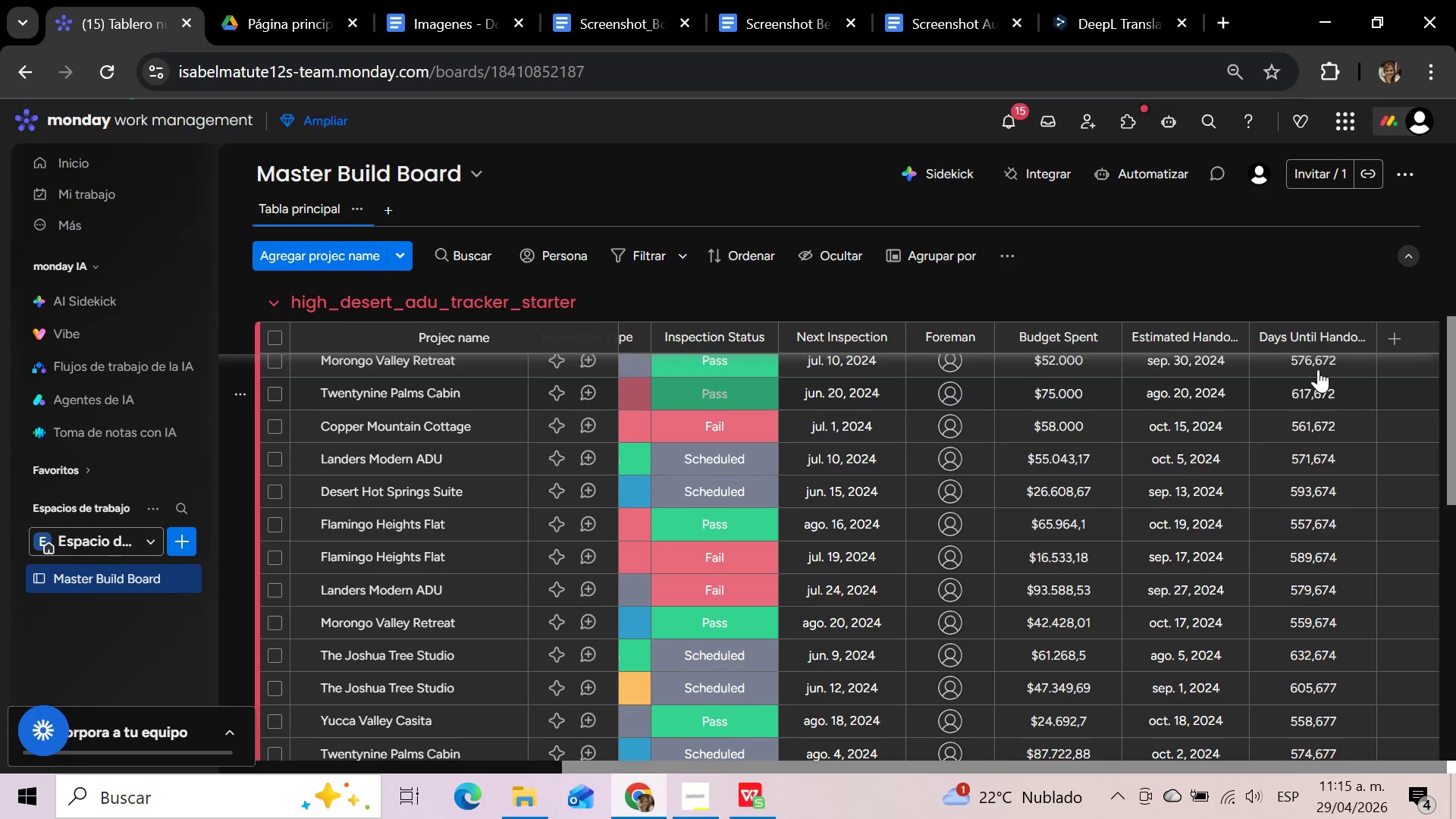 
scroll: coordinate [1307, 348], scroll_direction: up, amount: 3.0
 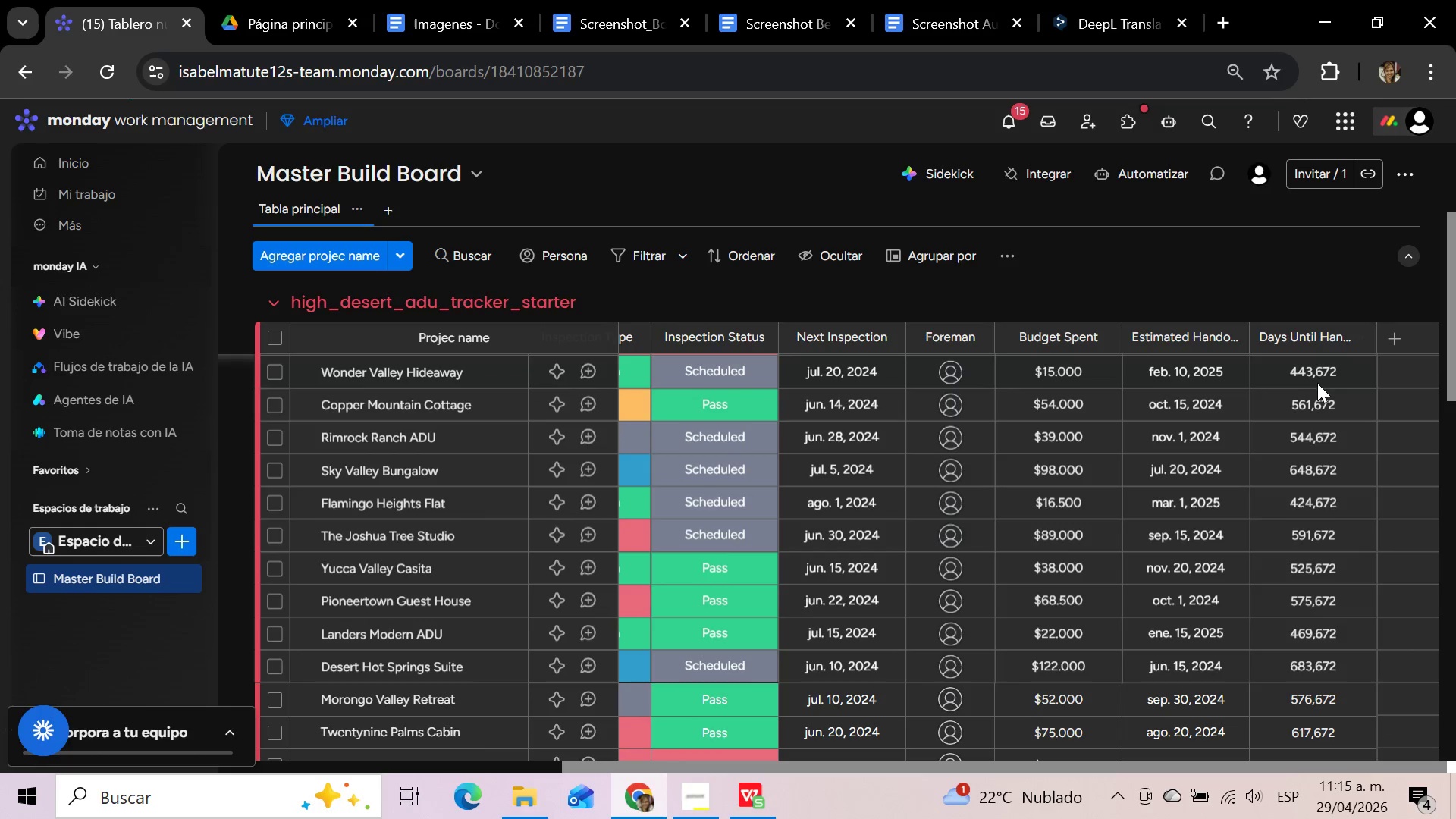 
left_click([1325, 369])
 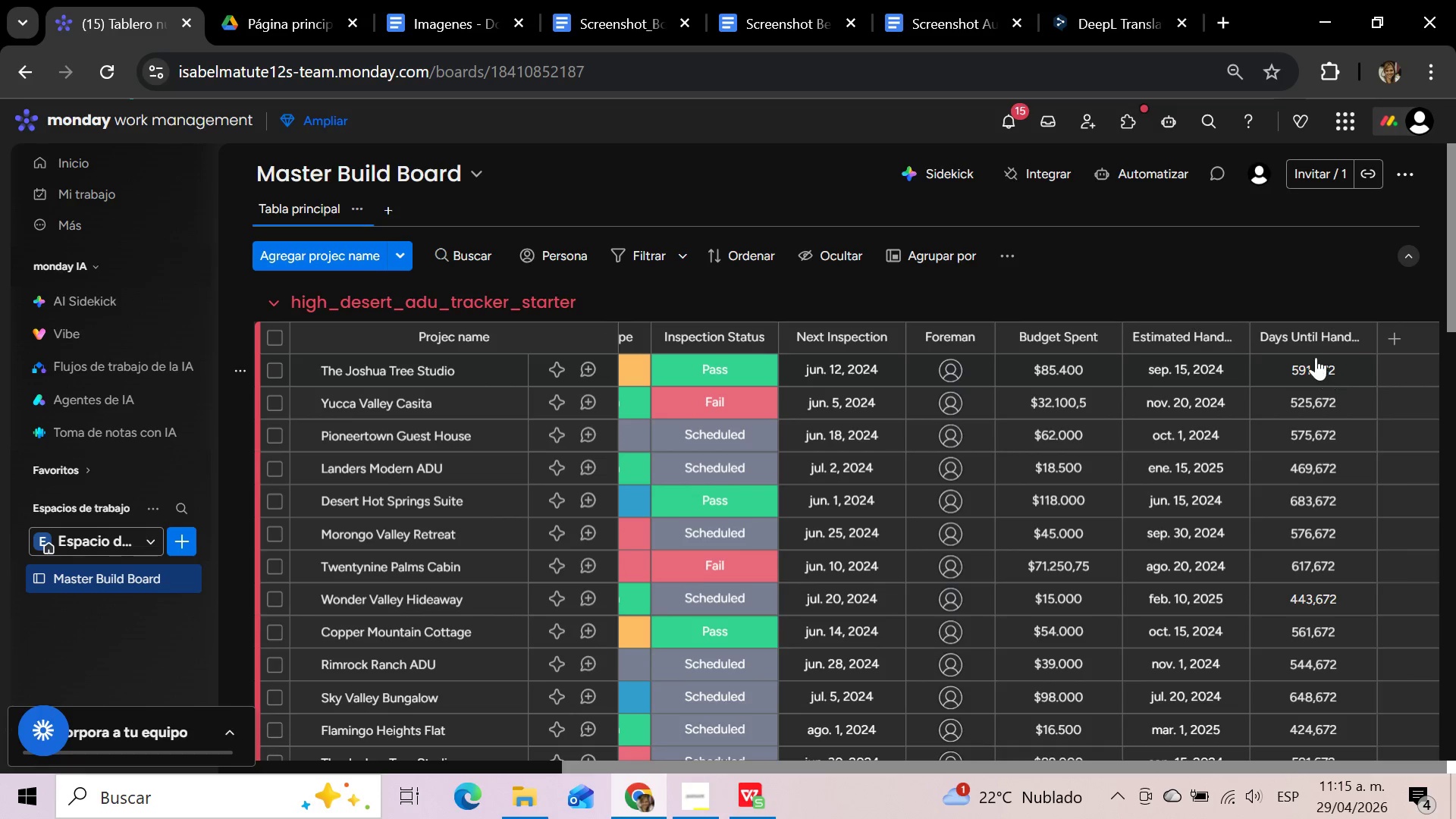 
scroll: coordinate [1318, 385], scroll_direction: up, amount: 15.0
 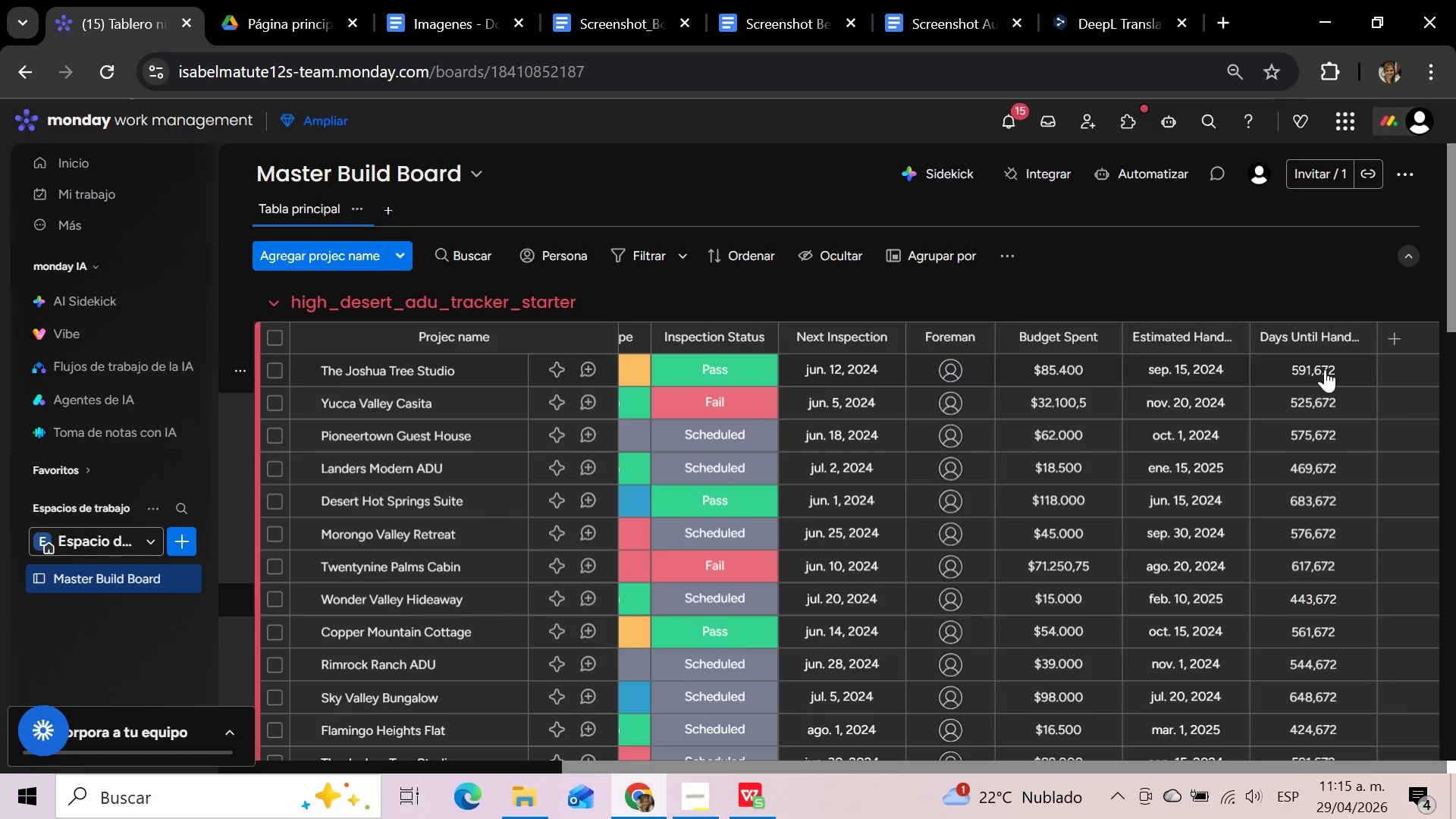 
left_click([1307, 369])
 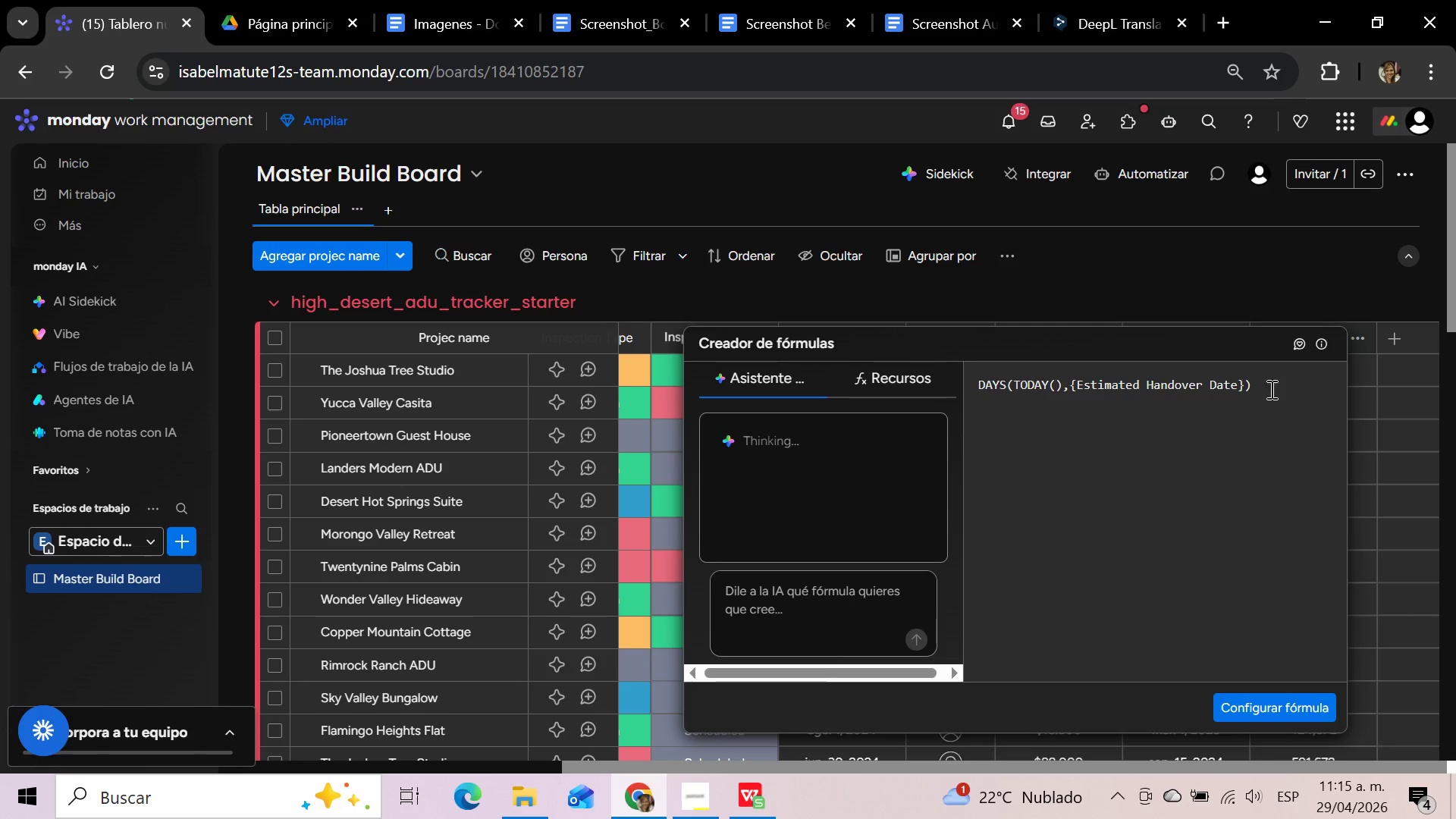 
left_click_drag(start_coordinate=[1255, 384], to_coordinate=[975, 397])
 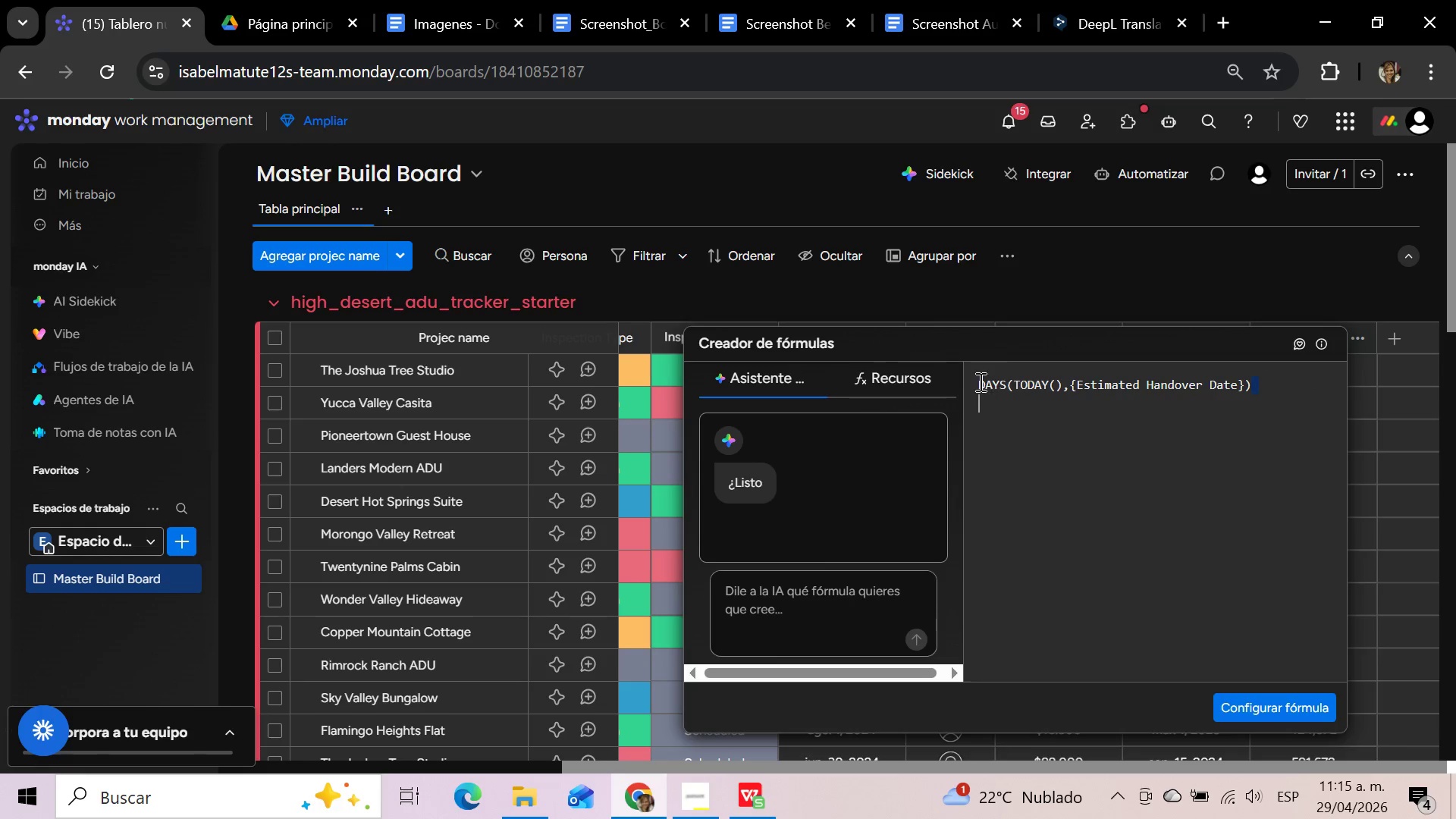 
left_click_drag(start_coordinate=[979, 381], to_coordinate=[1273, 382])
 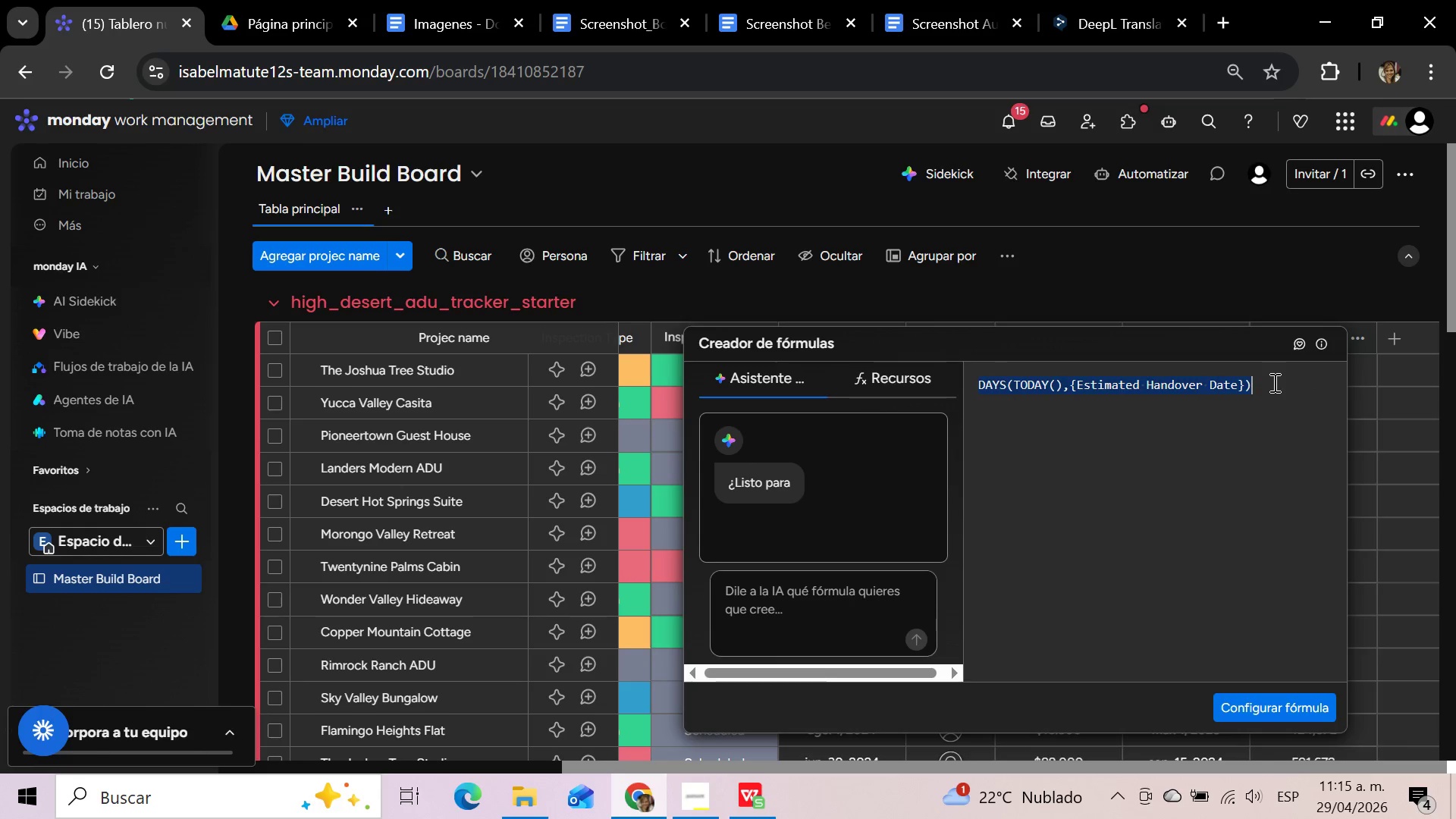 
key(Control+V)
 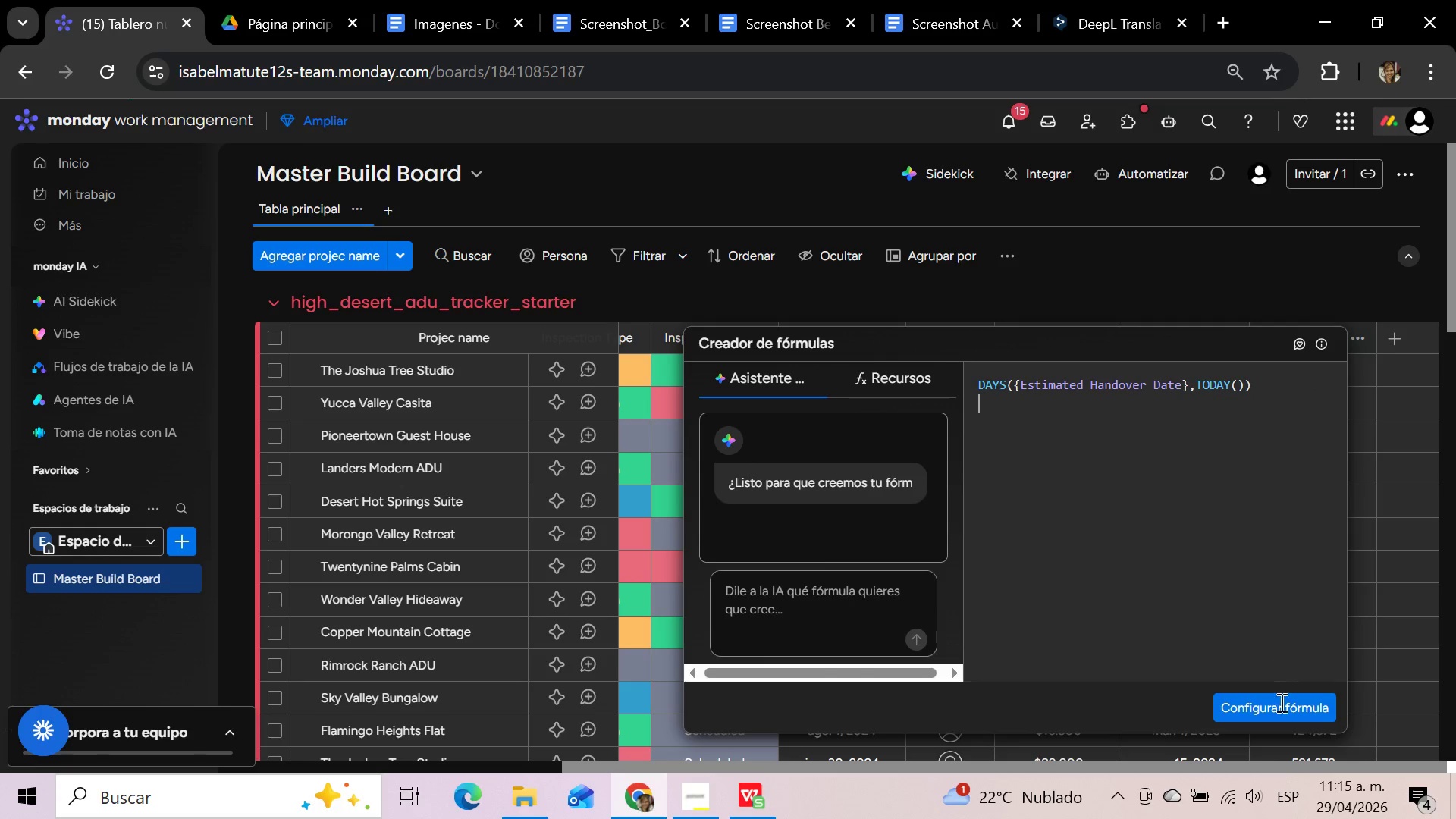 
left_click([1275, 707])
 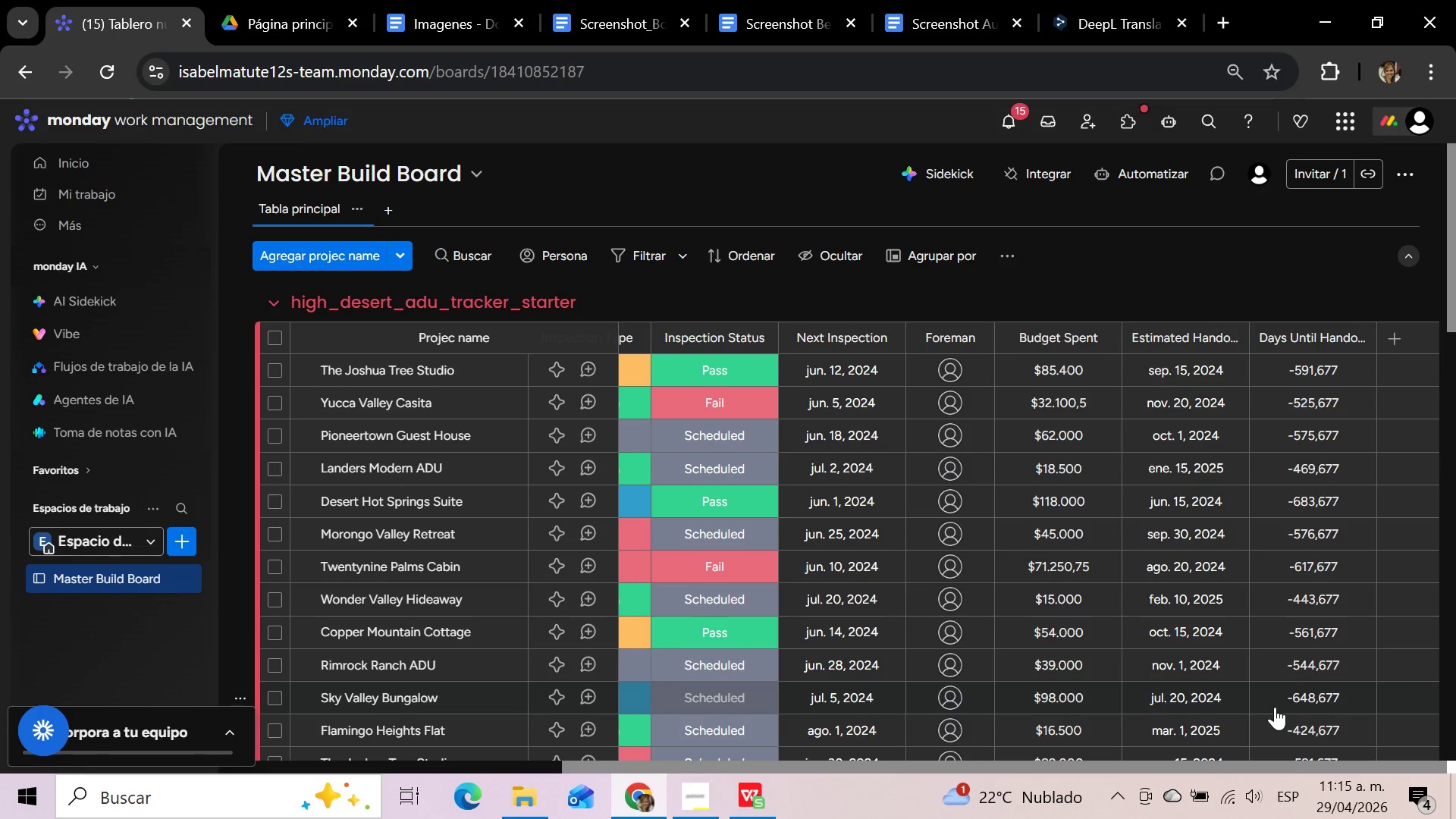 
wait(26.11)
 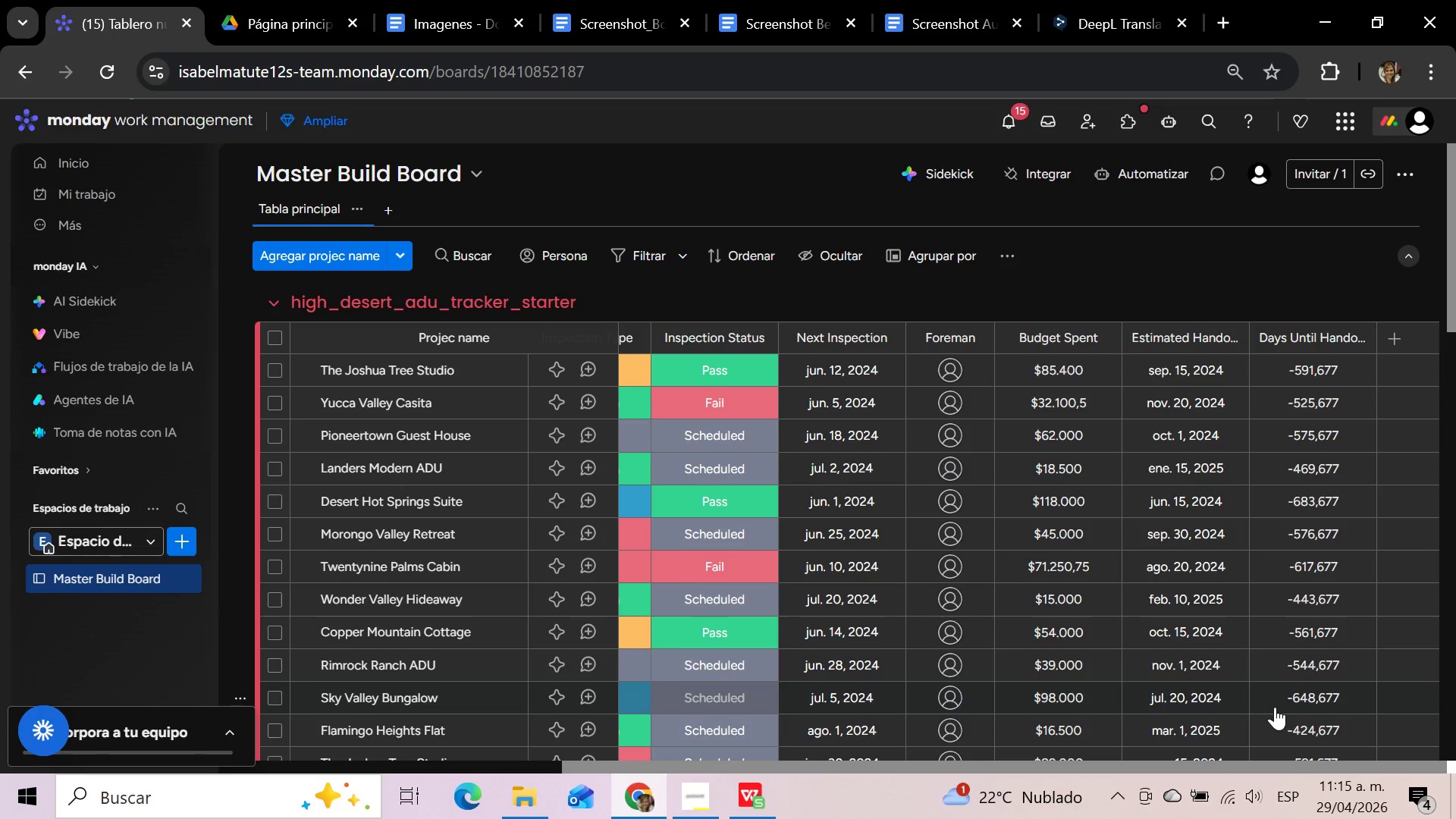 
left_click([454, 5])
 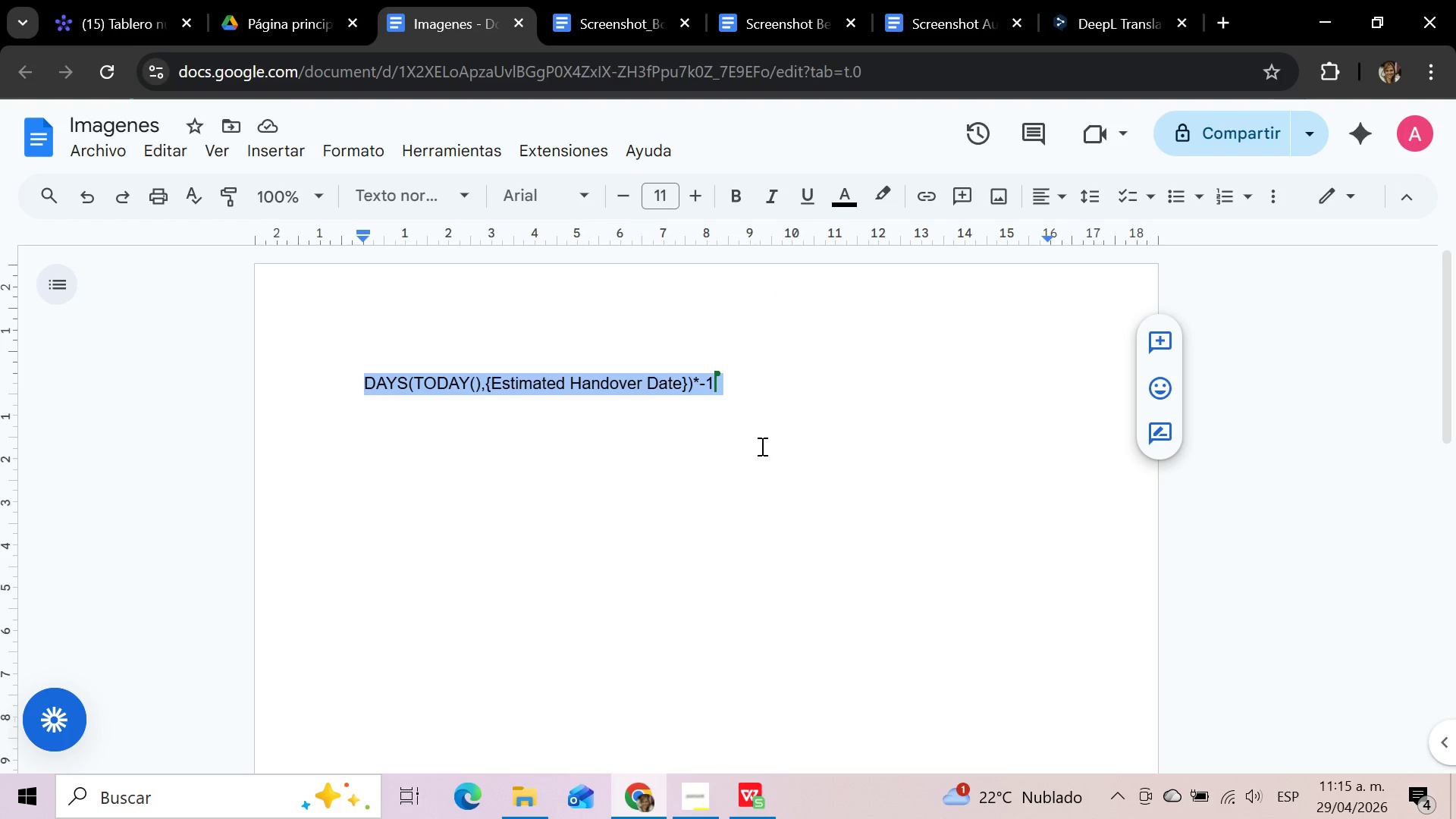 
left_click([695, 514])
 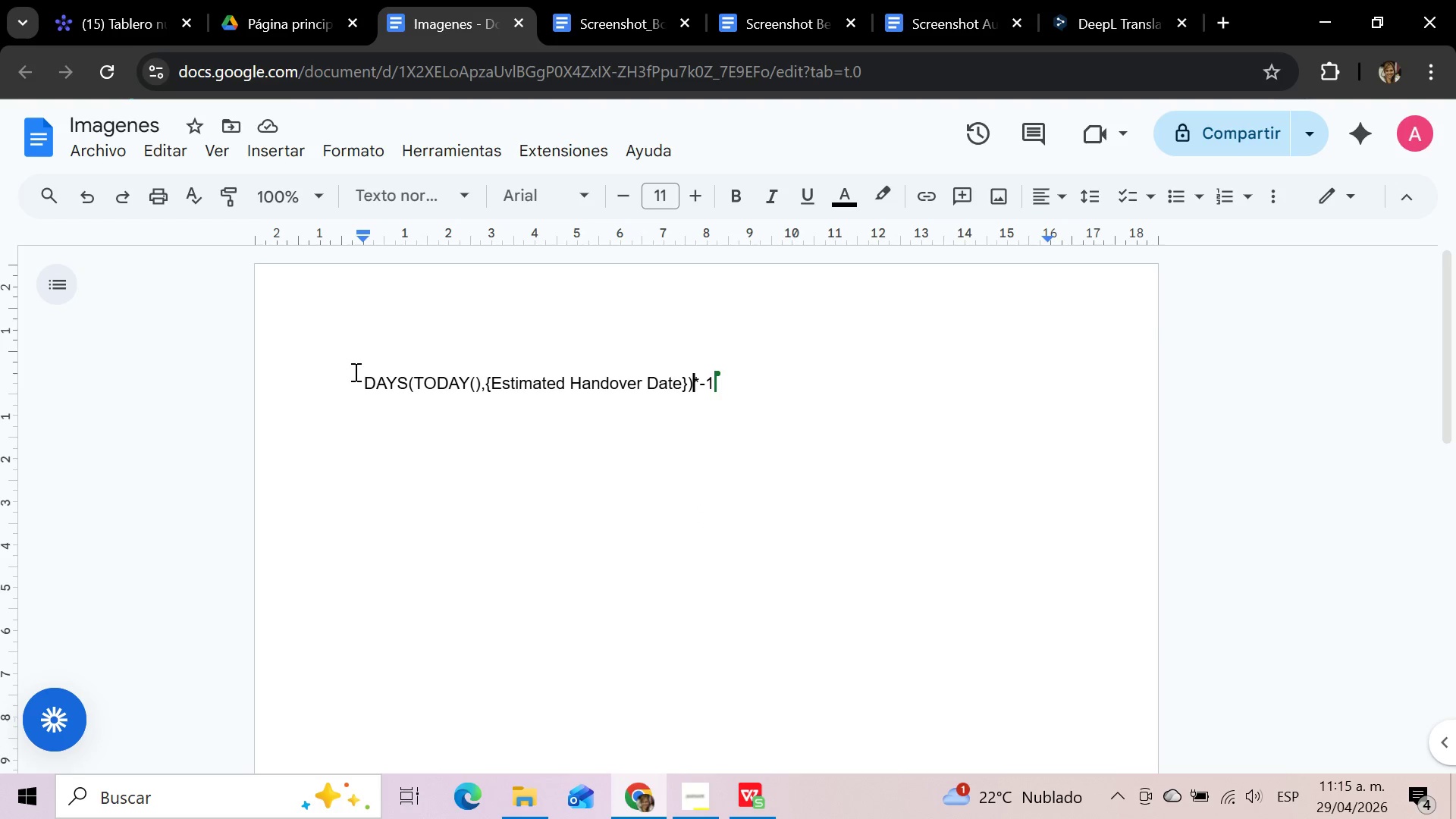 
left_click_drag(start_coordinate=[361, 391], to_coordinate=[795, 382])
 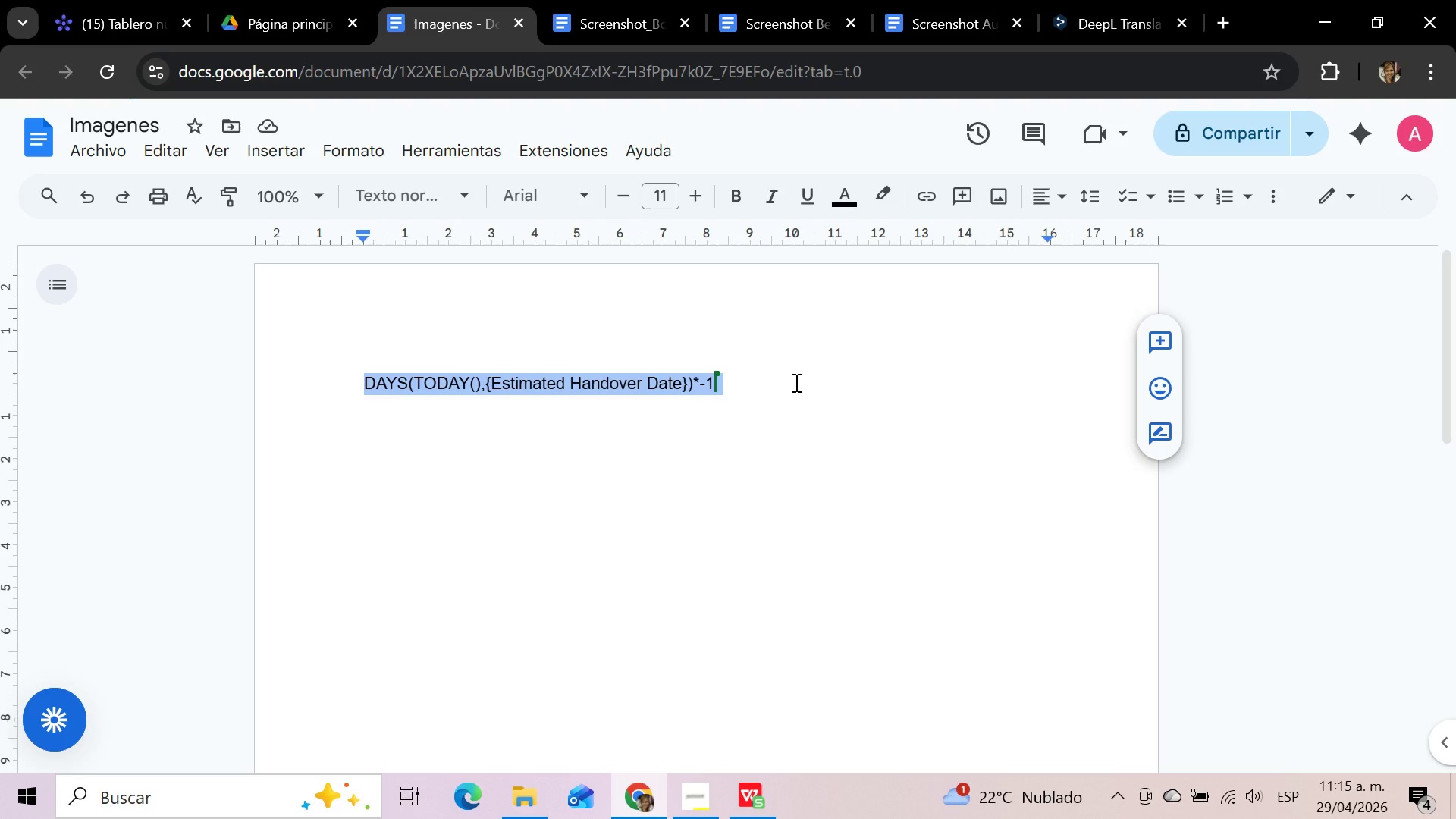 
key(Control+C)
 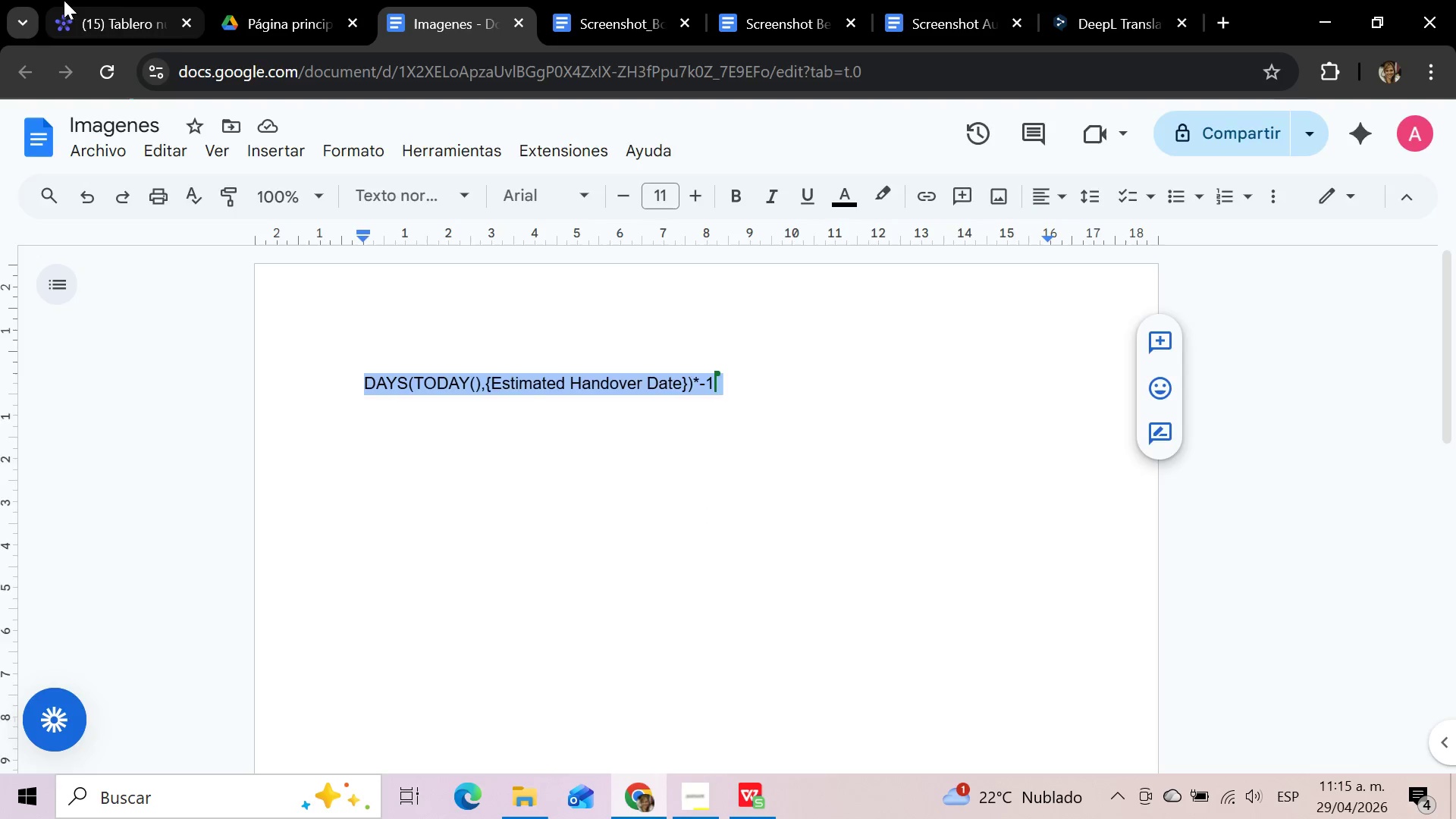 
left_click([115, 0])
 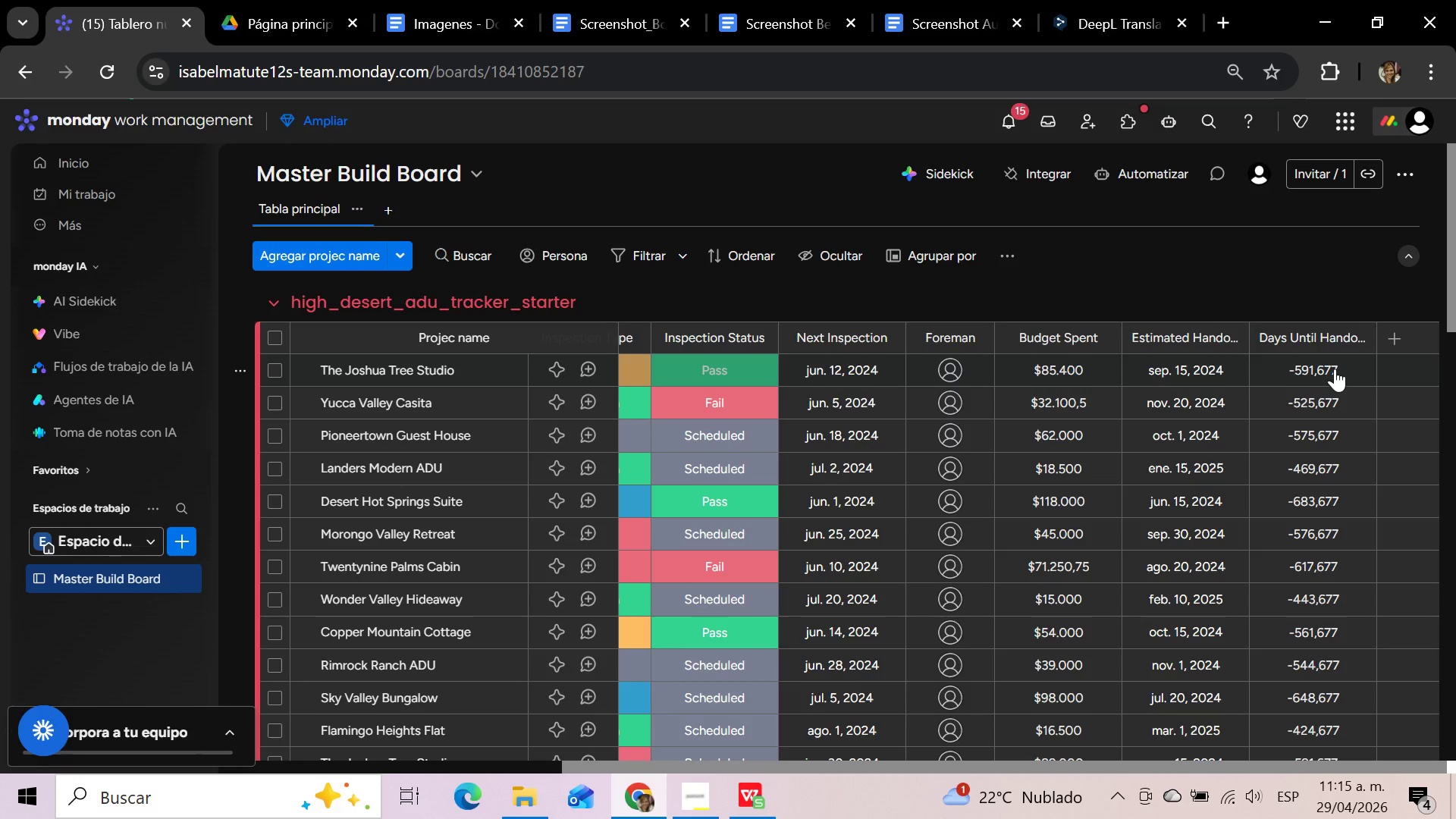 
left_click([1335, 369])
 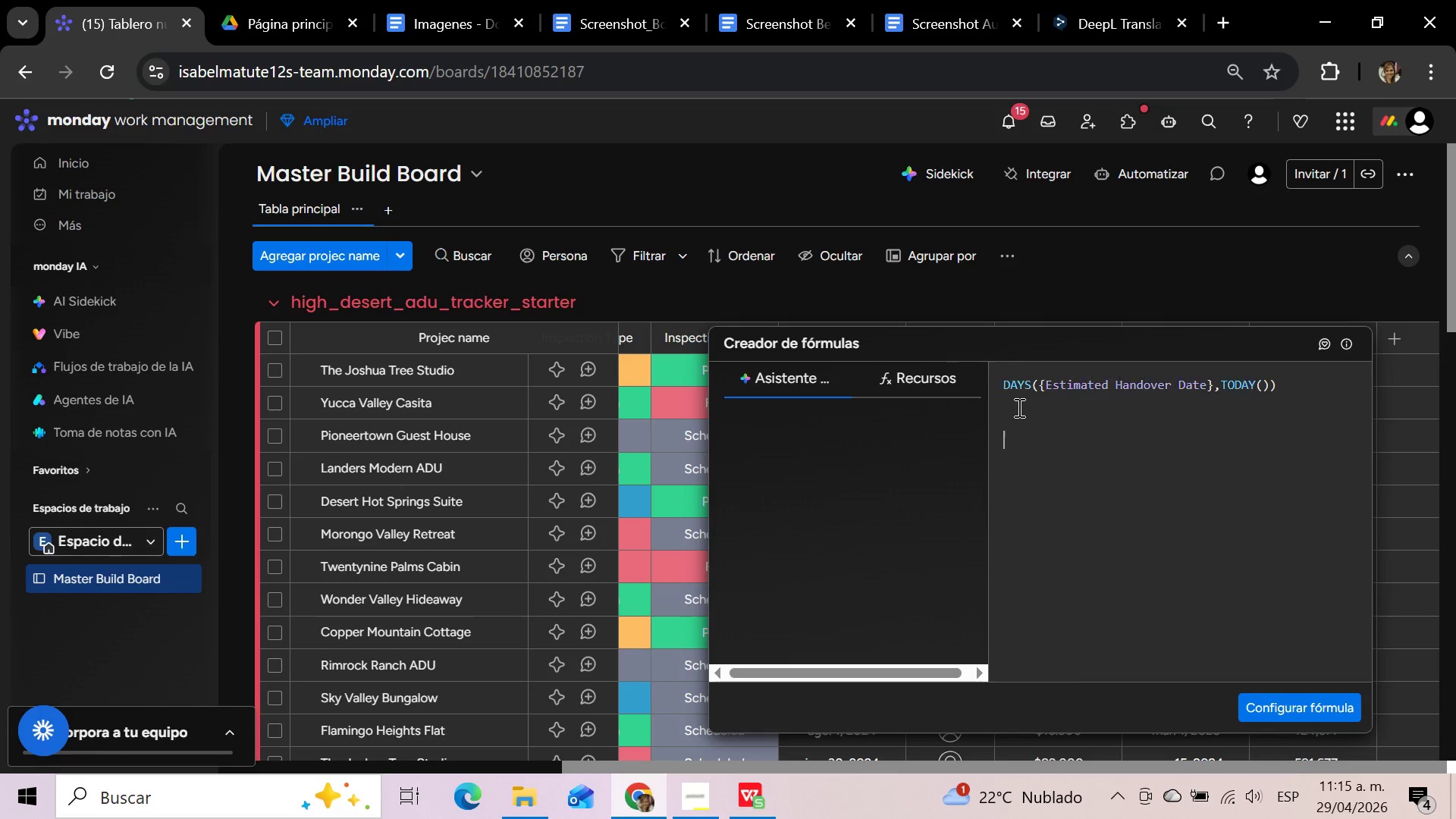 
left_click_drag(start_coordinate=[1006, 386], to_coordinate=[1289, 383])
 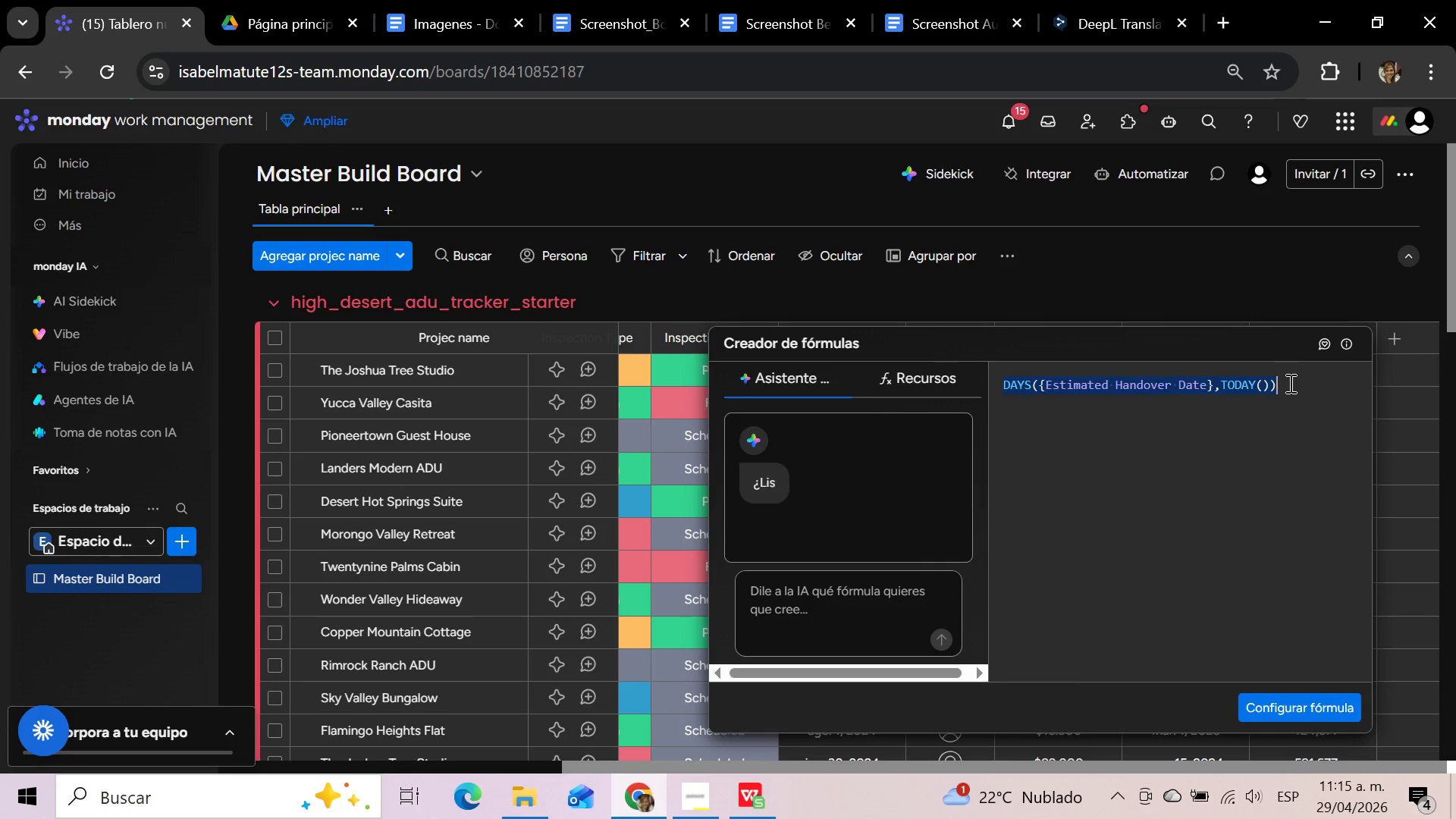 
key(Control+V)
 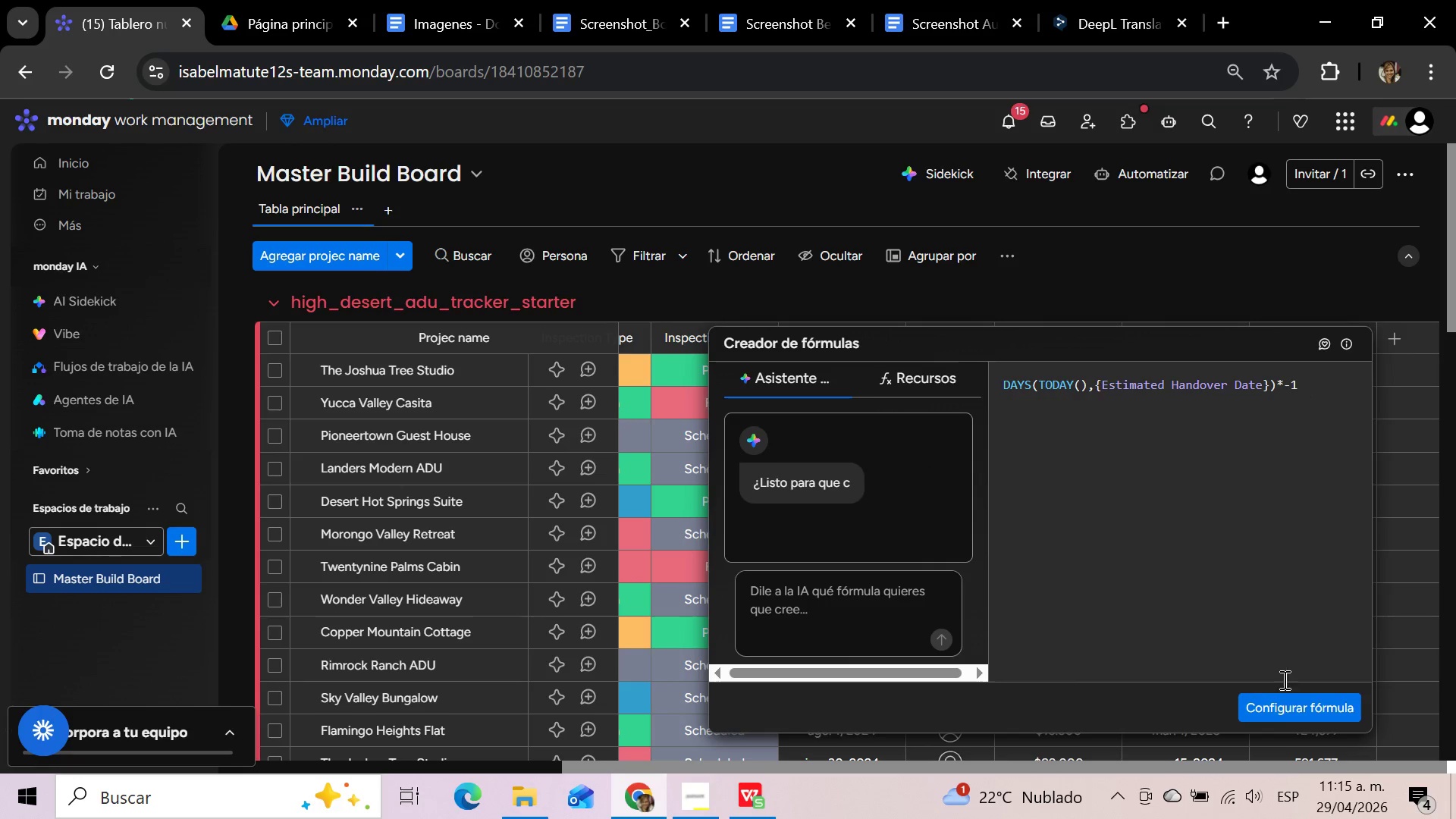 
left_click([1285, 705])
 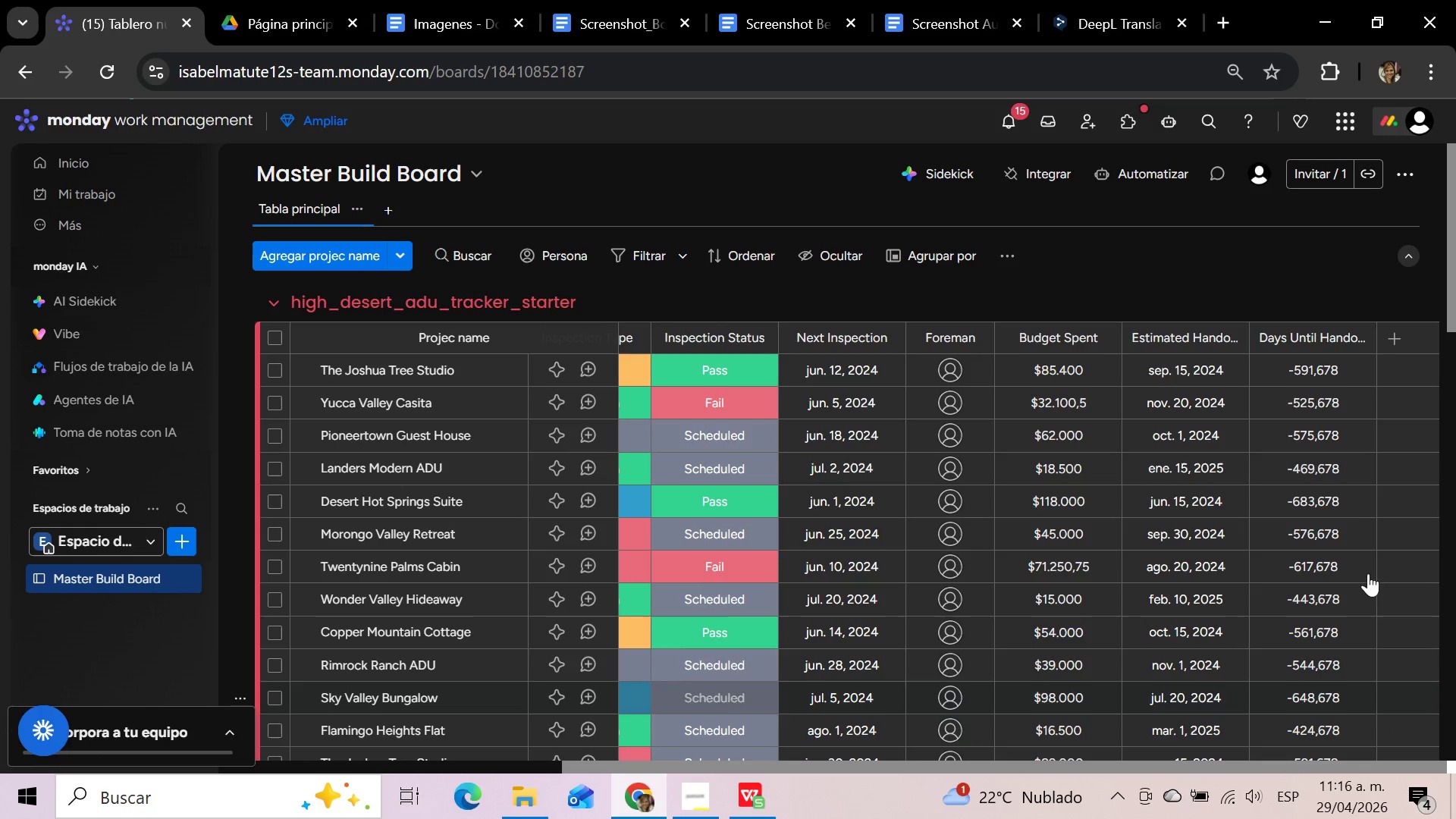 
left_click([1232, 272])
 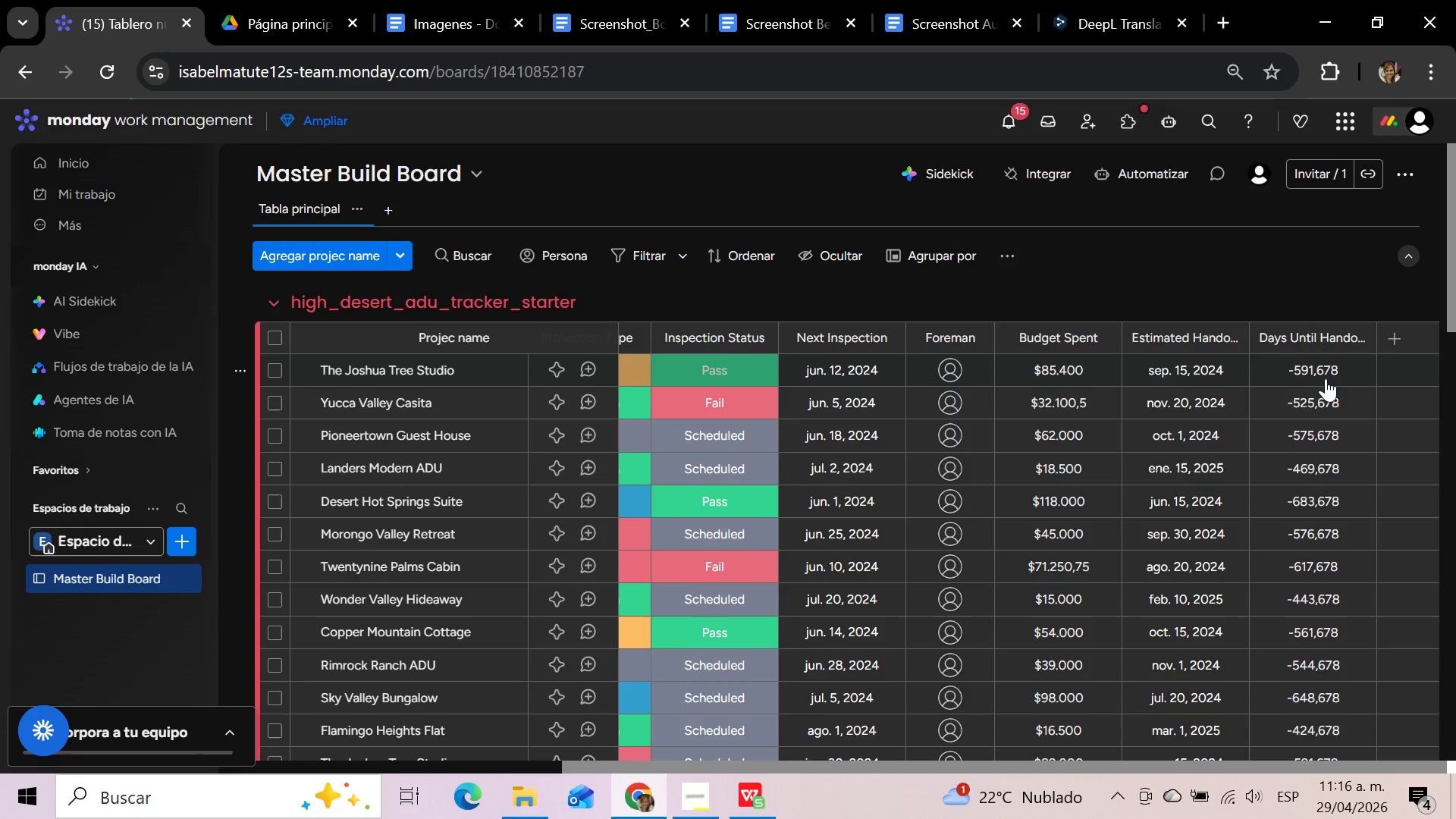 
left_click([1326, 369])
 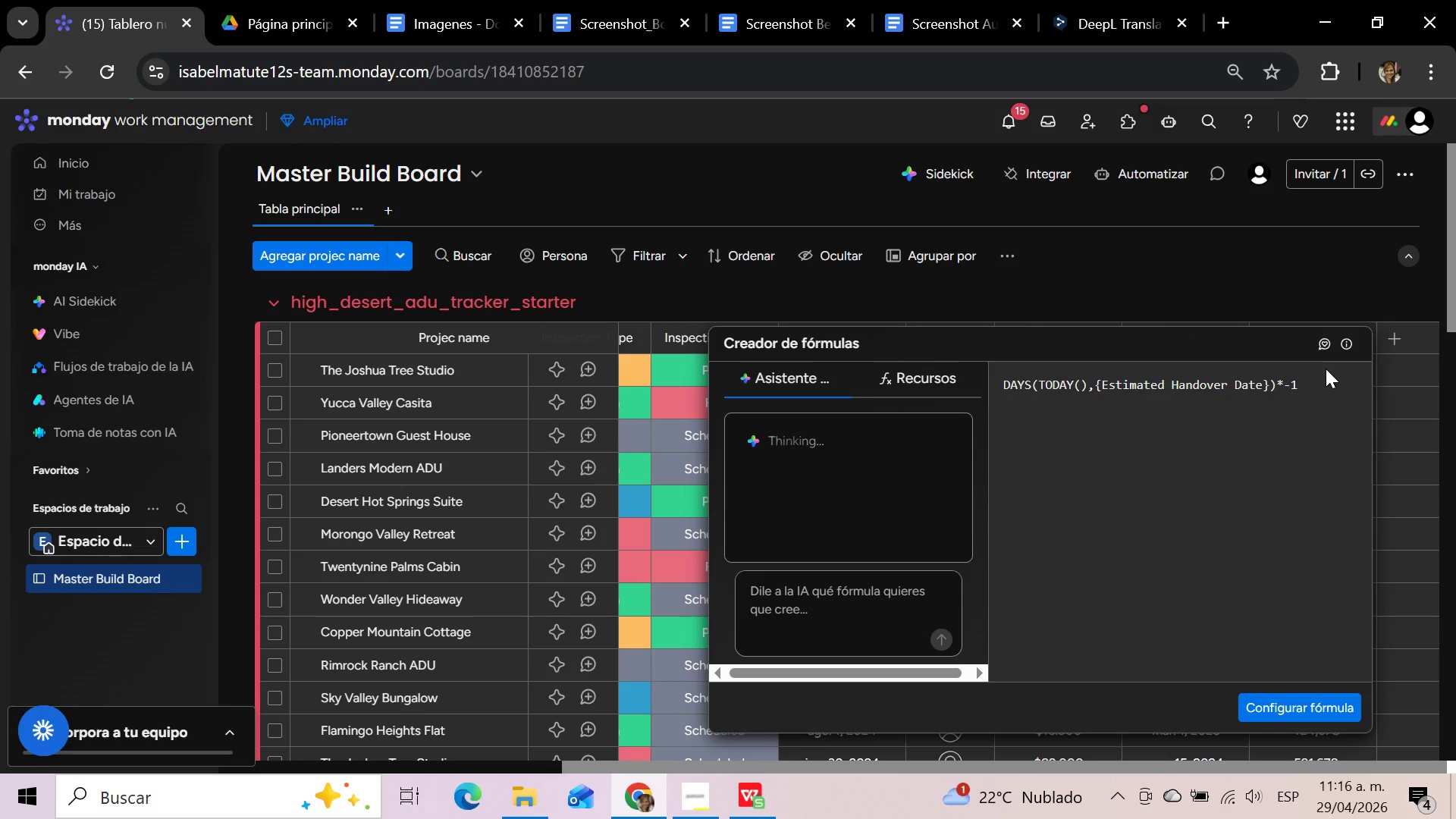 
left_click([1264, 463])
 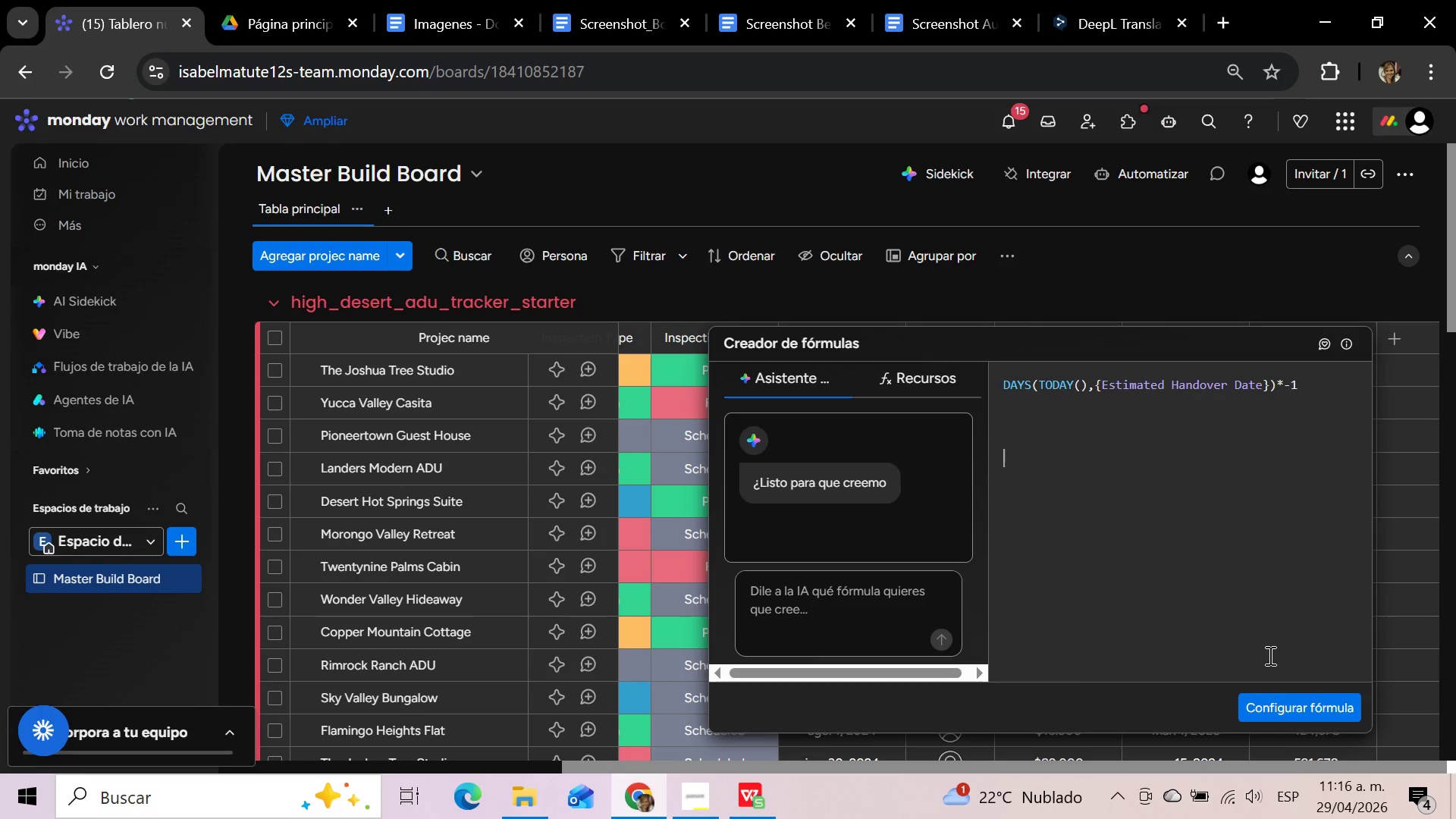 
left_click([1278, 711])
 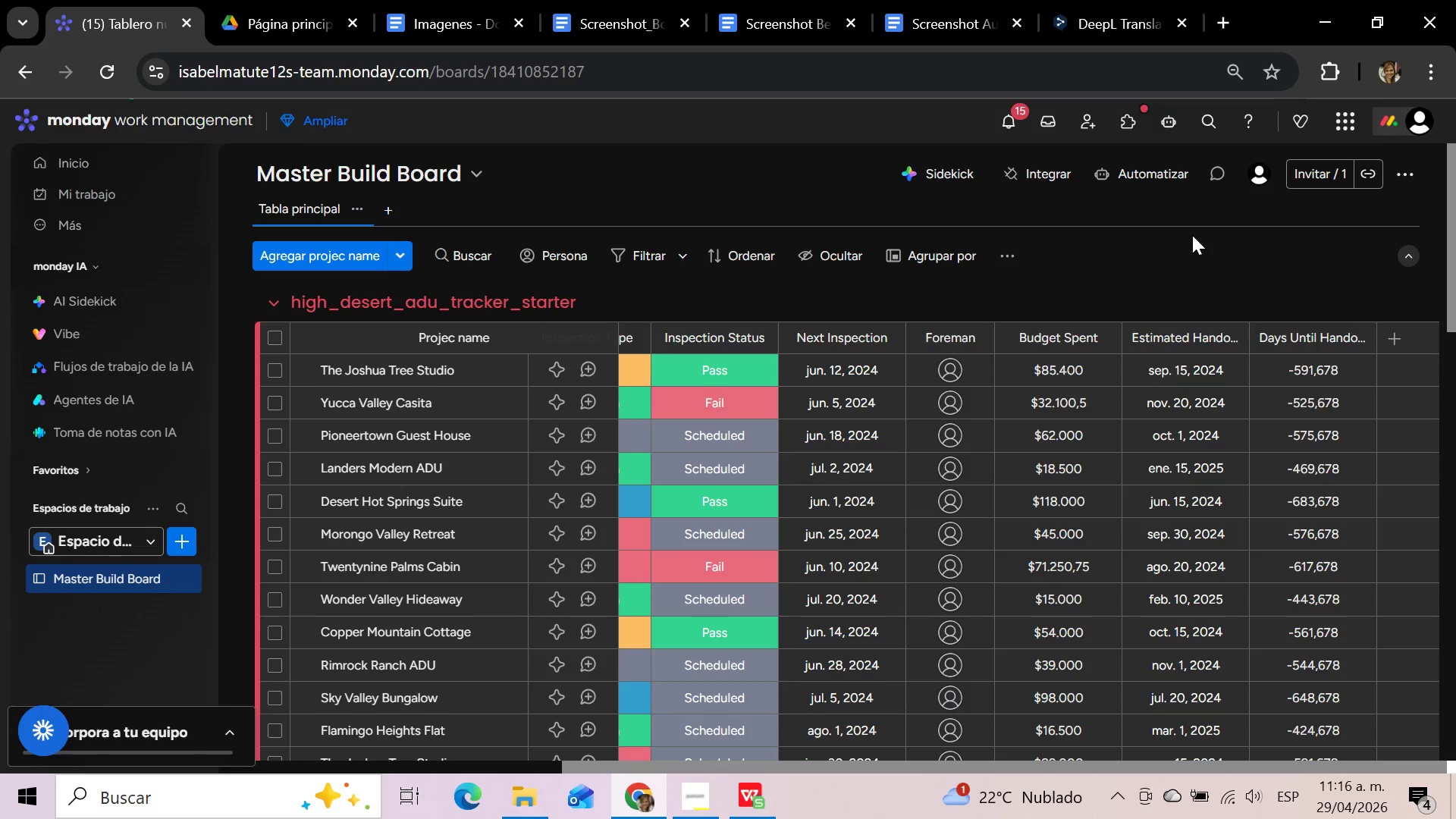 
wait(30.22)
 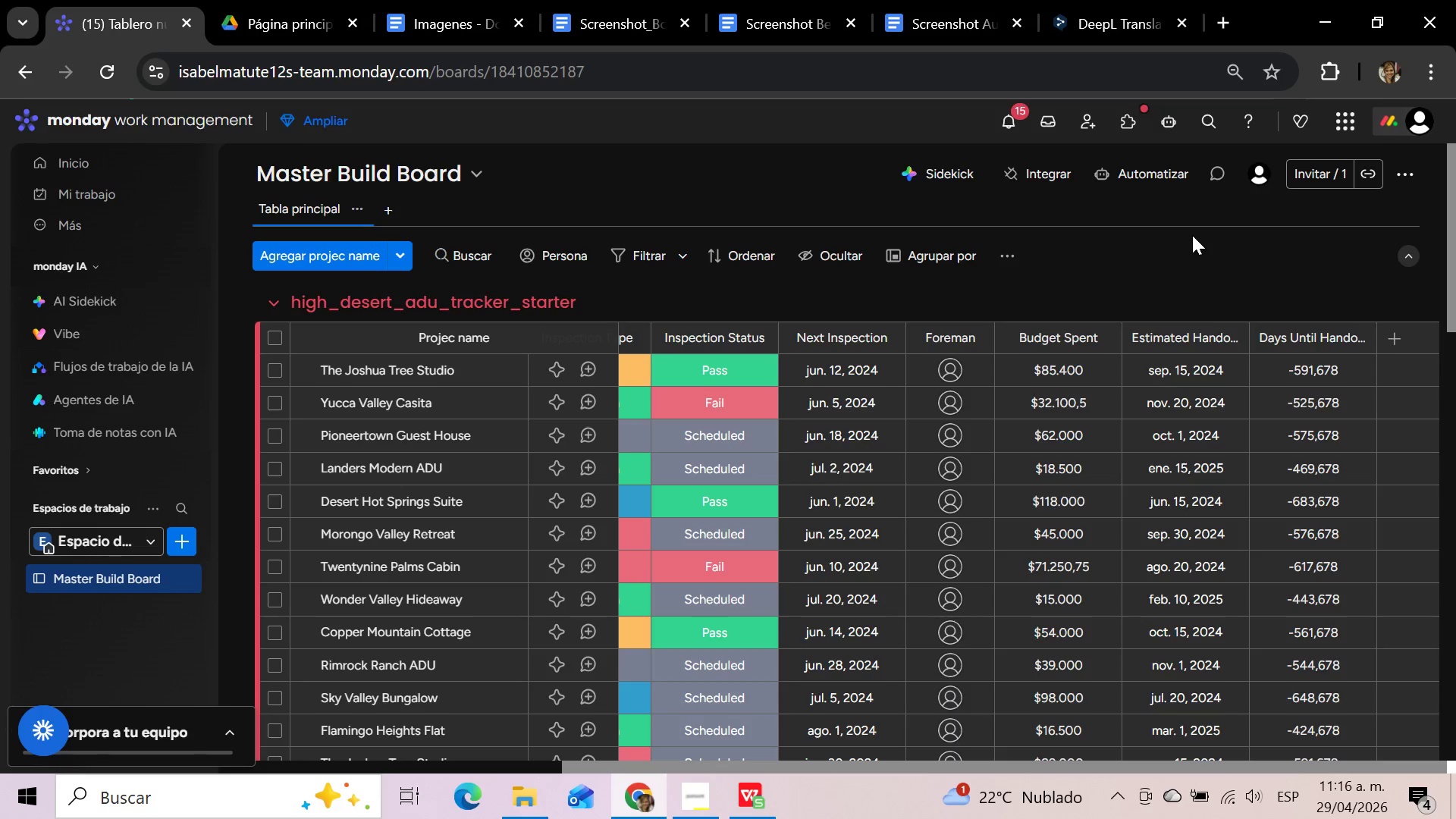 
left_click([444, 0])
 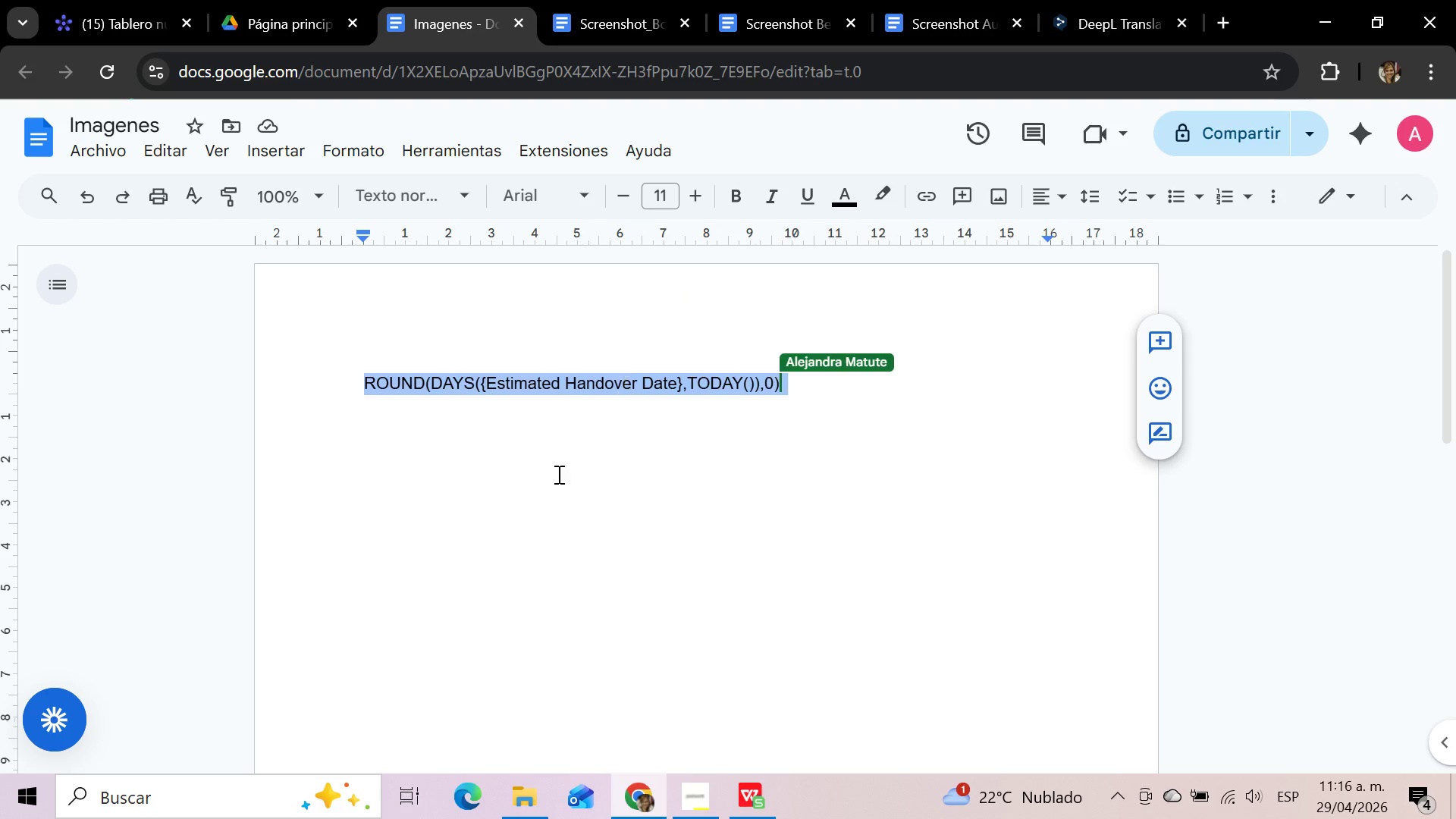 
left_click([516, 538])
 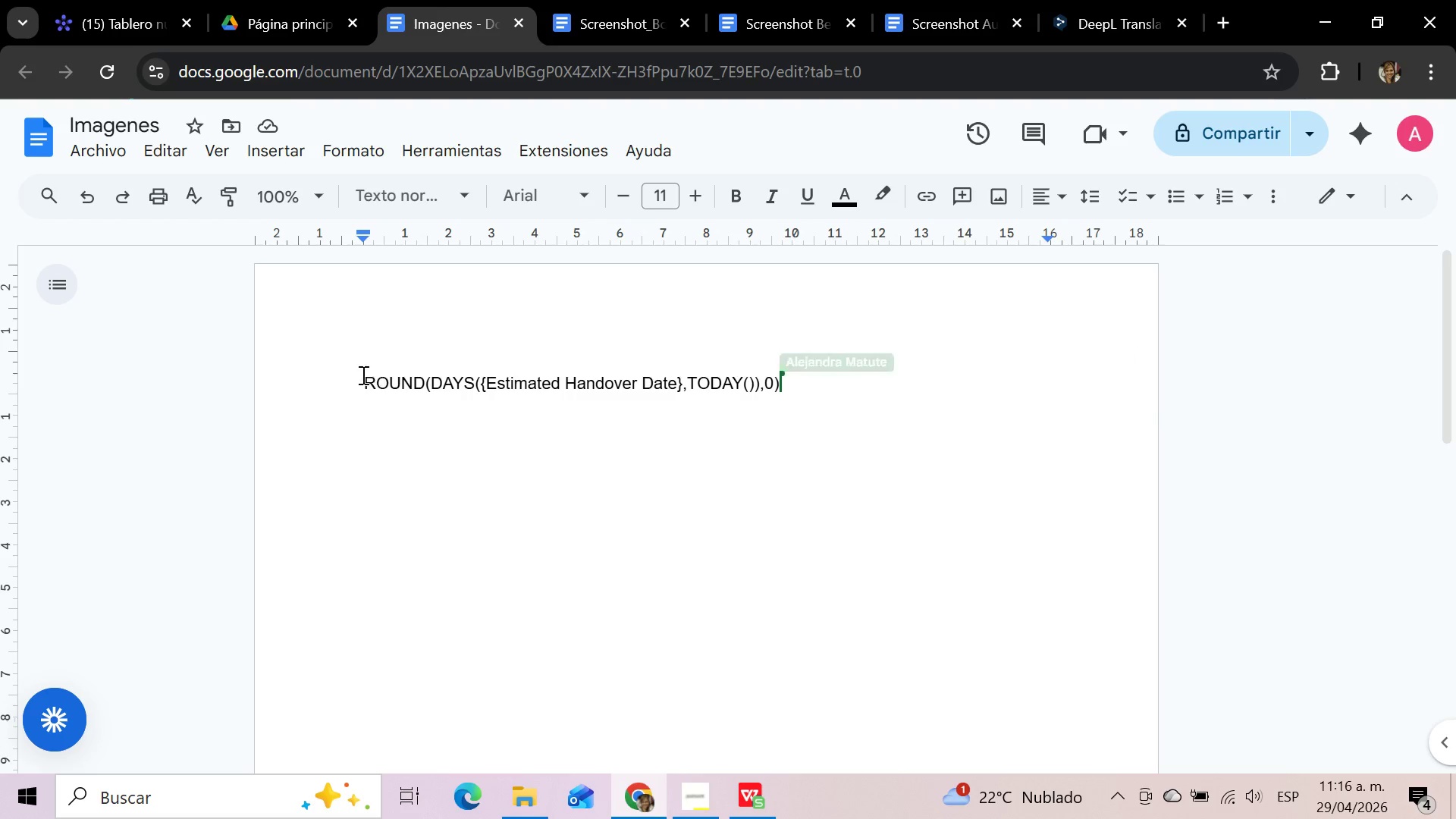 
left_click_drag(start_coordinate=[361, 375], to_coordinate=[839, 374])
 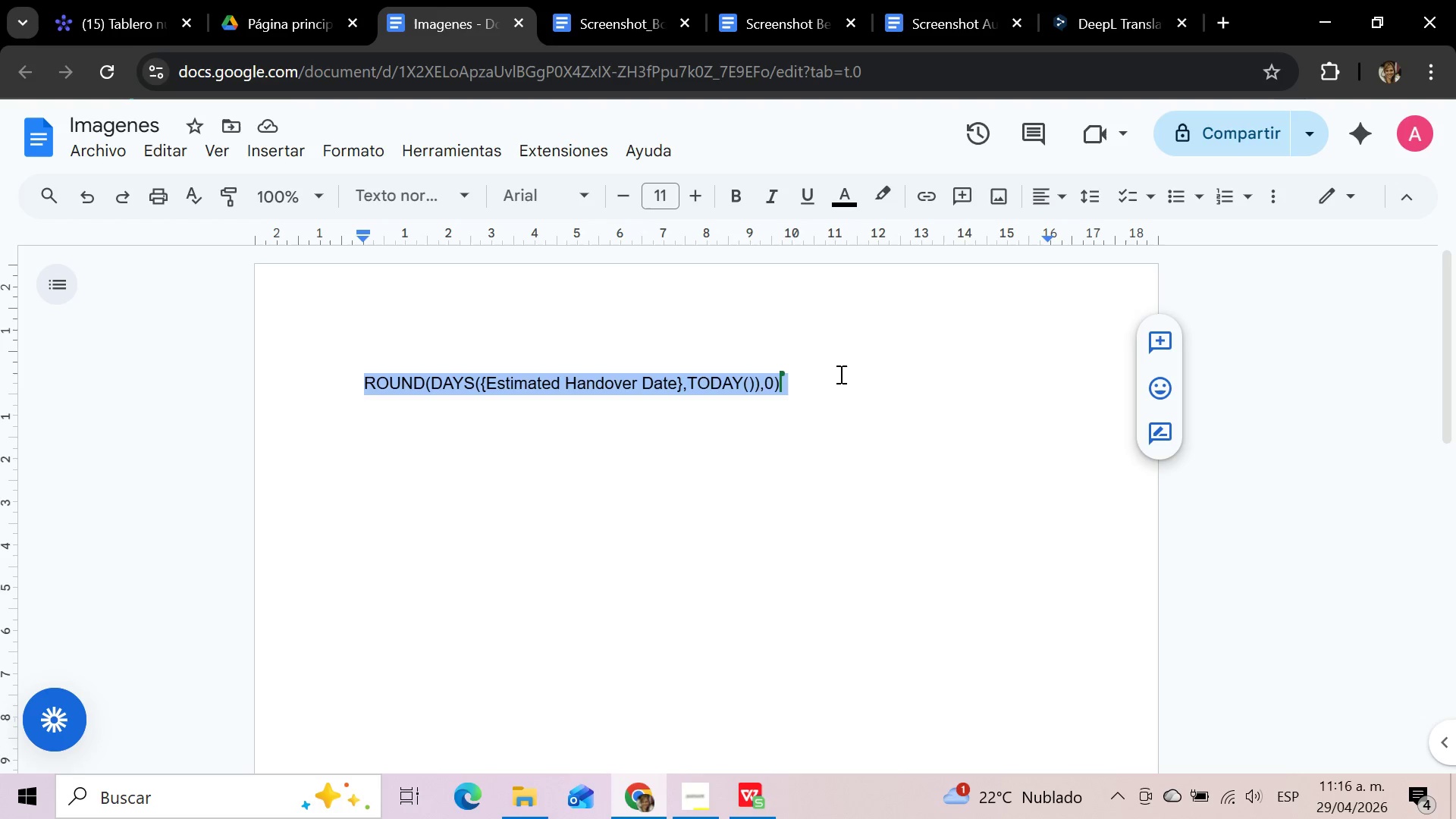 
key(Control+C)
 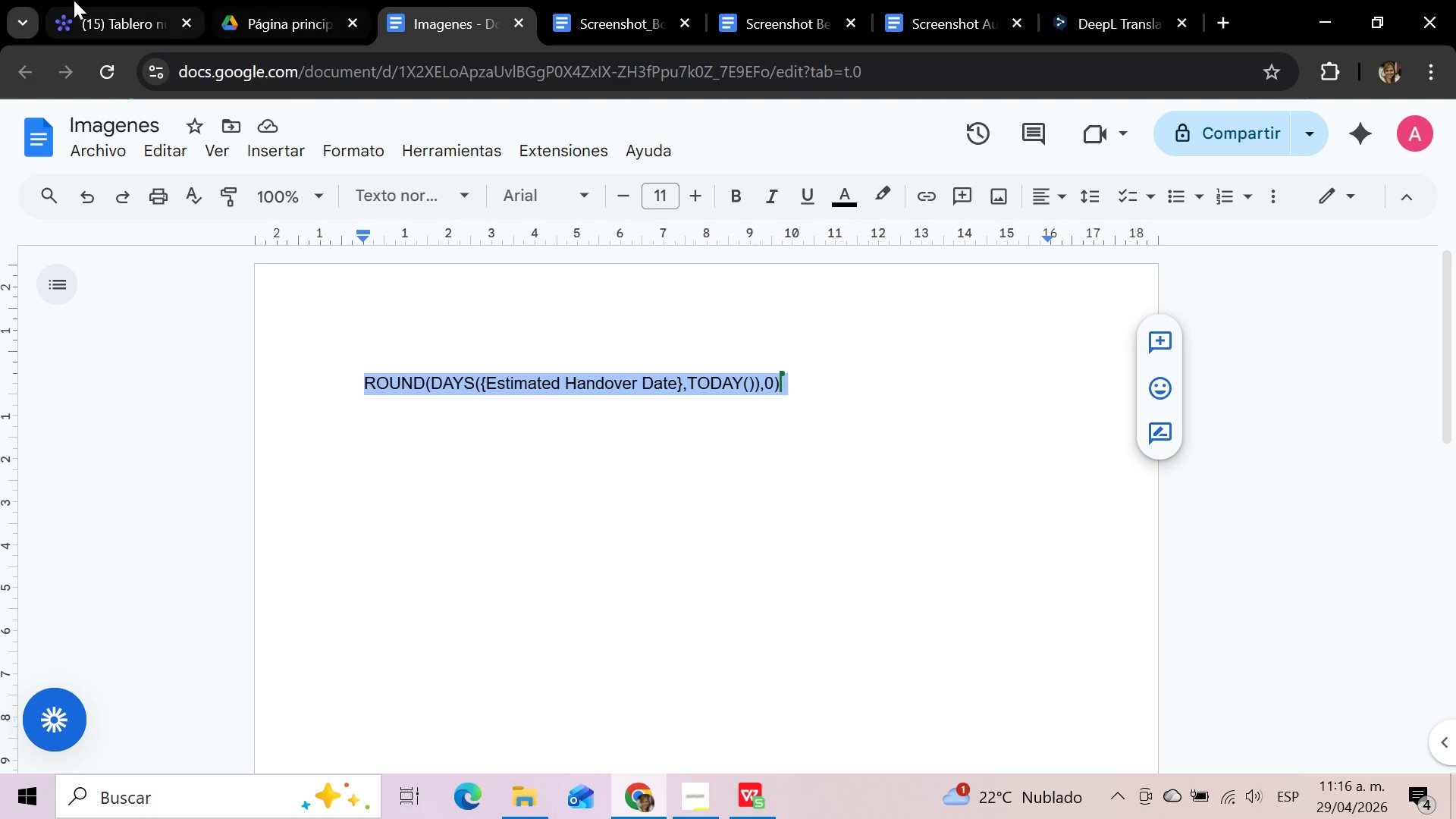 
left_click([121, 0])
 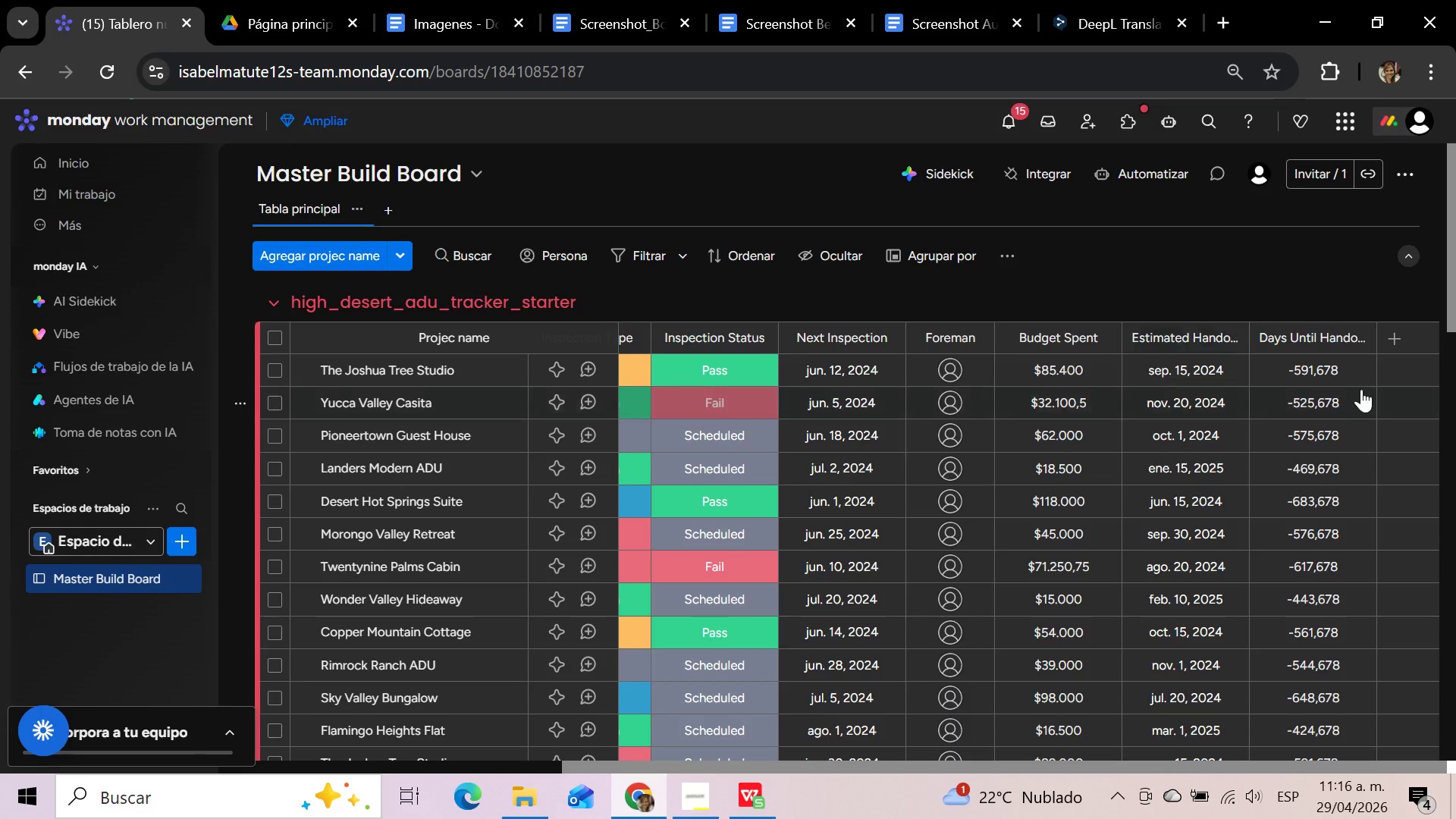 
mouse_move([1345, 376])
 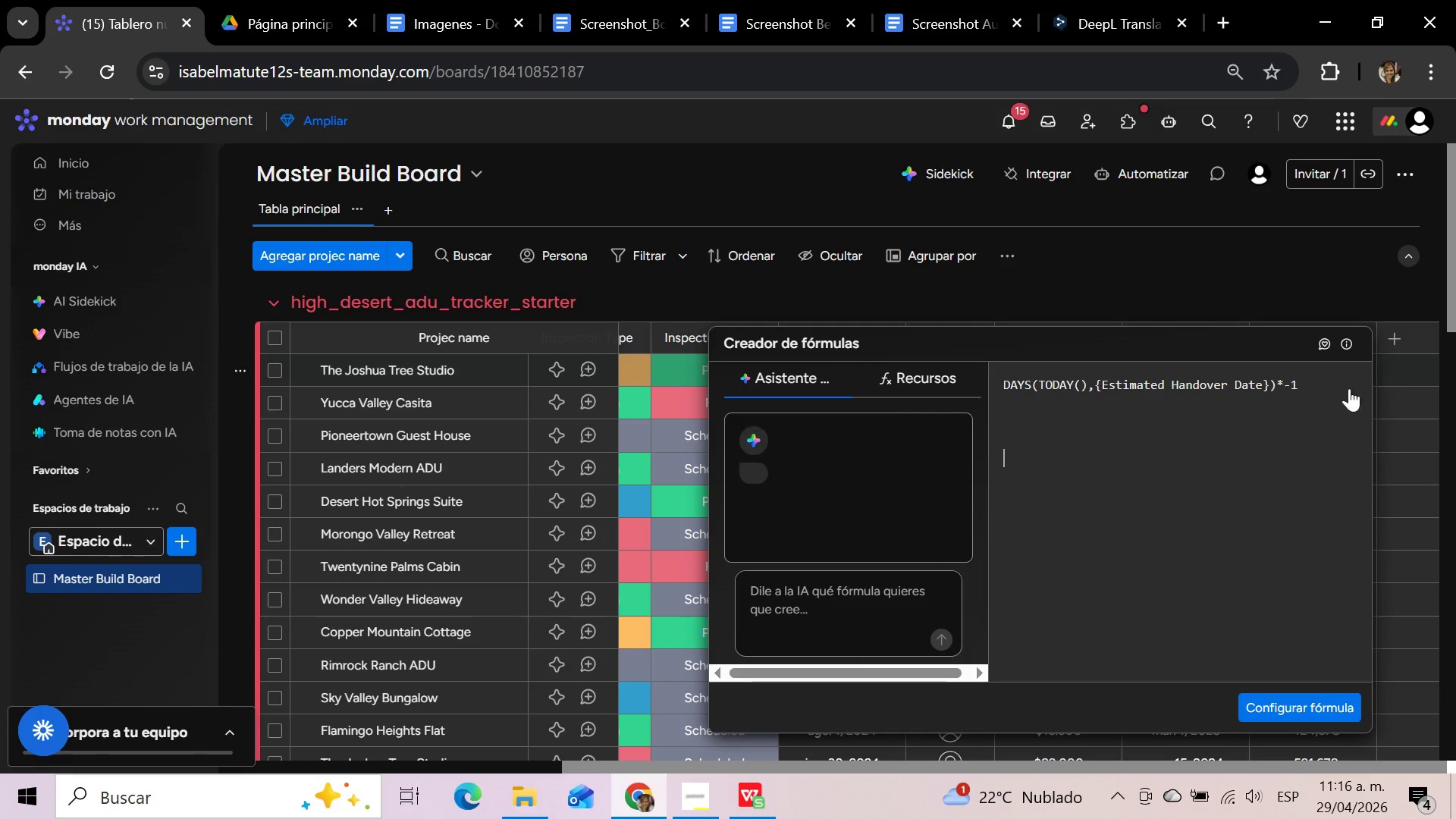 
left_click_drag(start_coordinate=[1313, 388], to_coordinate=[954, 390])
 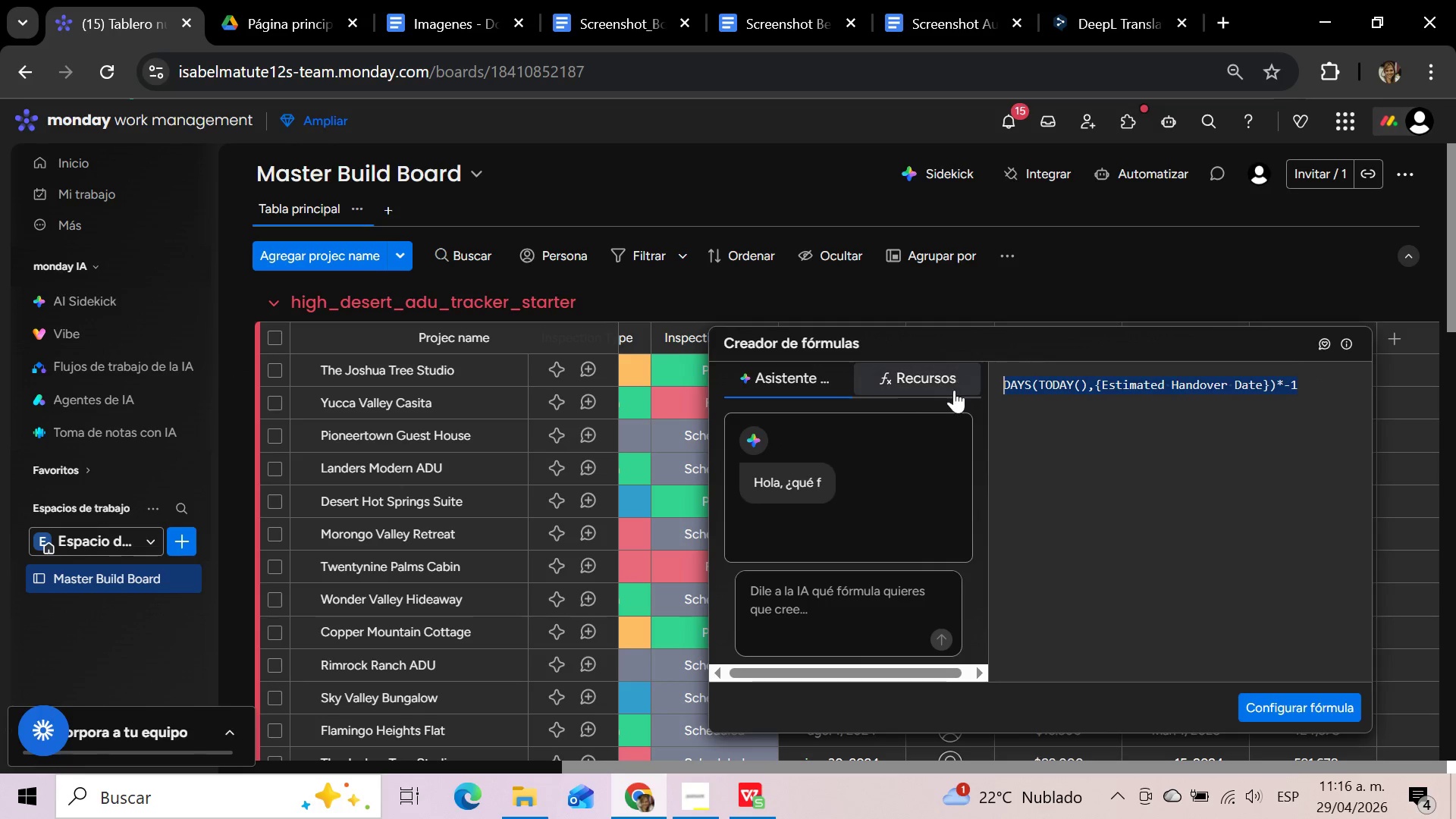 
key(Control+V)
 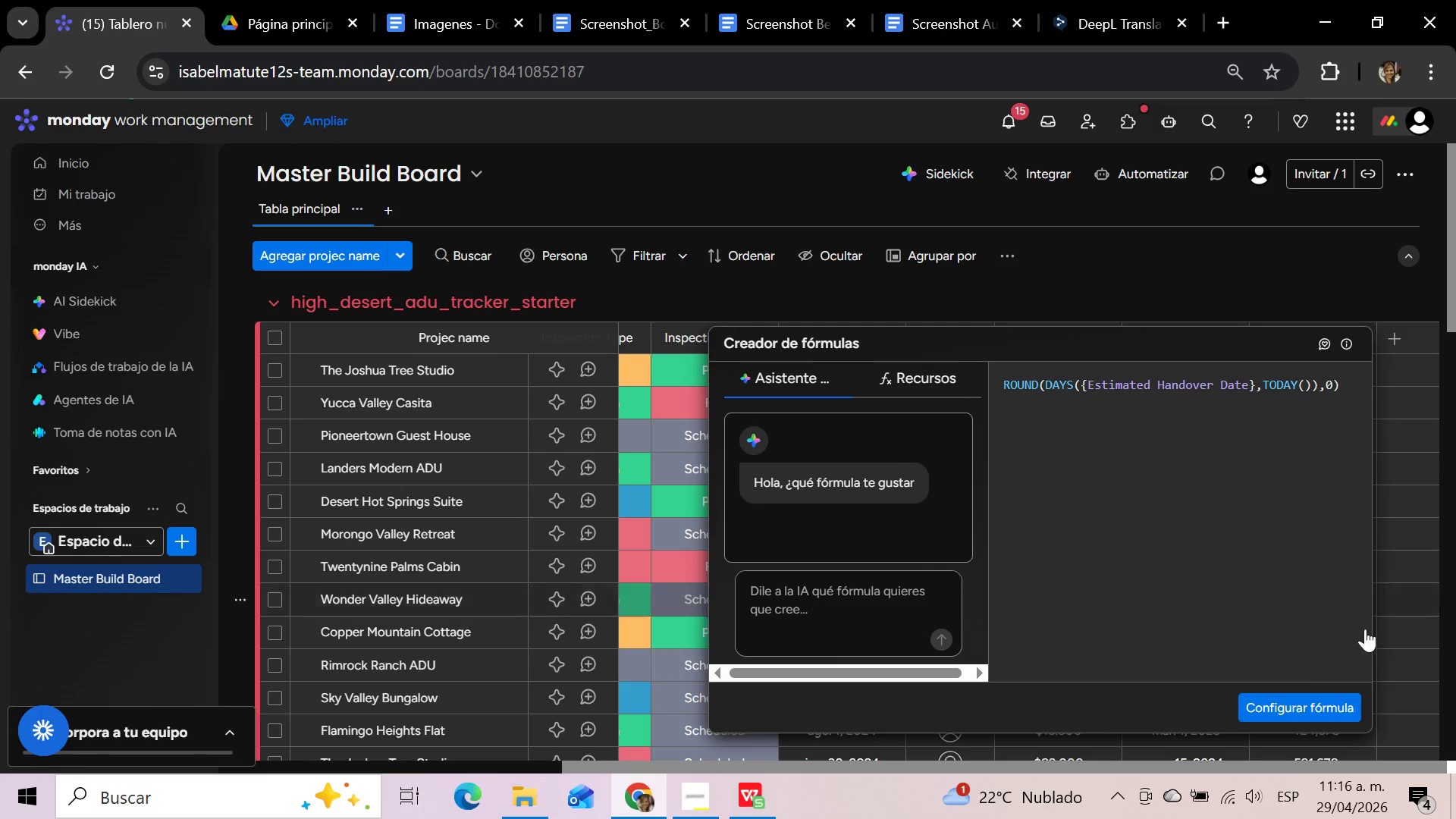 
left_click([1283, 710])
 